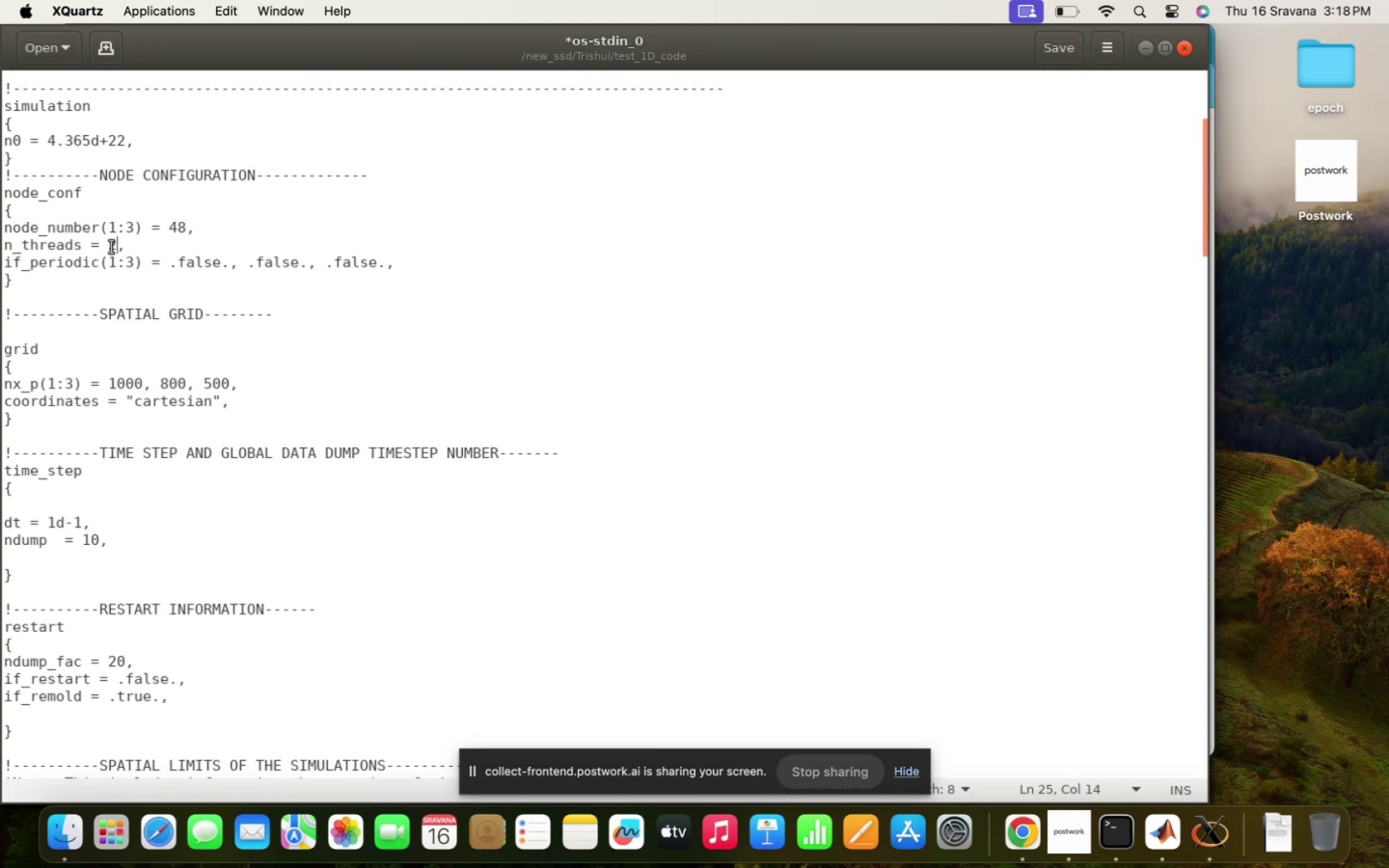 
key(Backspace)
 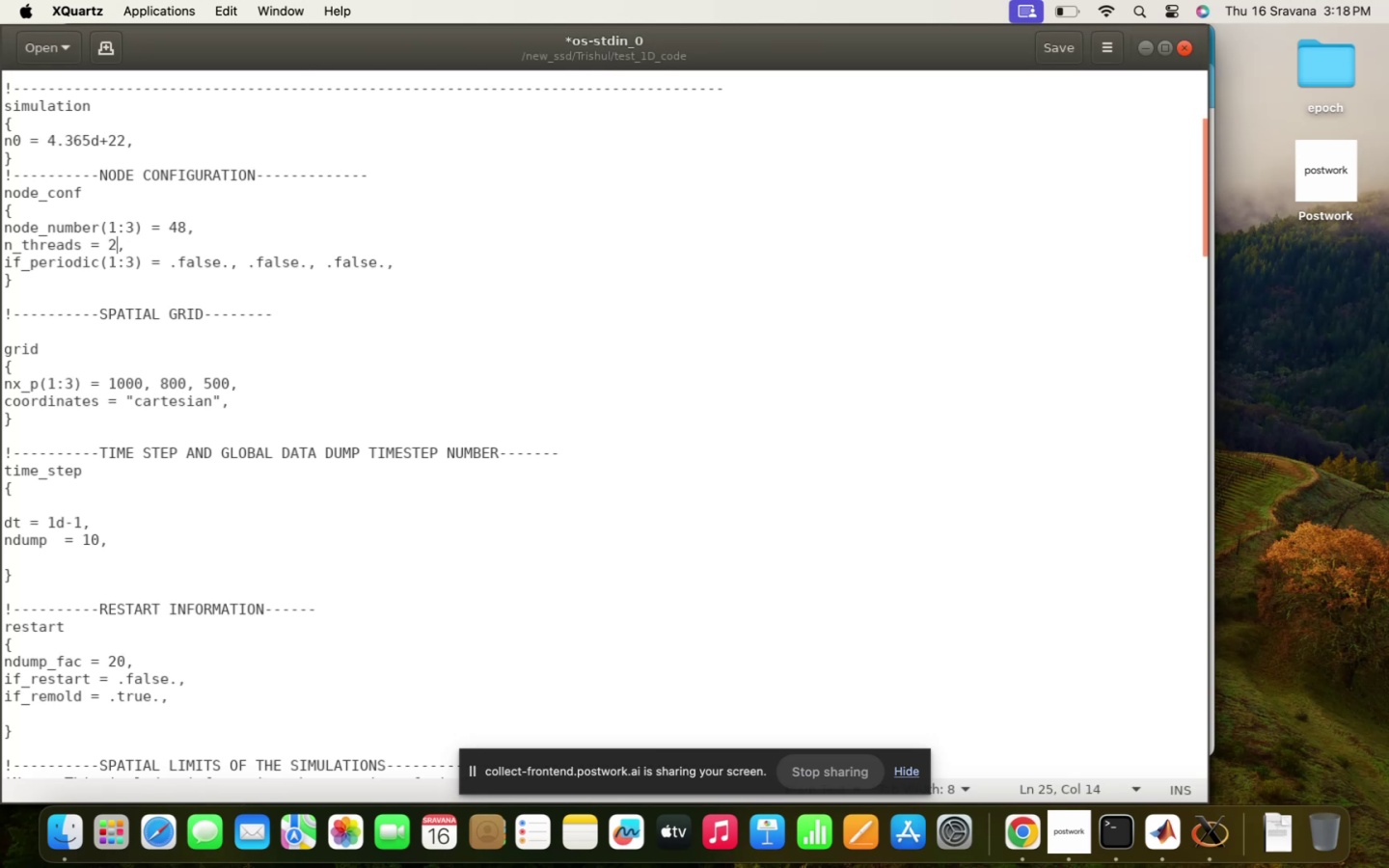 
key(1)
 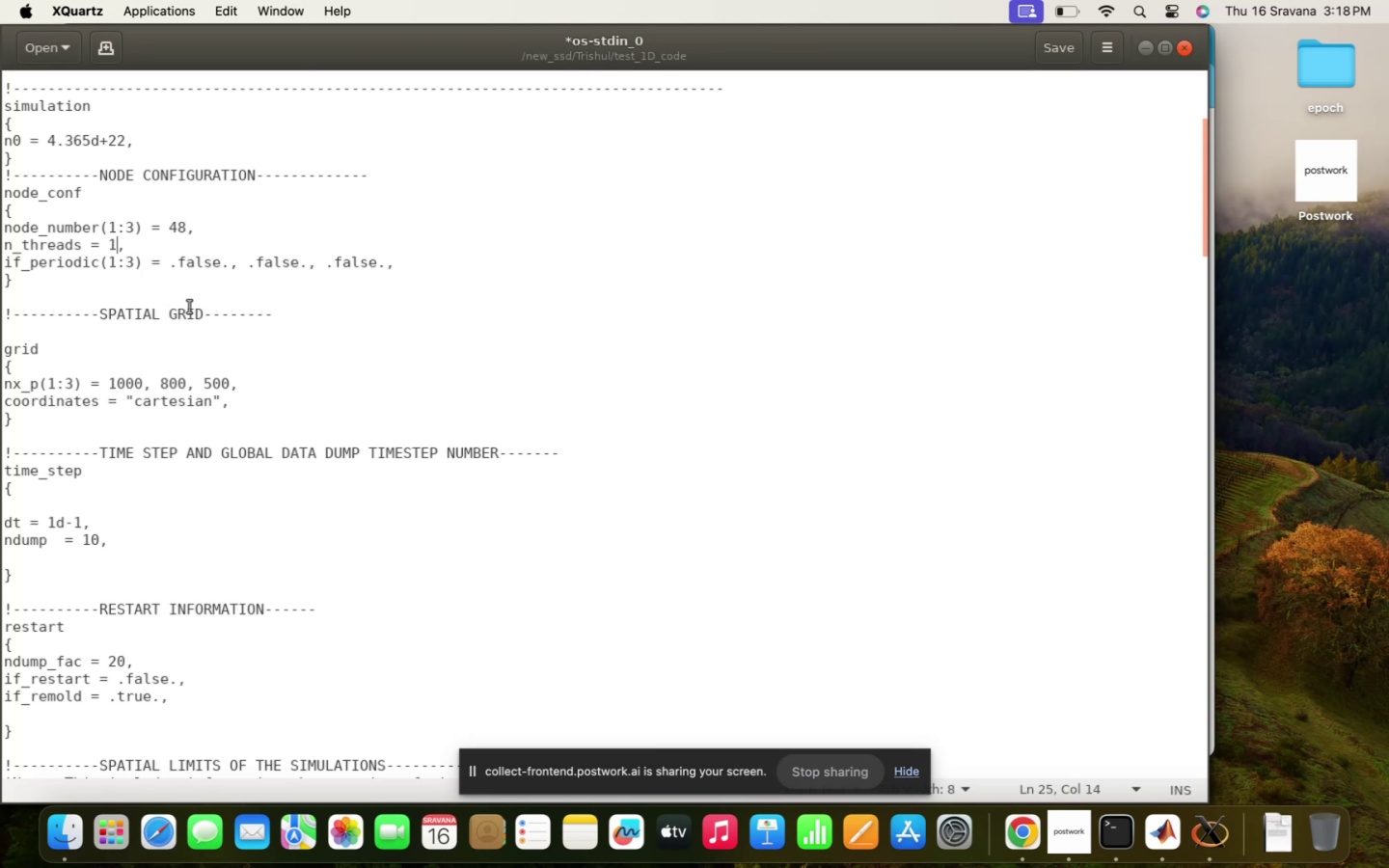 
scroll: coordinate [188, 306], scroll_direction: down, amount: 5.0
 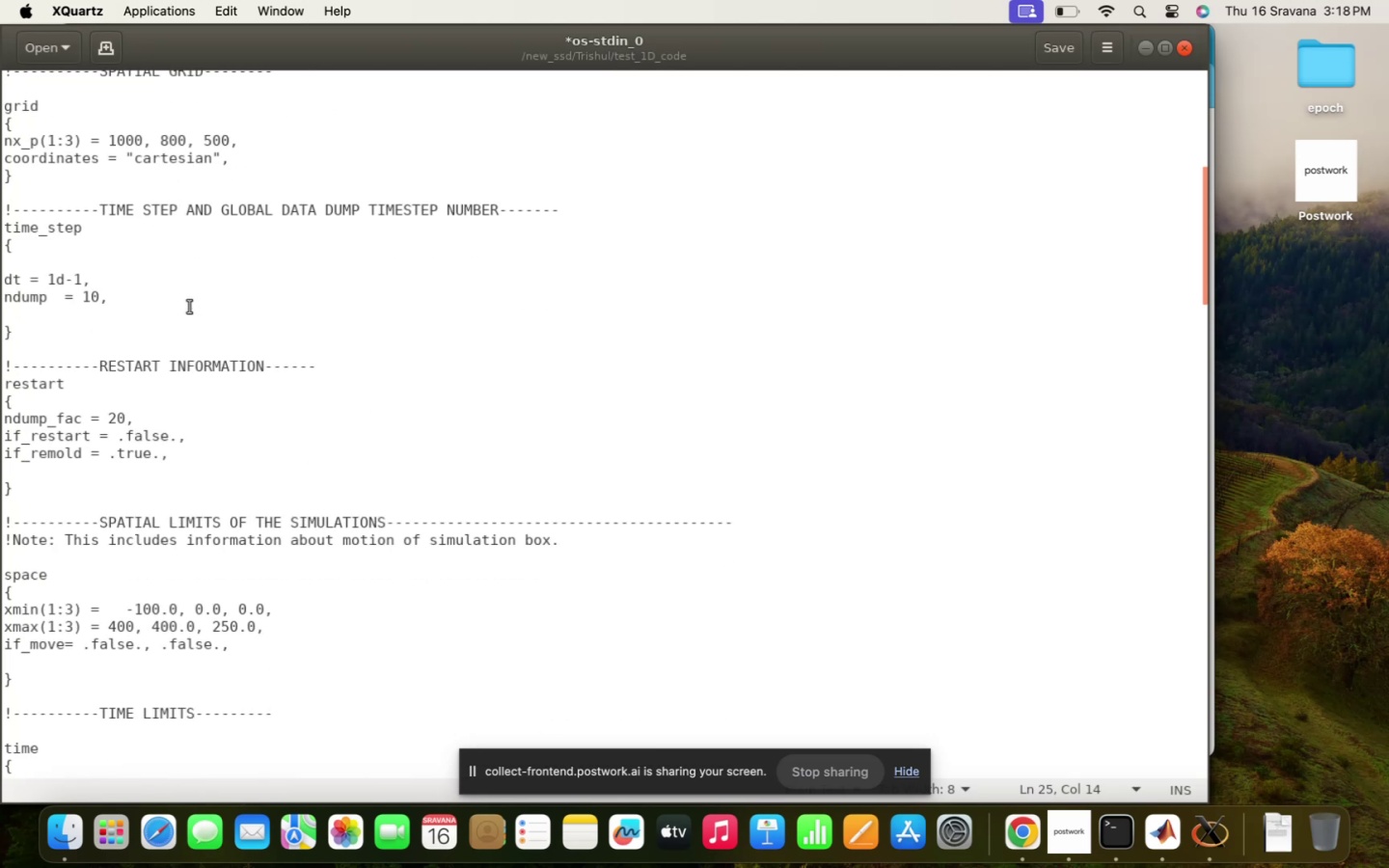 
scroll: coordinate [188, 306], scroll_direction: up, amount: 5.0
 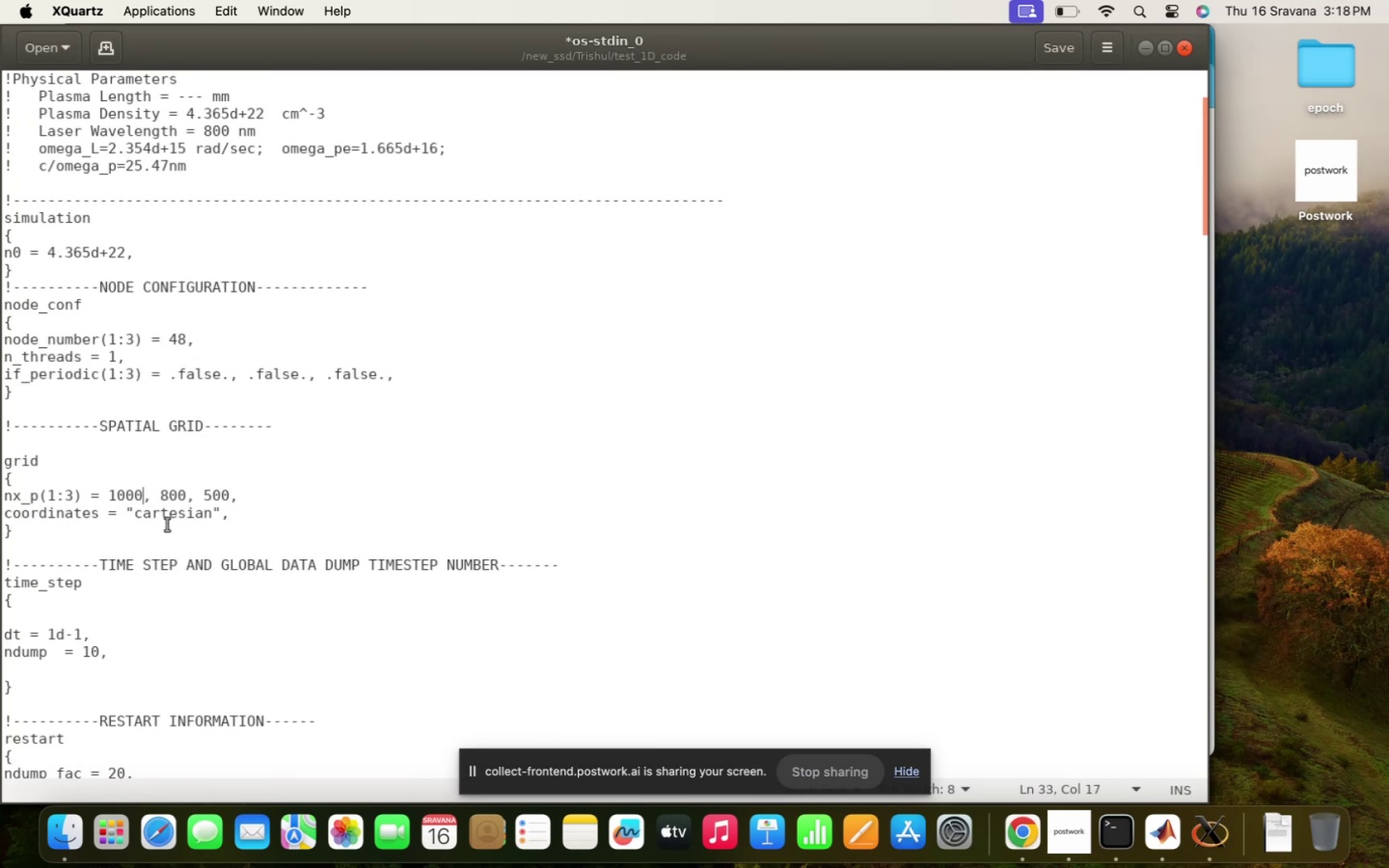 
left_click_drag(start_coordinate=[152, 497], to_coordinate=[255, 497])
 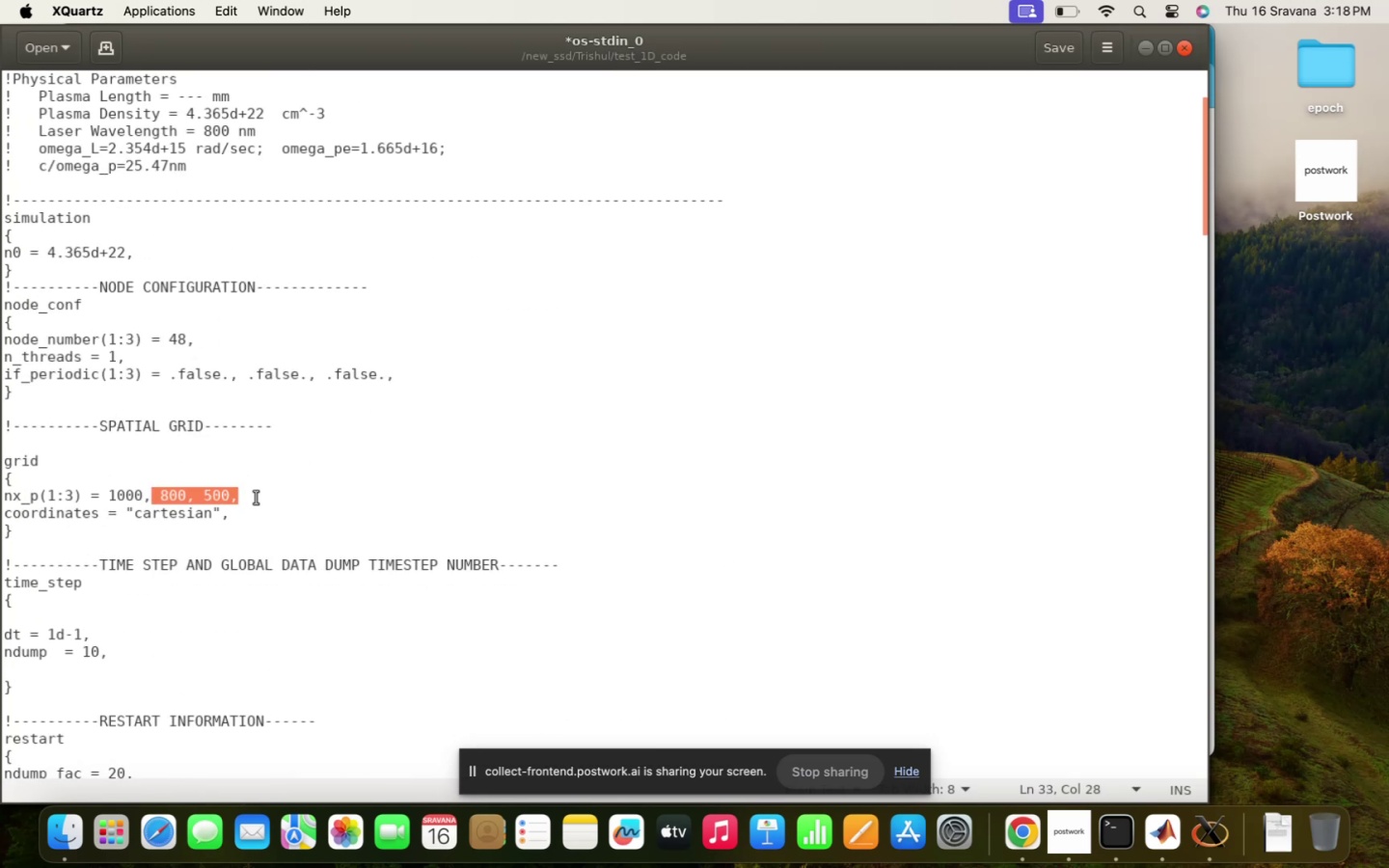 
key(Backspace)
 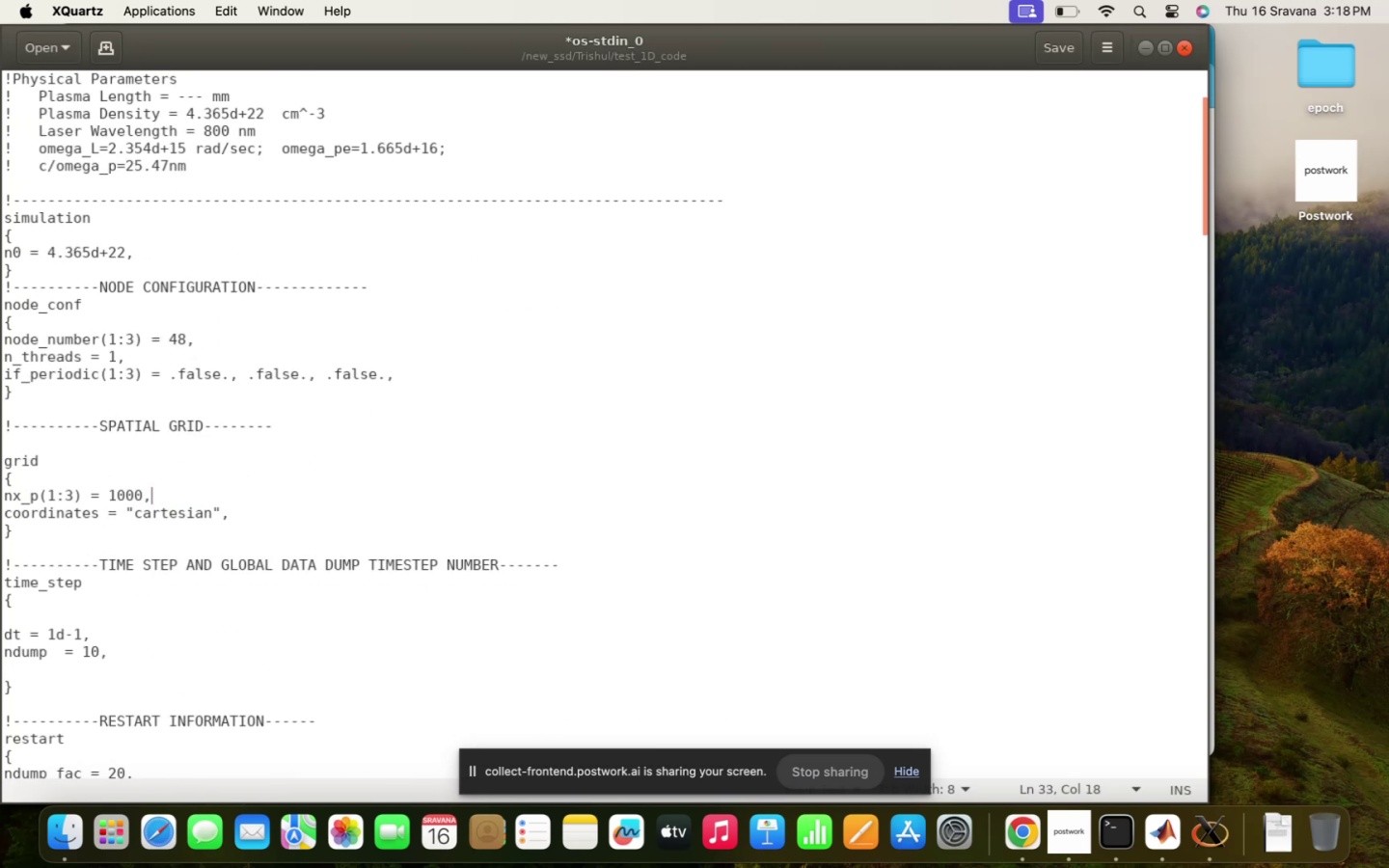 
key(Backspace)
 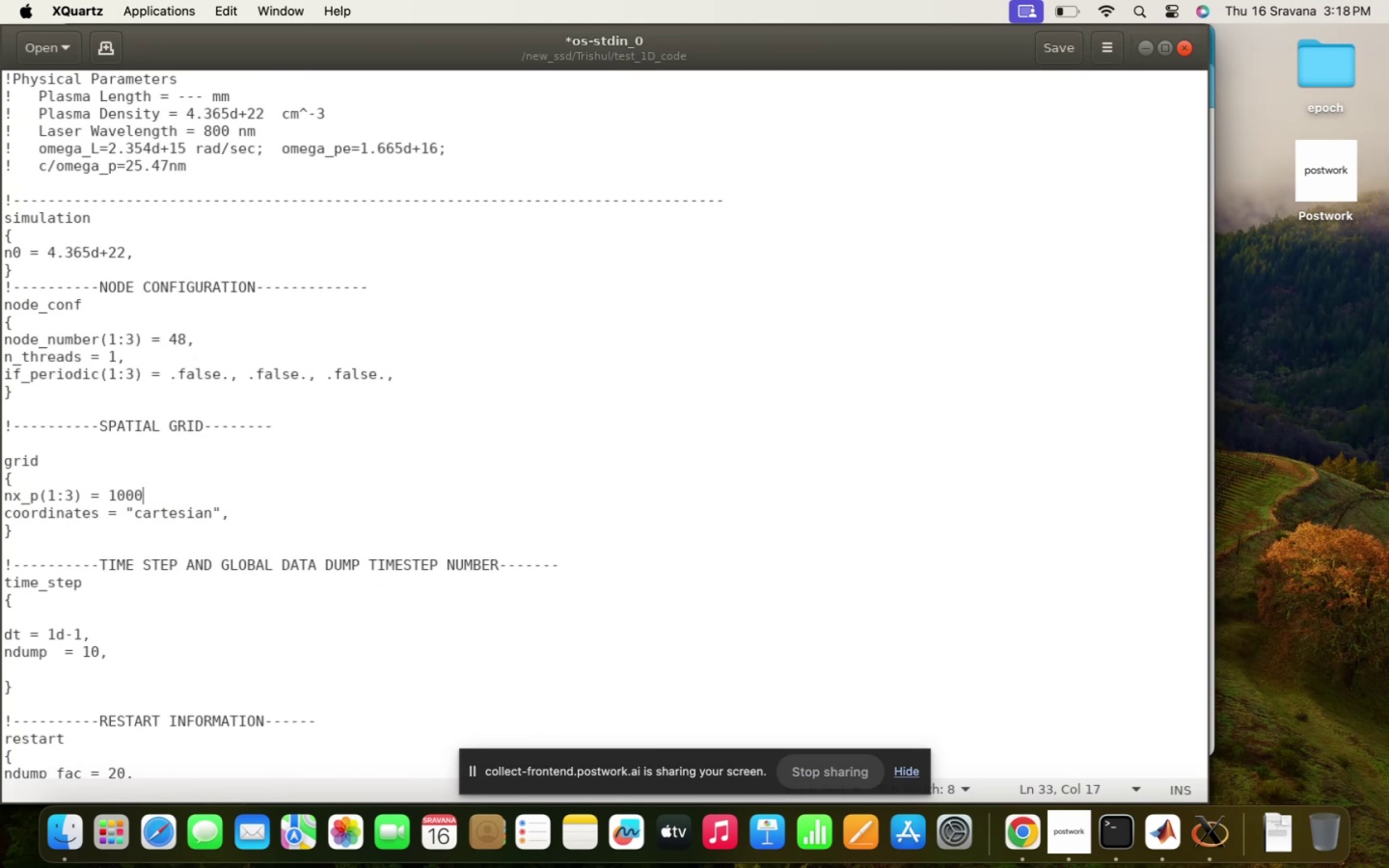 
key(Comma)
 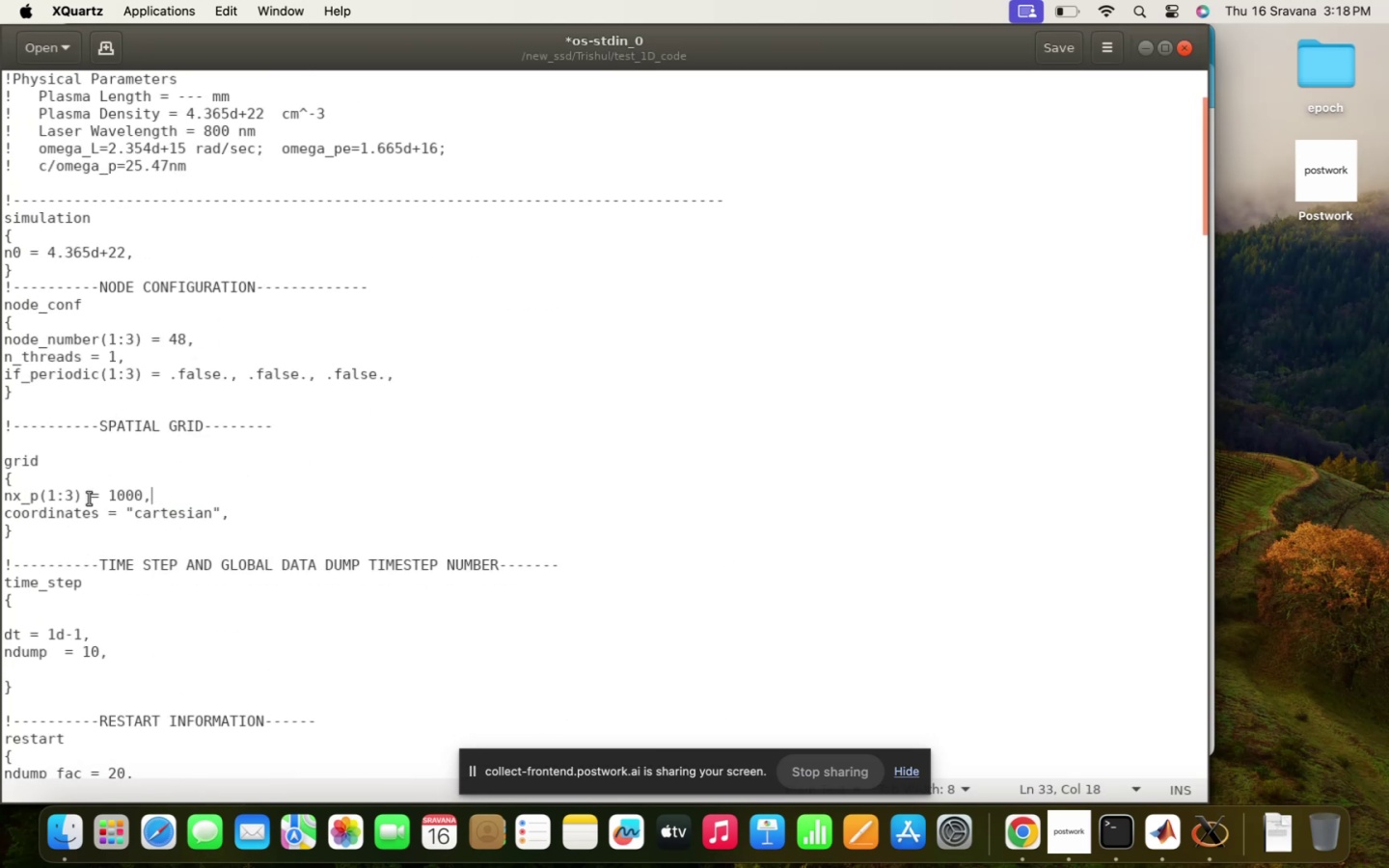 
left_click([70, 490])
 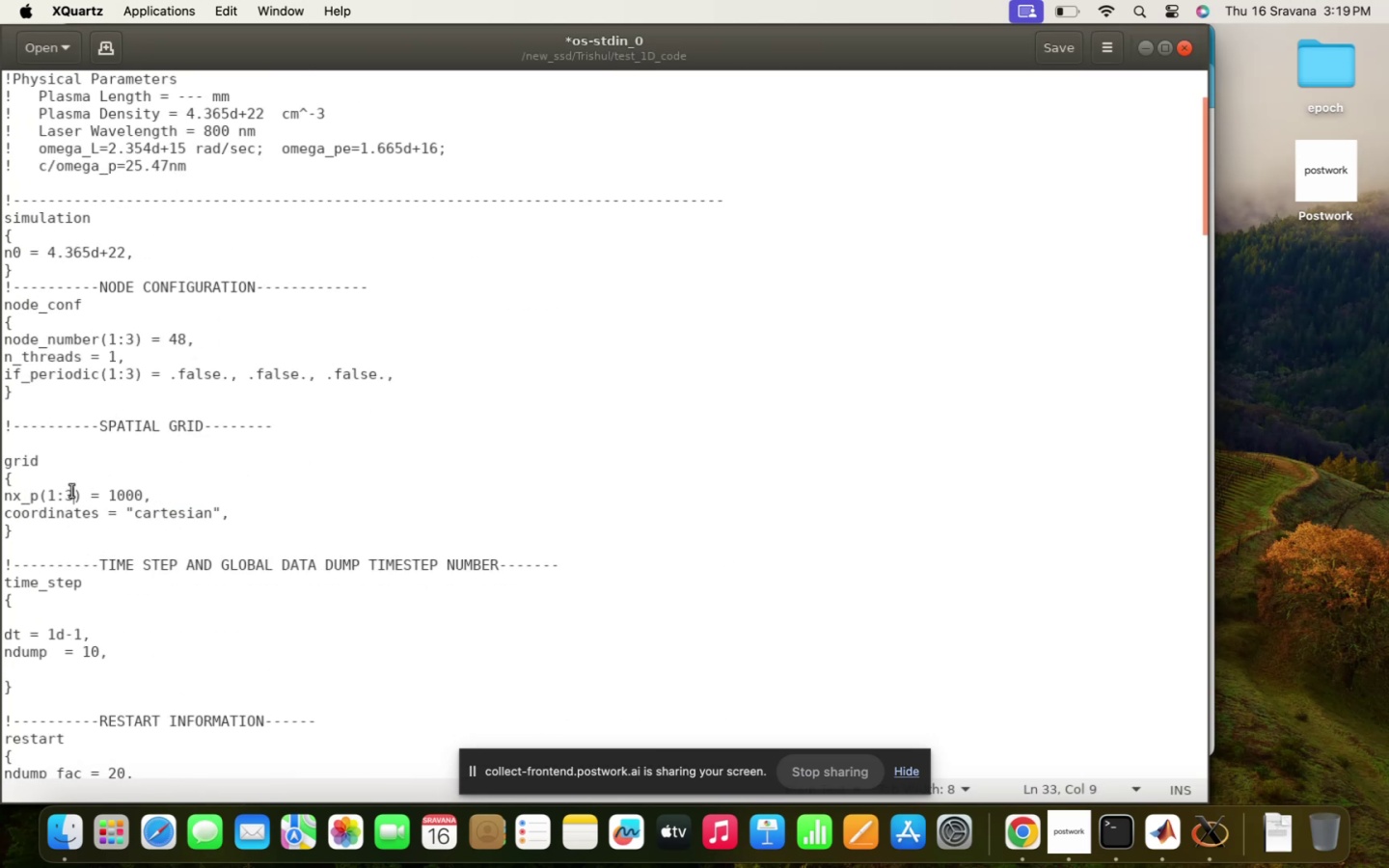 
key(Backspace)
 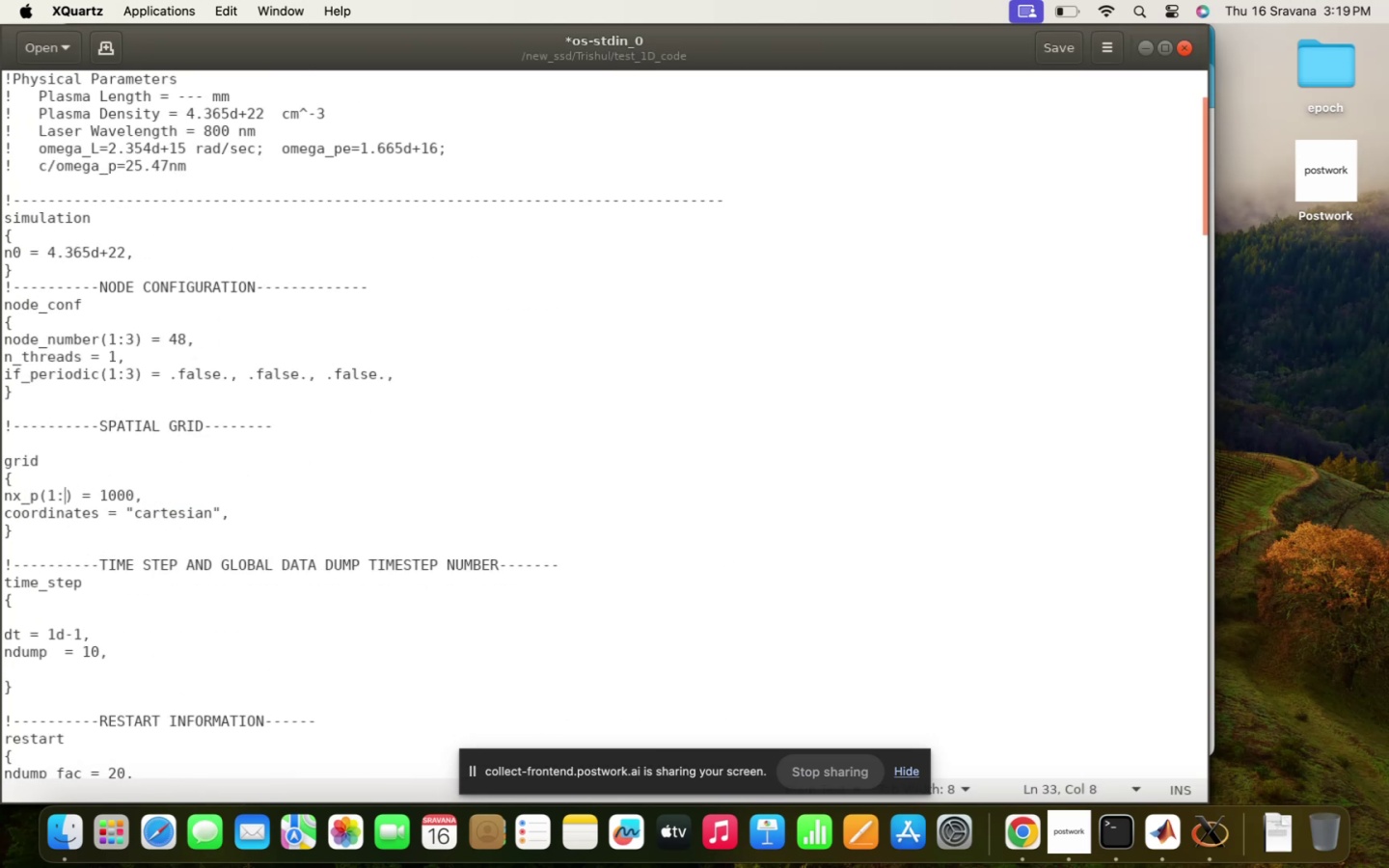 
key(1)
 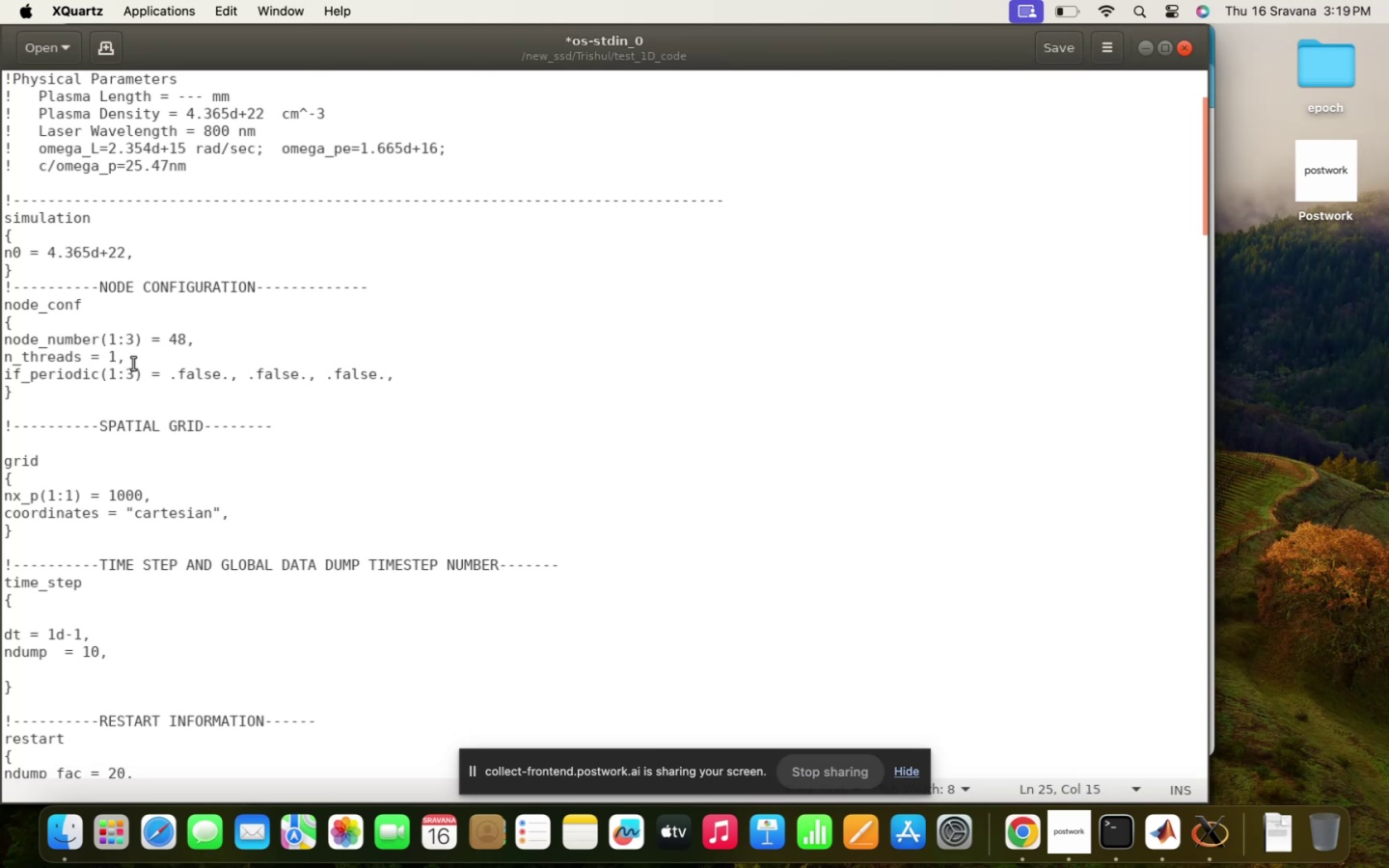 
left_click([131, 369])
 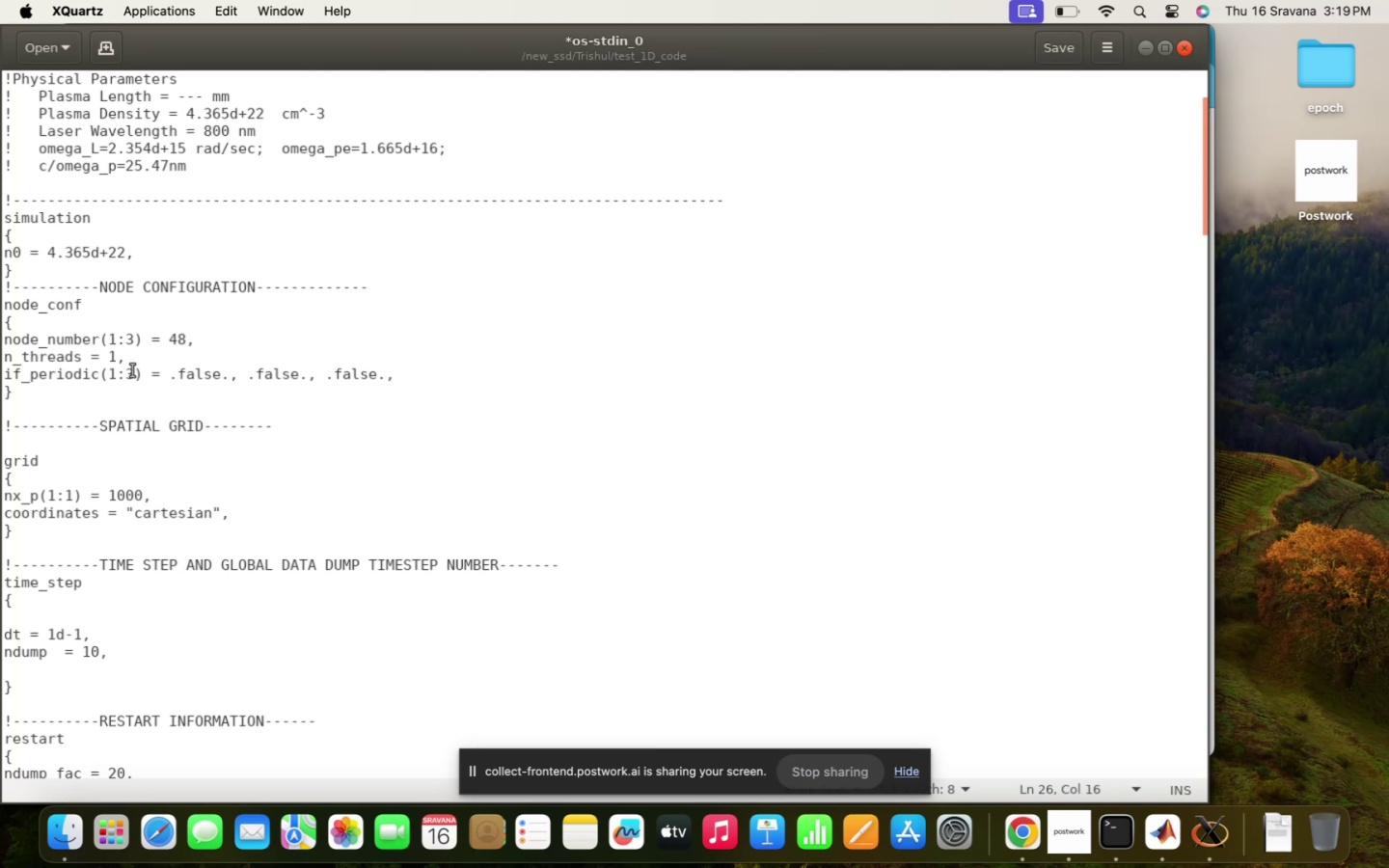 
key(Backspace)
 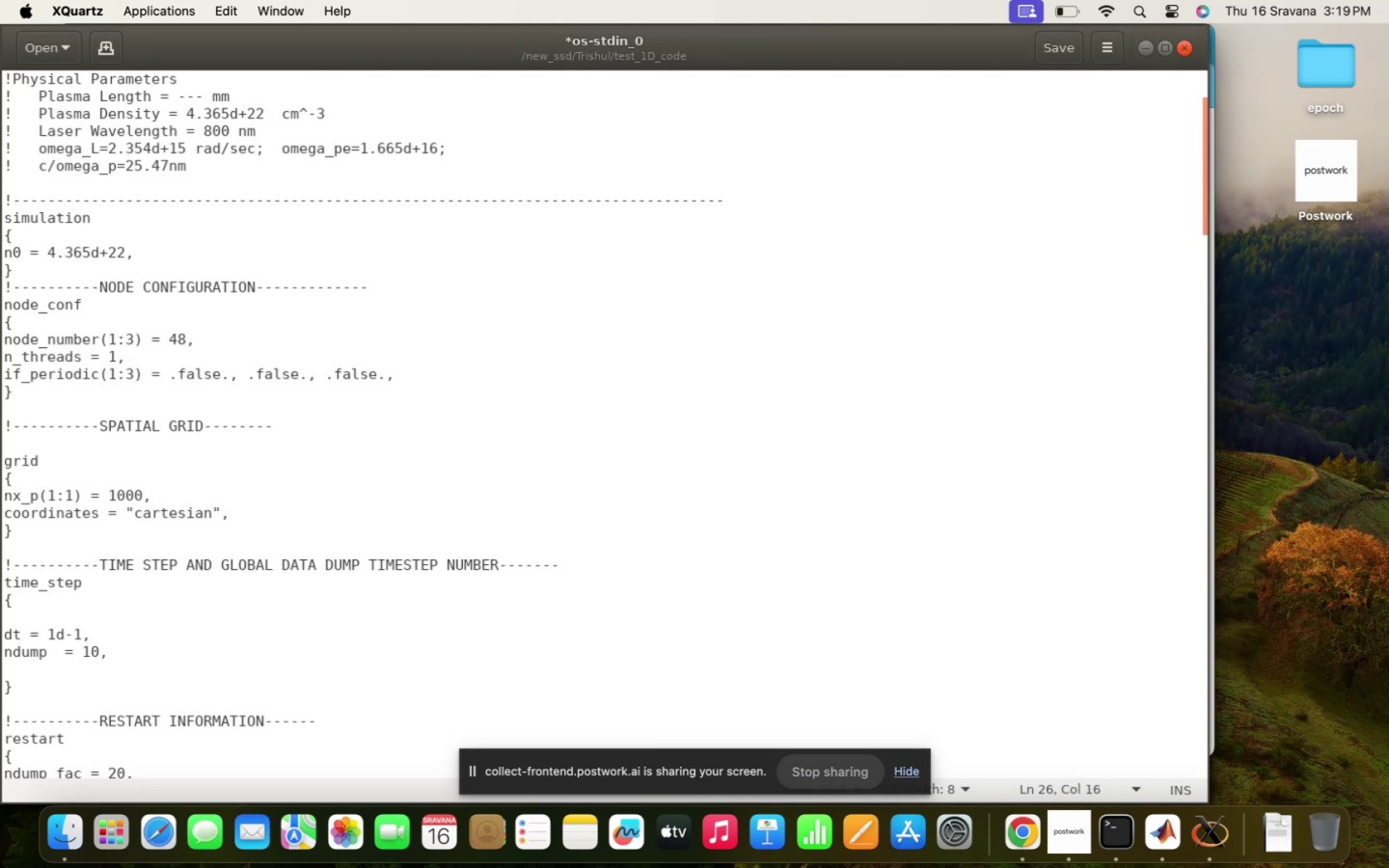 
key(1)
 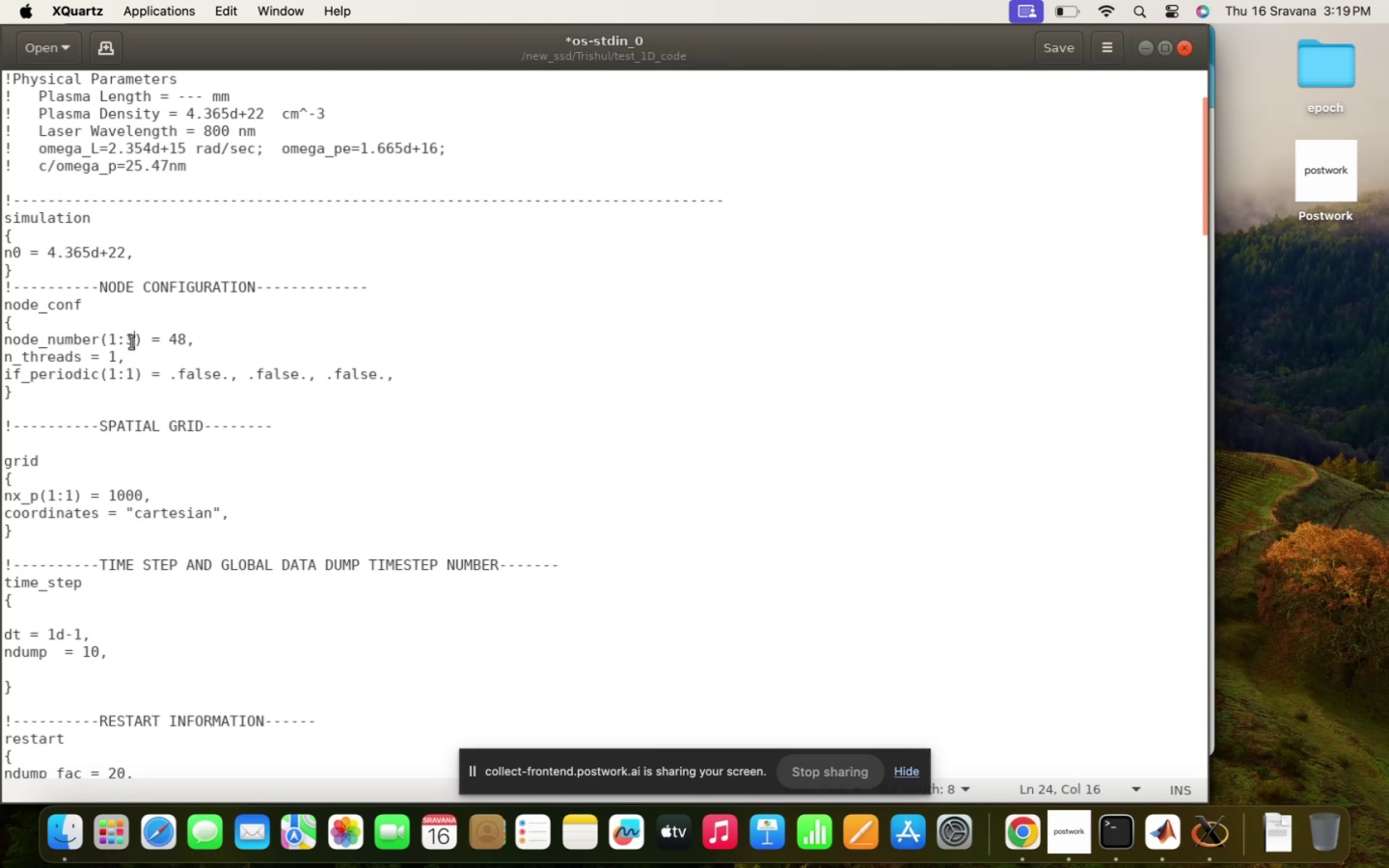 
key(Backspace)
 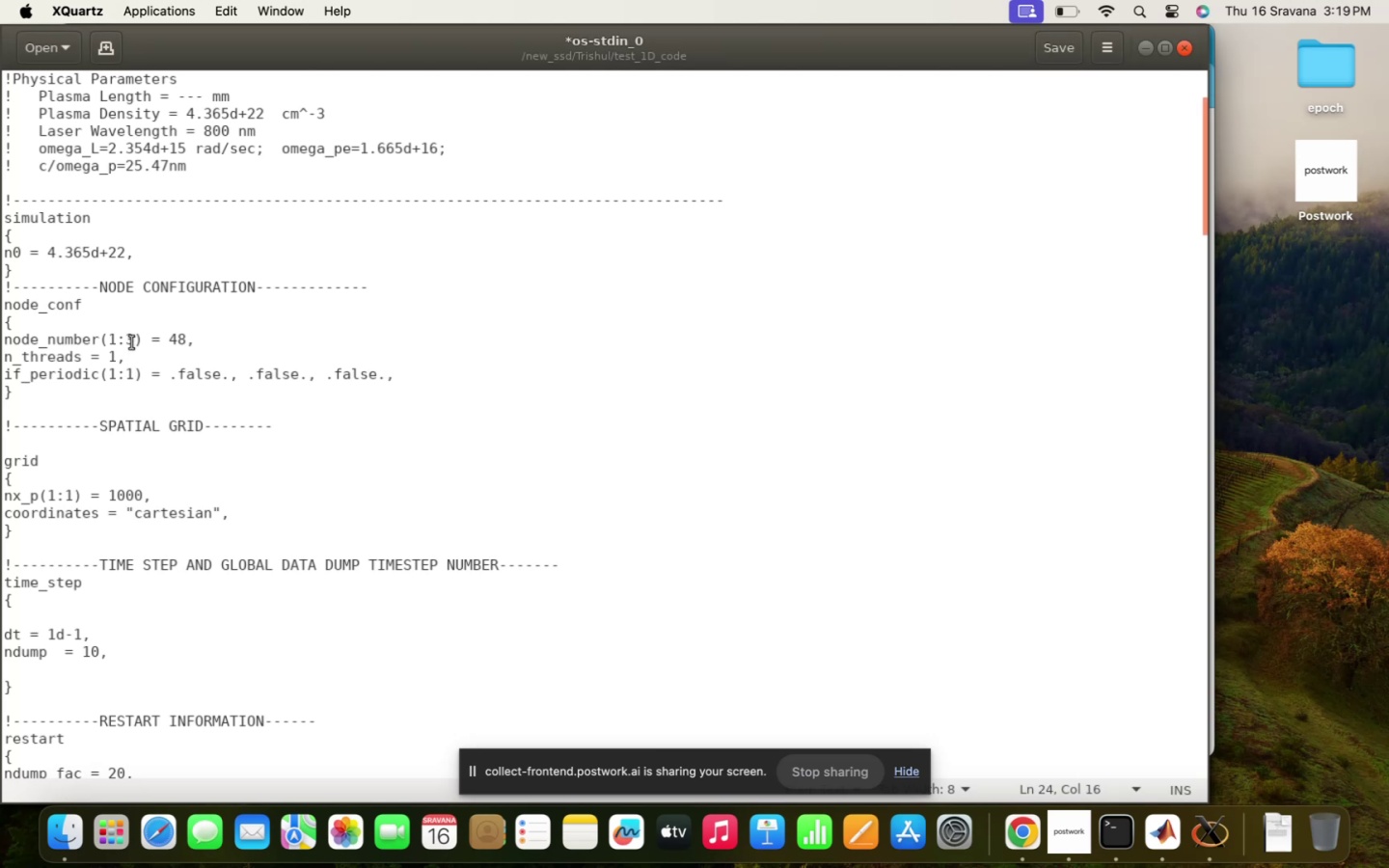 
key(1)
 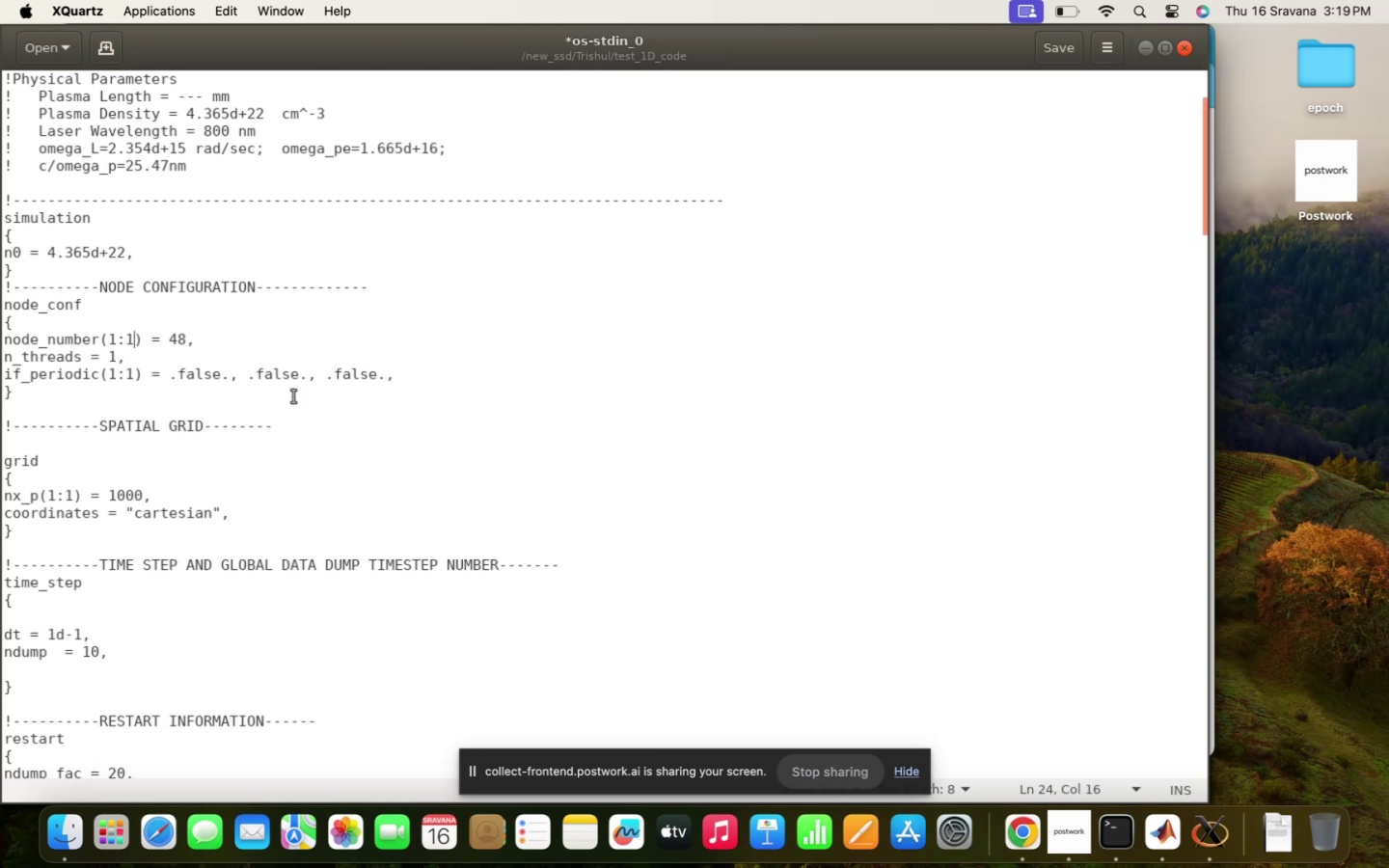 
left_click([407, 377])
 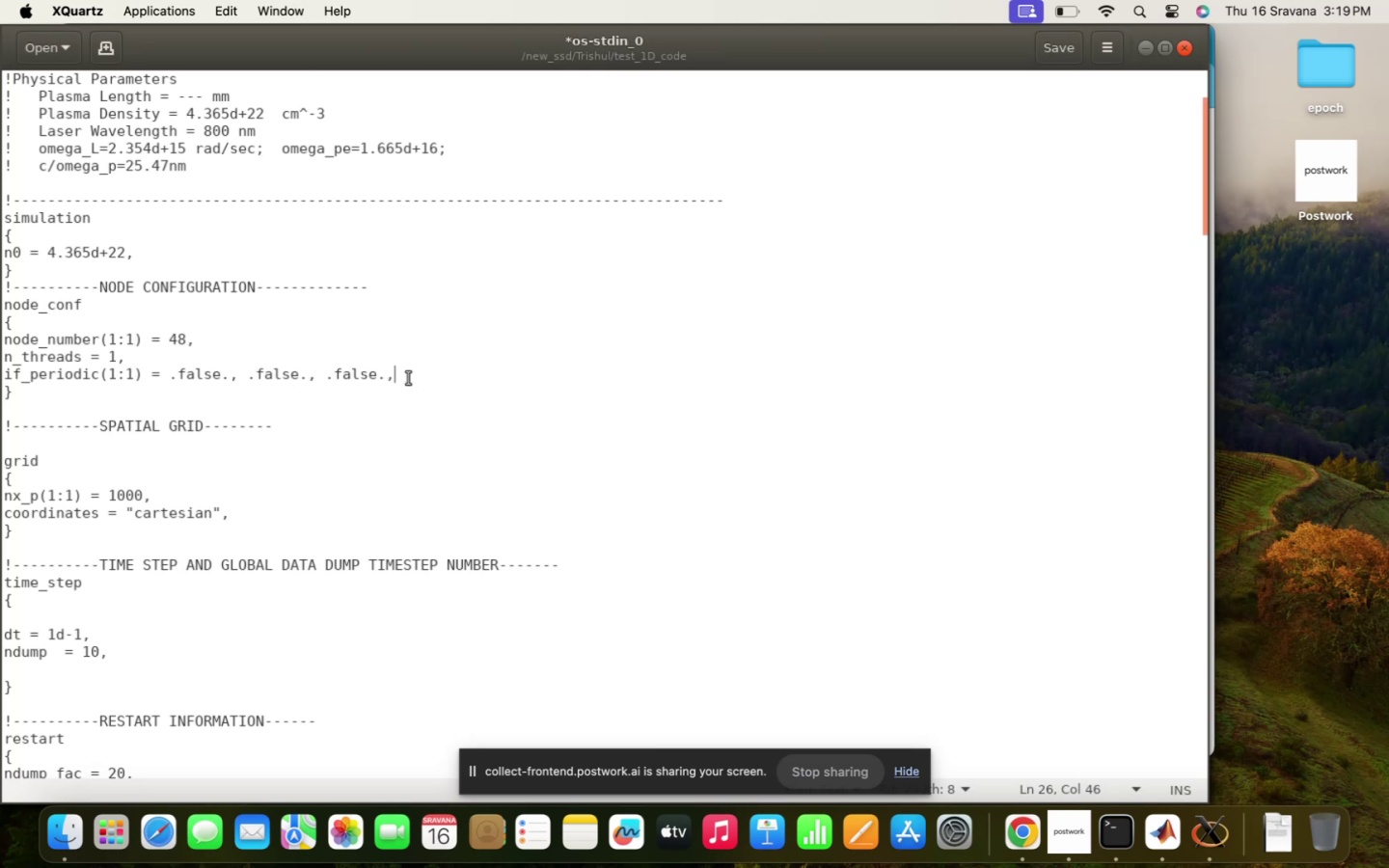 
key(Backspace)
 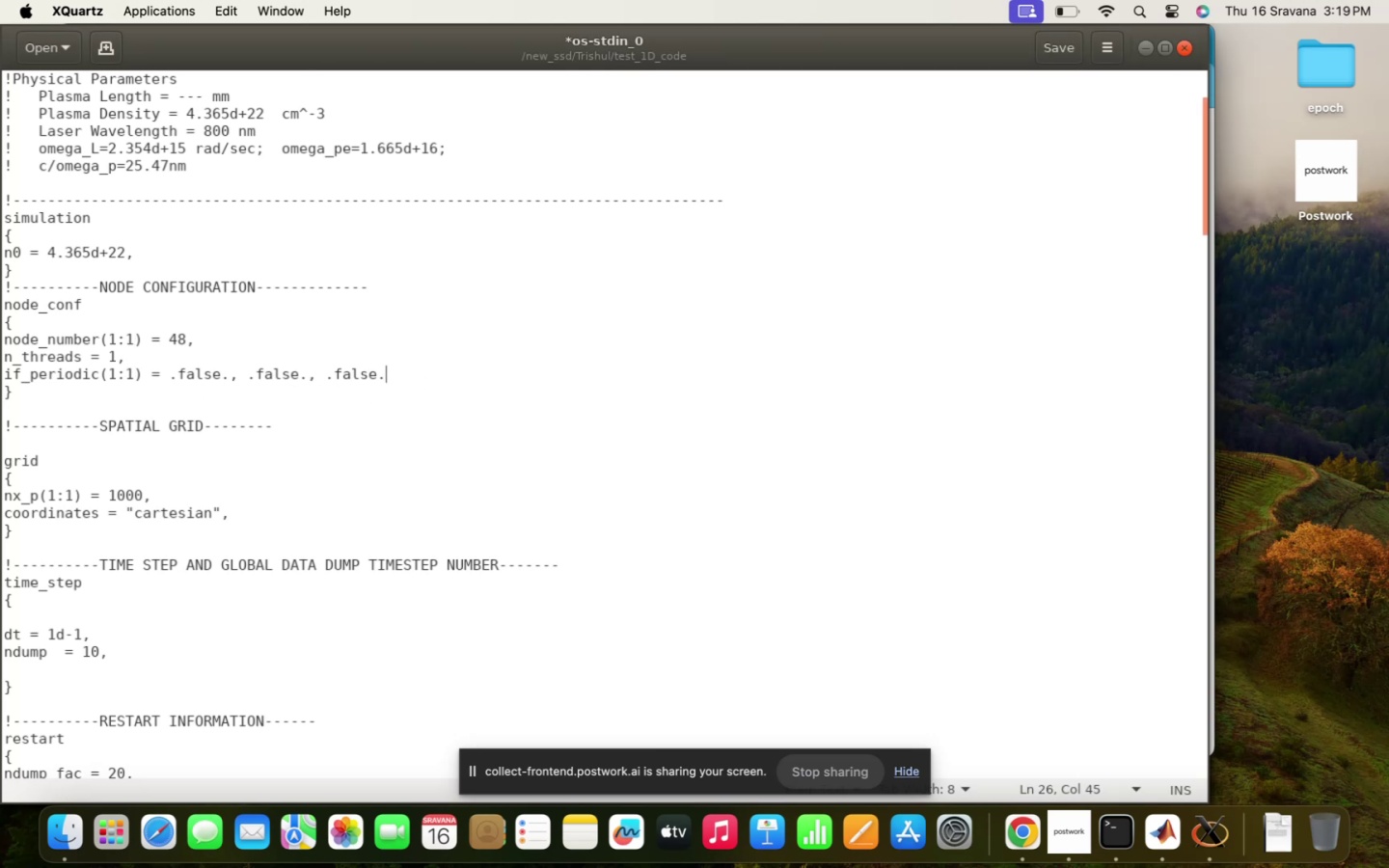 
key(Backspace)
 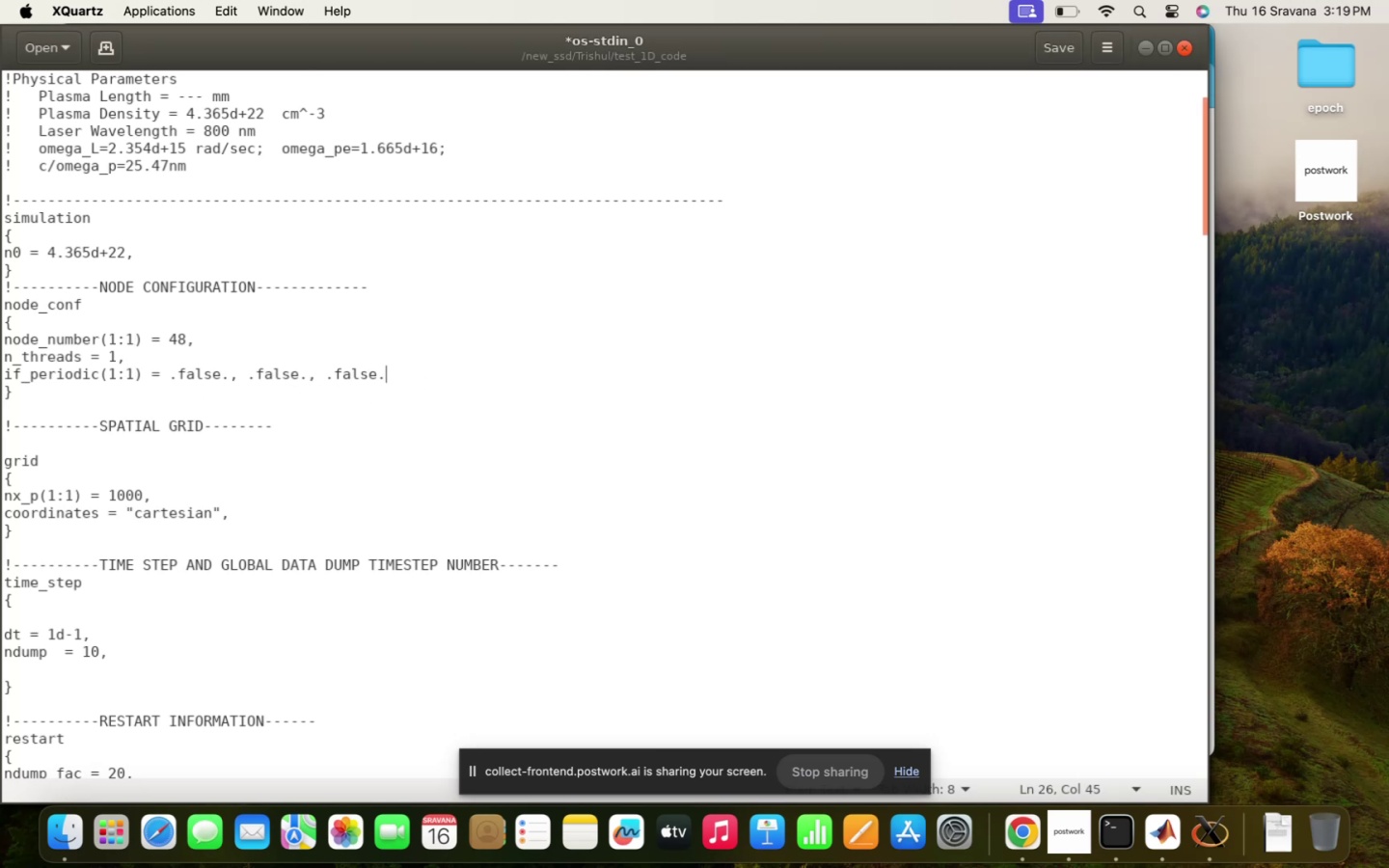 
key(Backspace)
 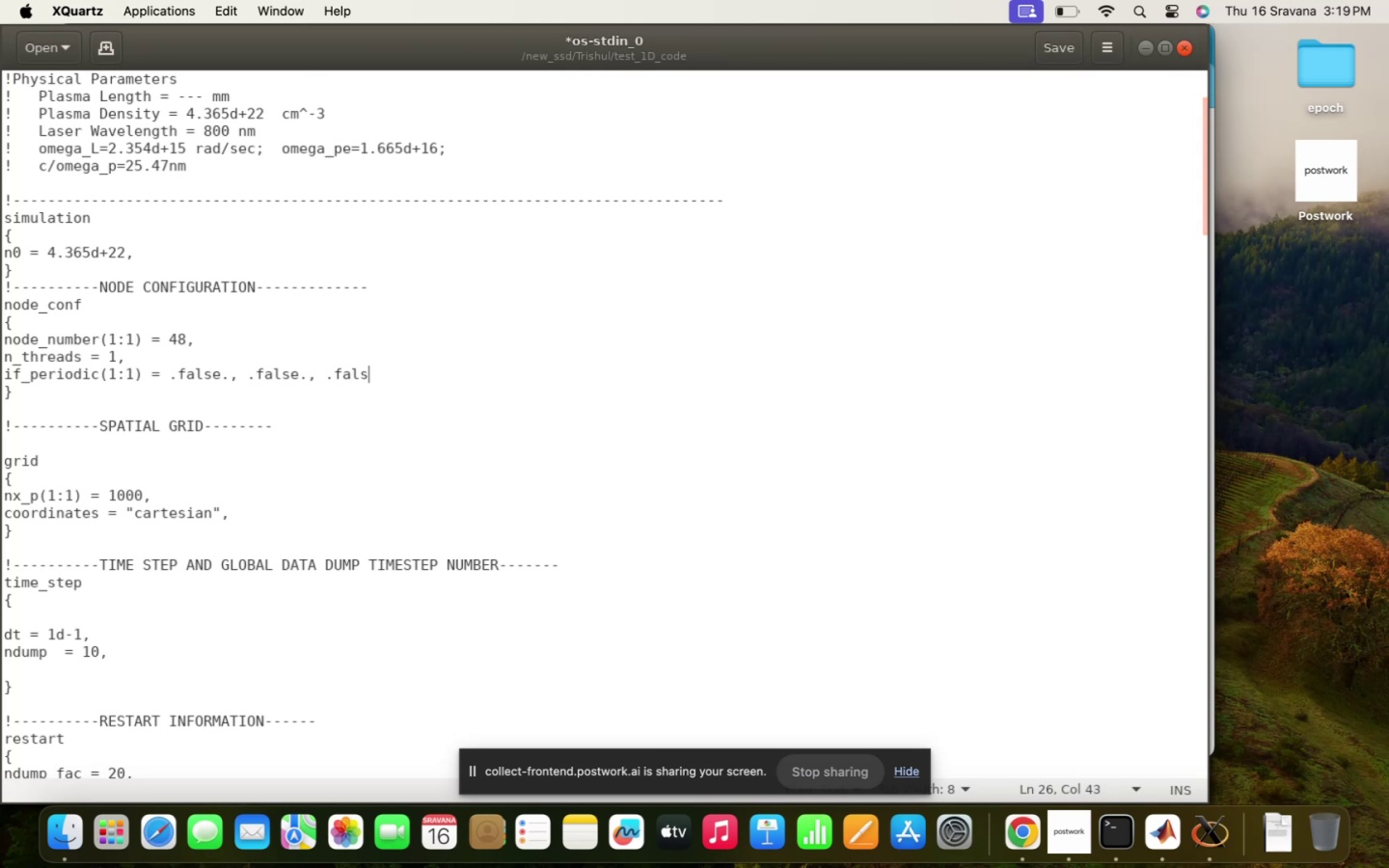 
key(Backspace)
 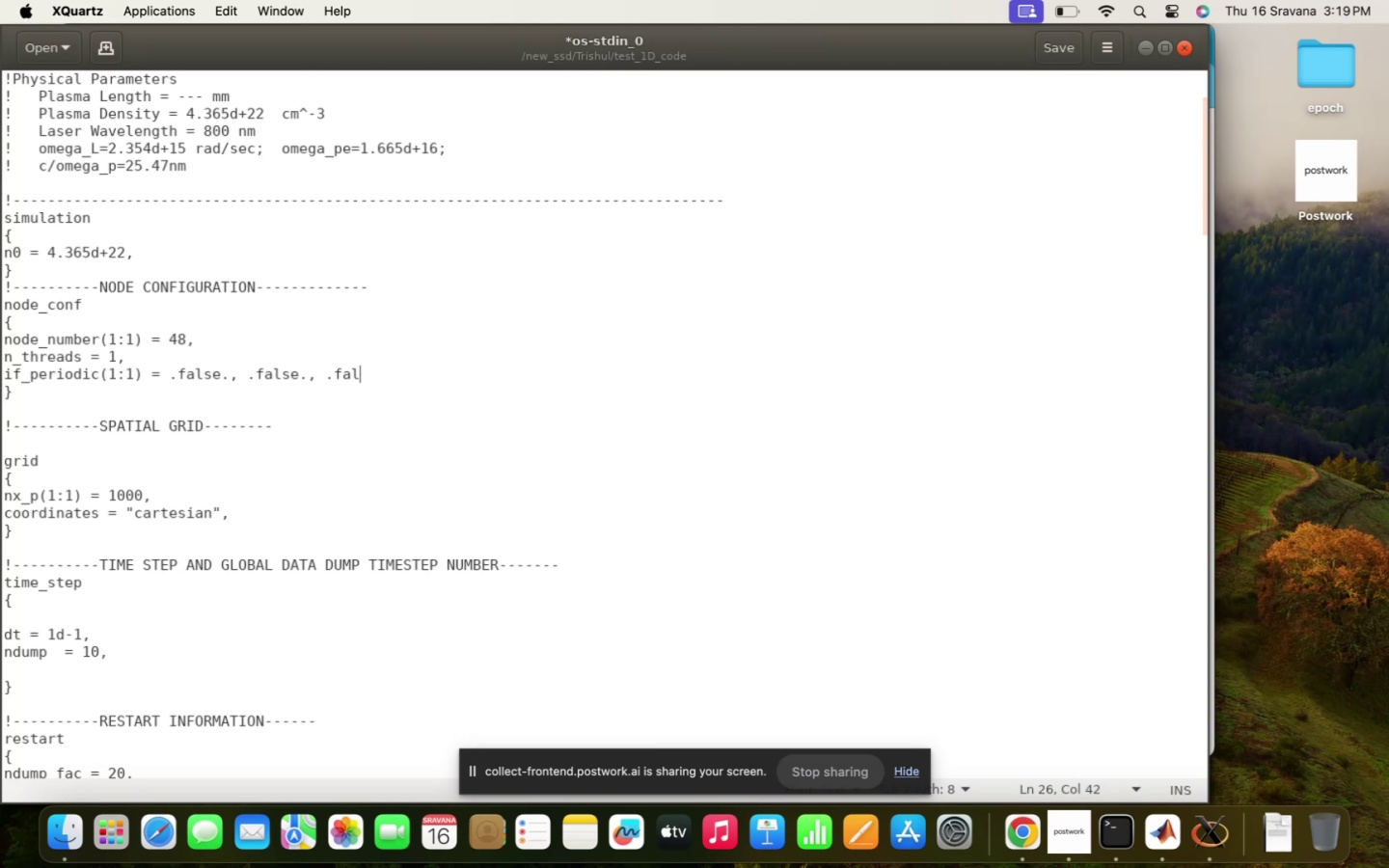 
key(Backspace)
 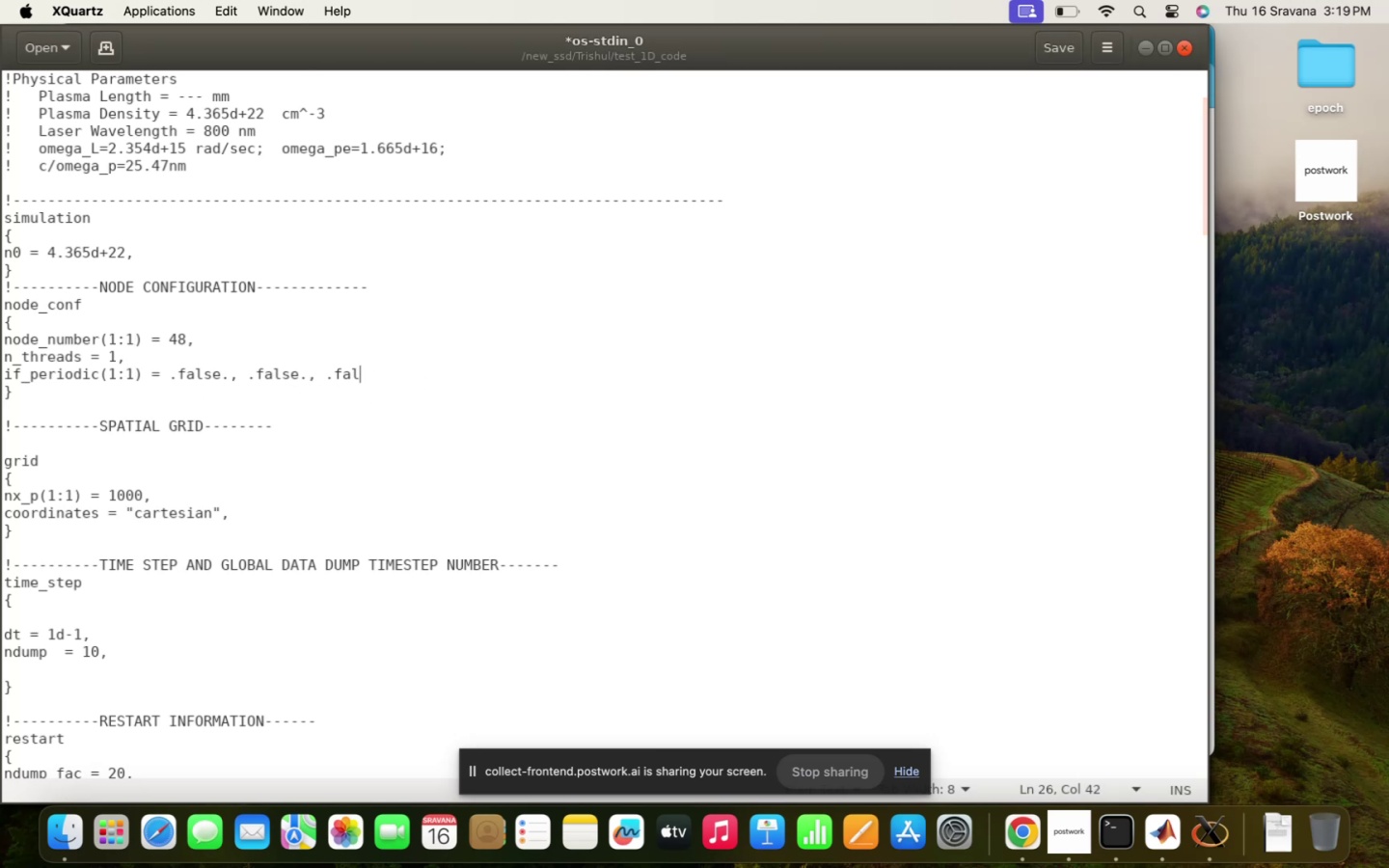 
key(Backspace)
 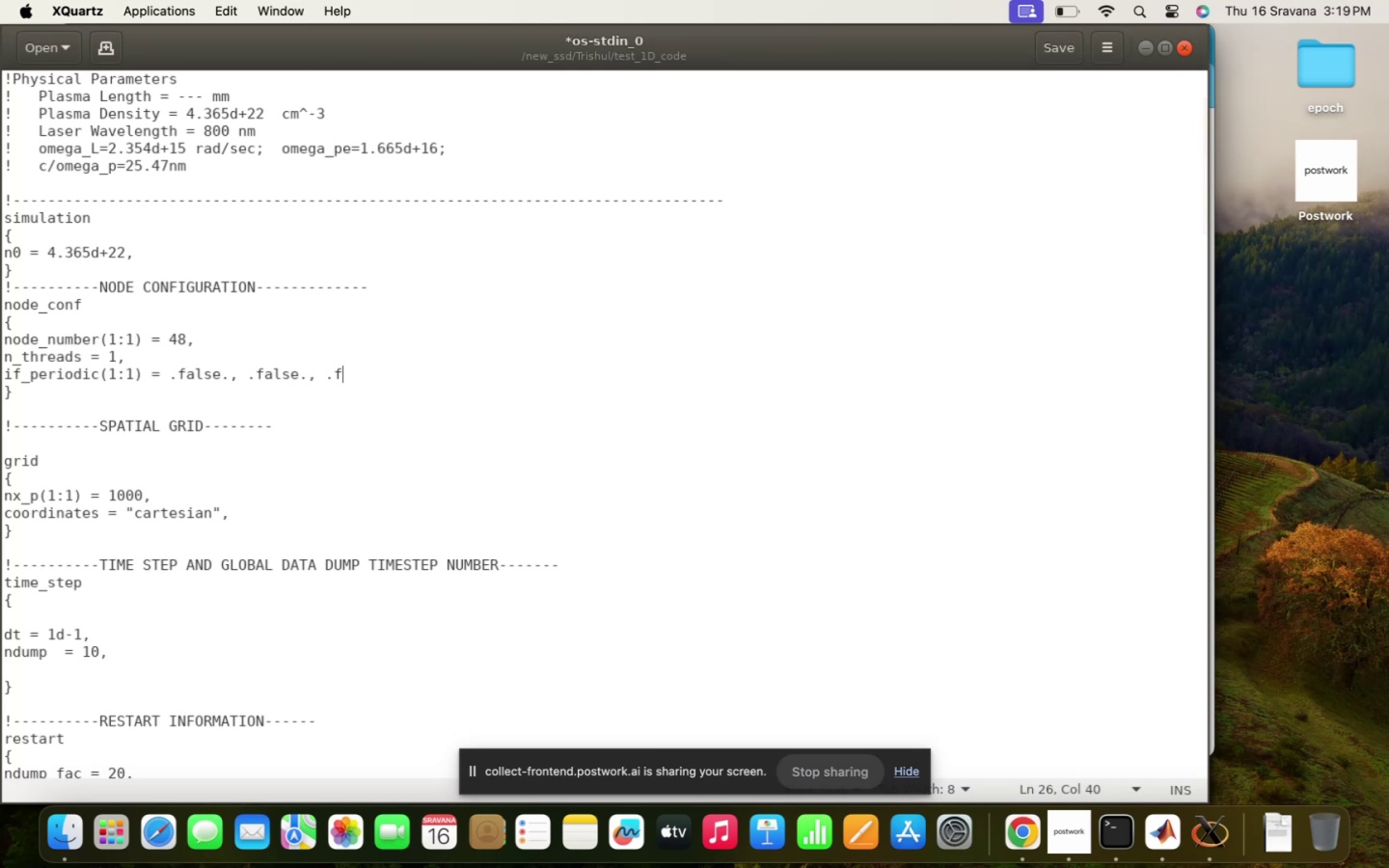 
key(Backspace)
 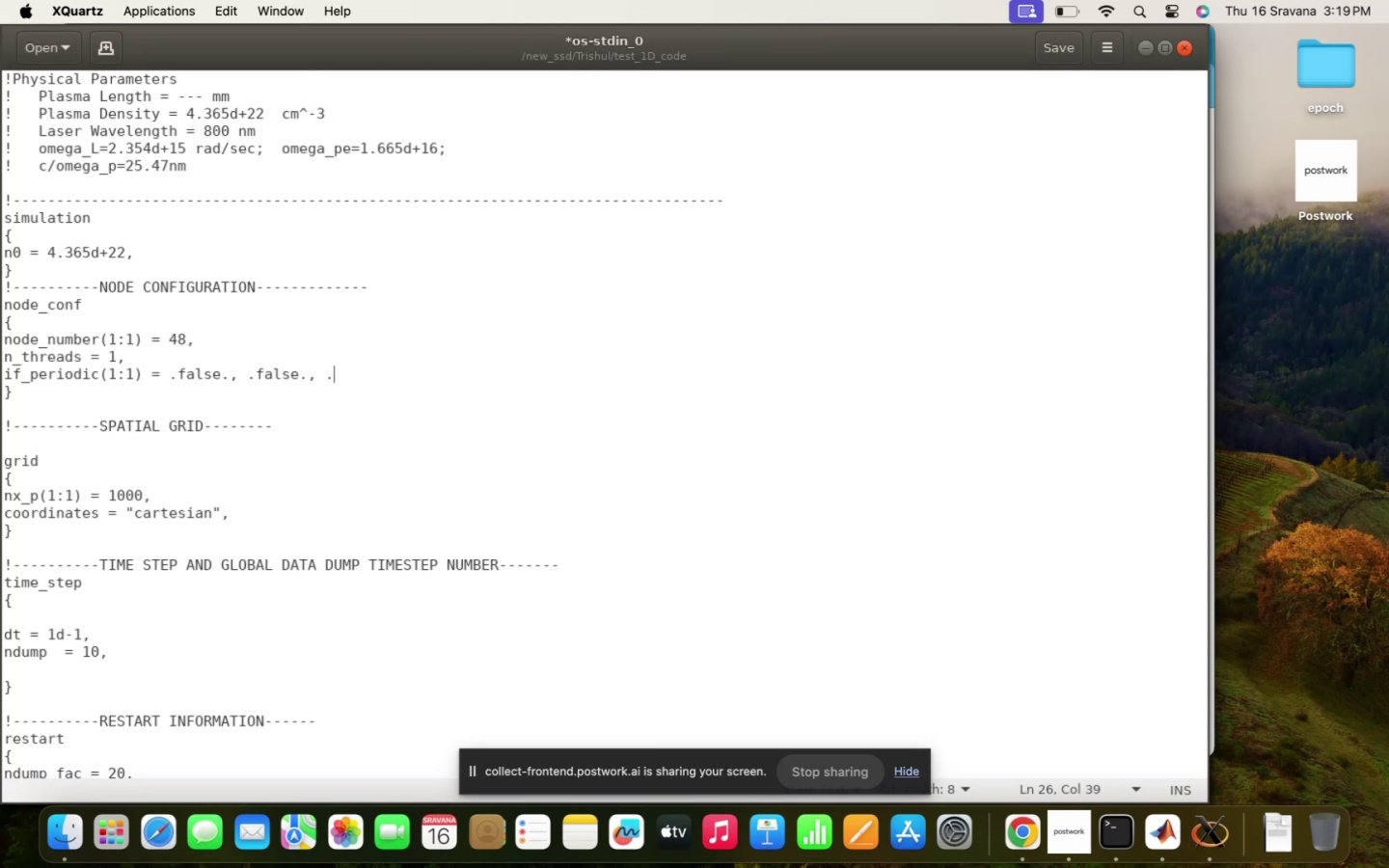 
key(Backspace)
 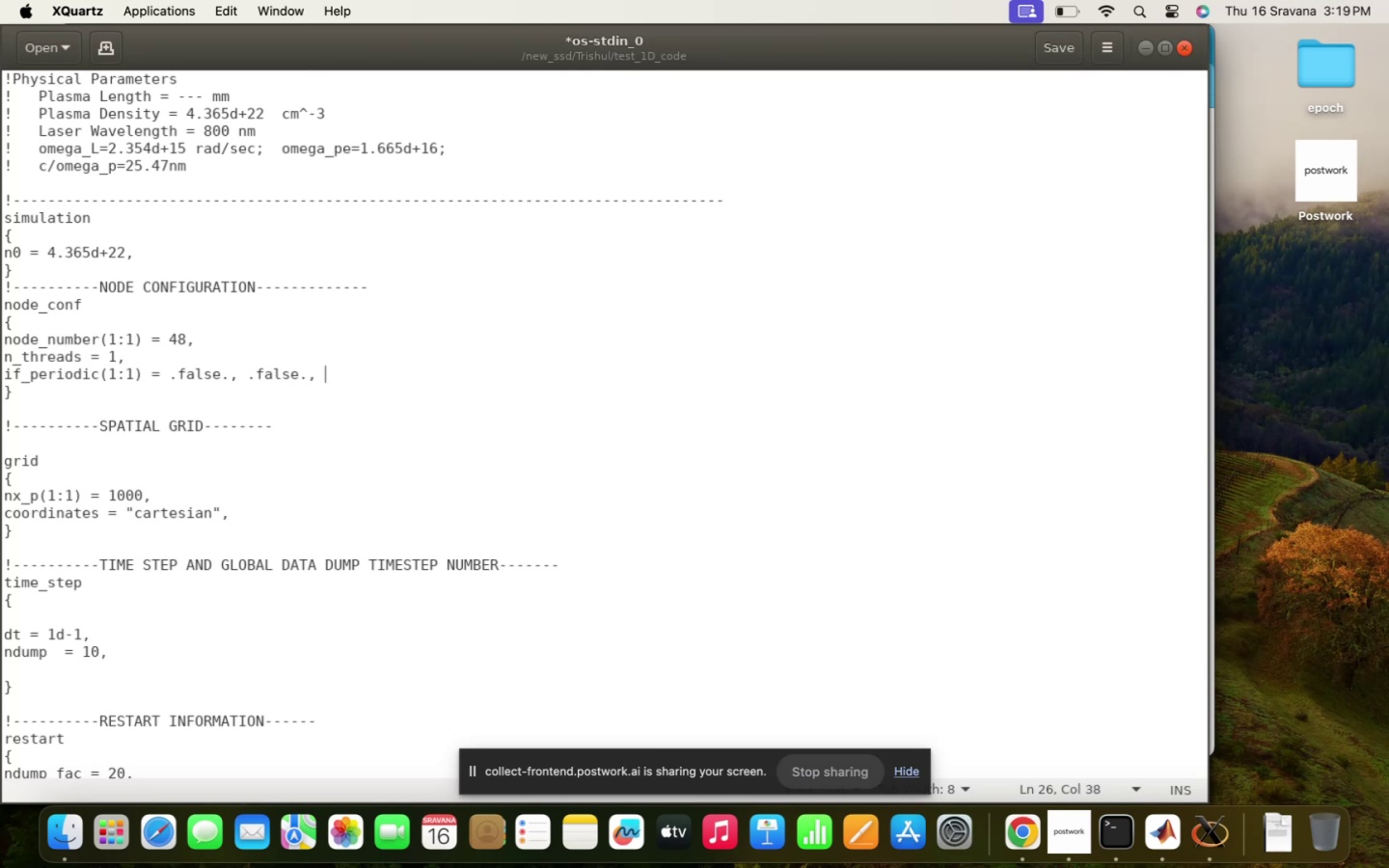 
key(Backspace)
 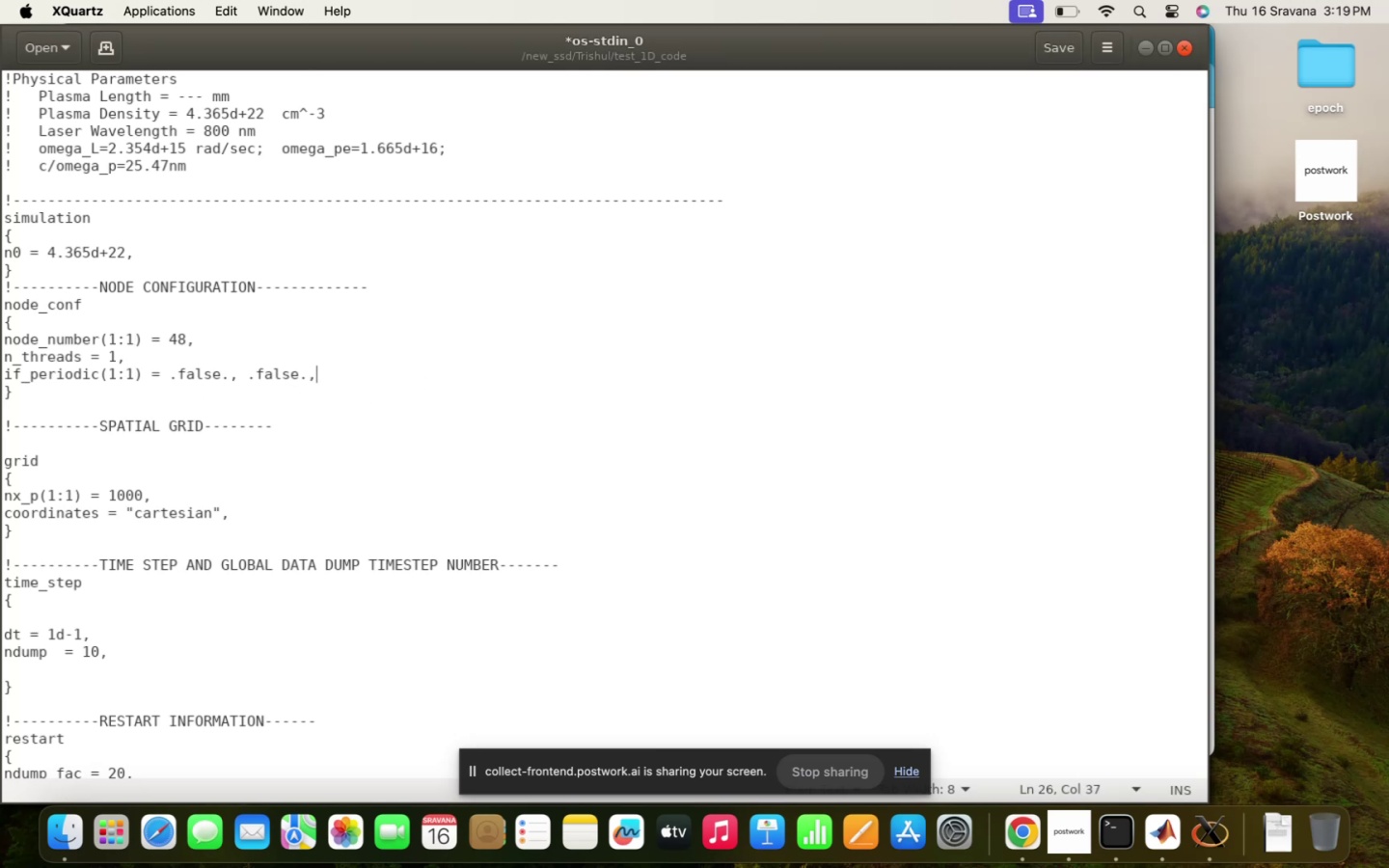 
key(Backspace)
 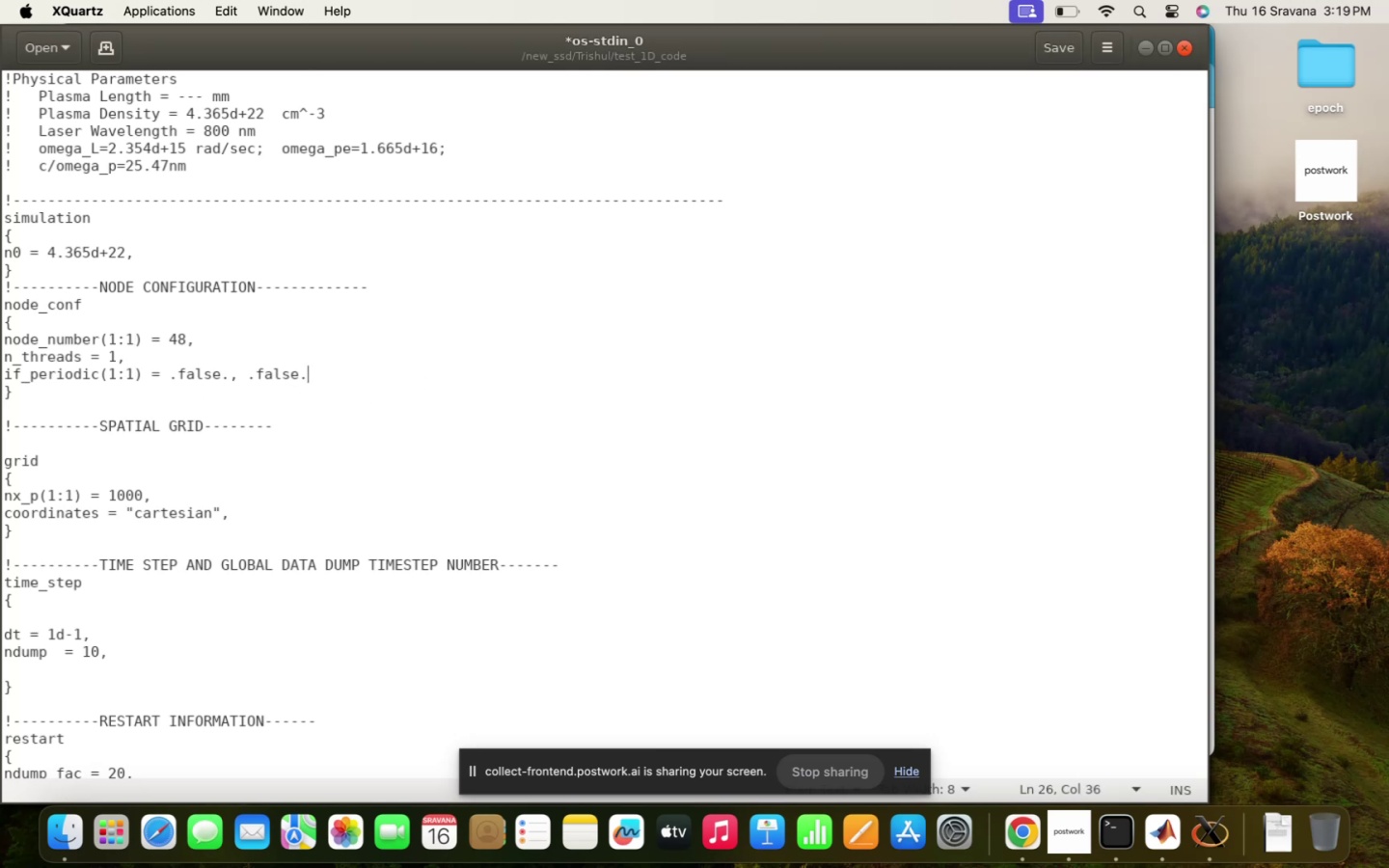 
key(Backspace)
 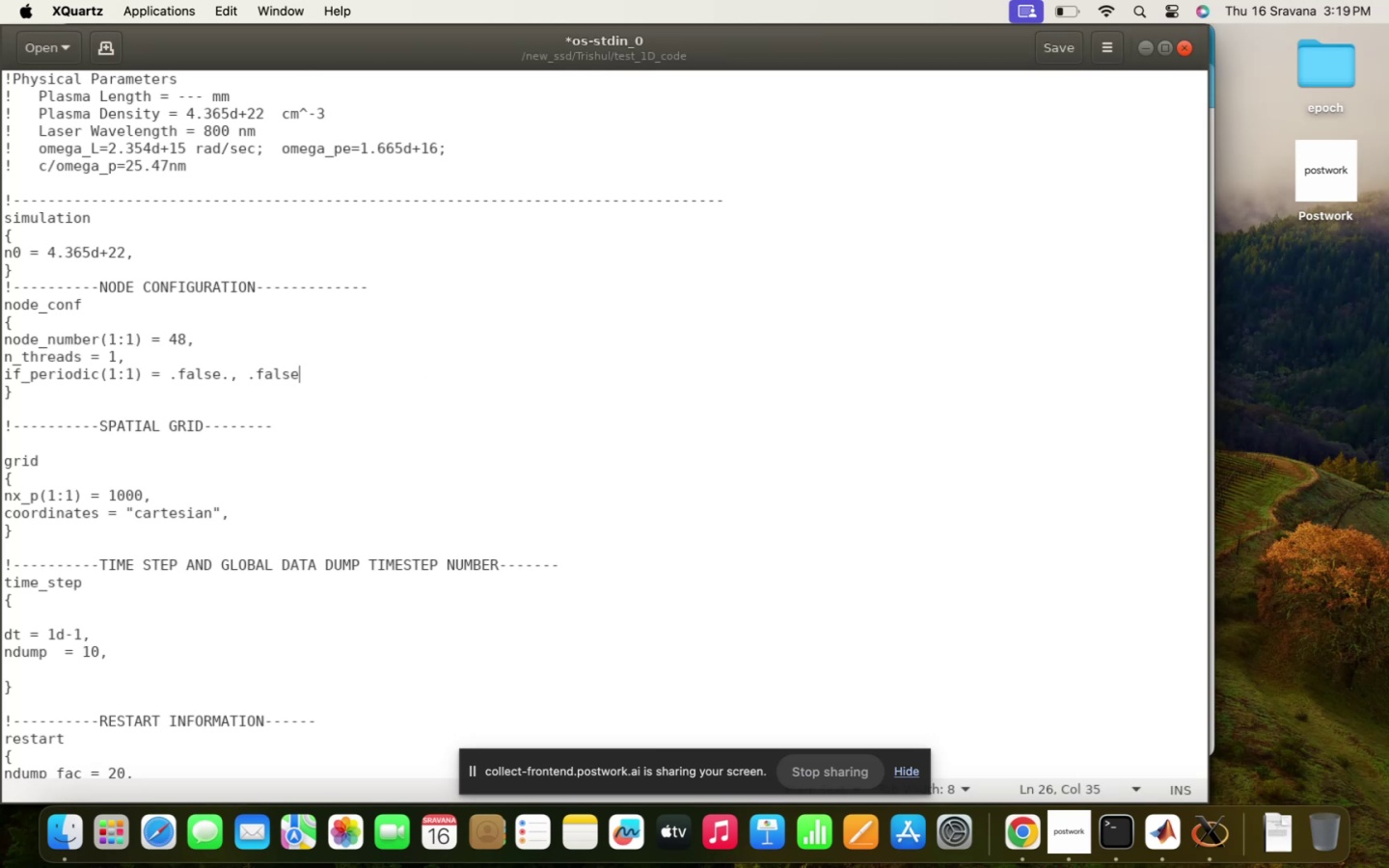 
key(Backspace)
 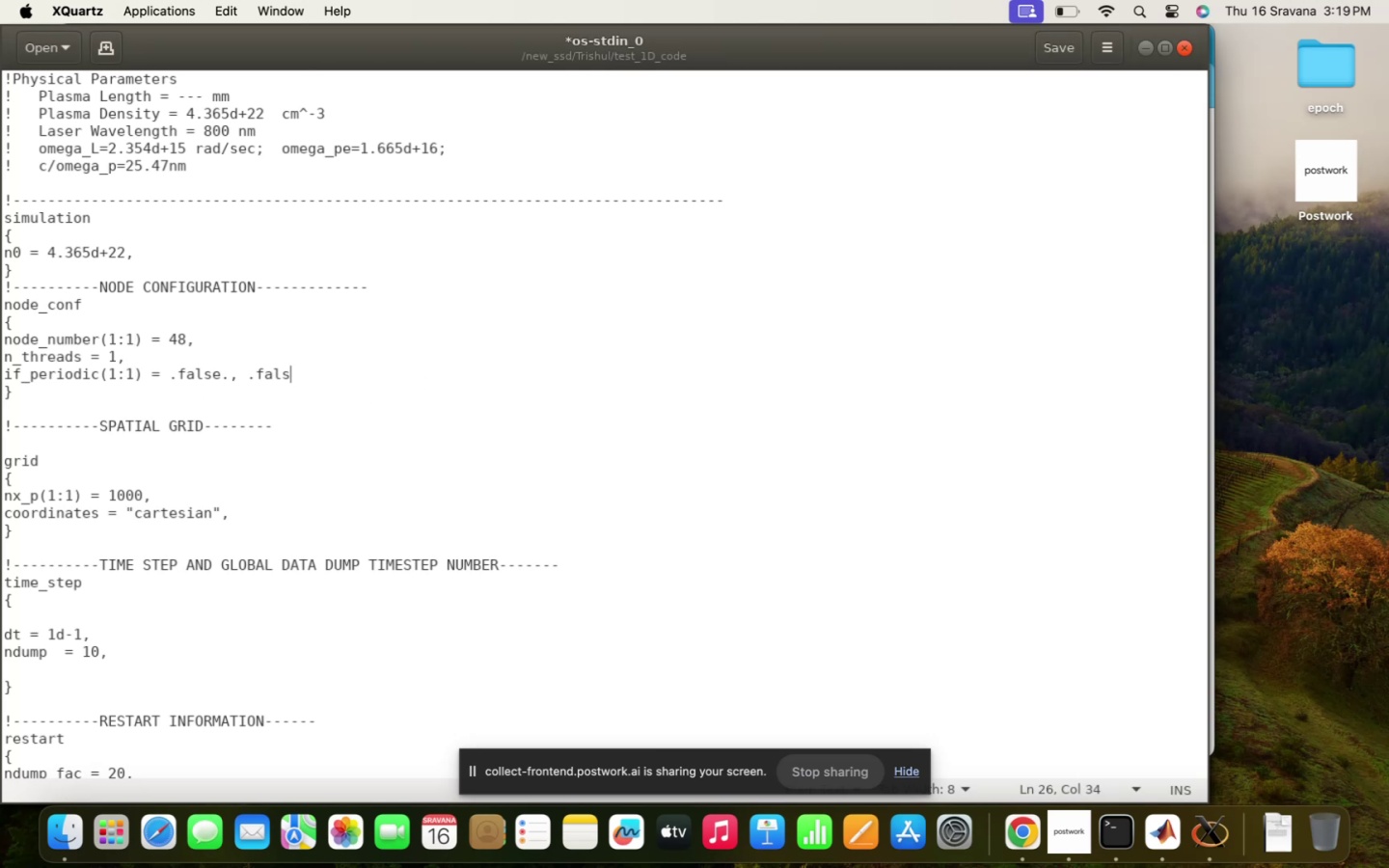 
key(Backspace)
 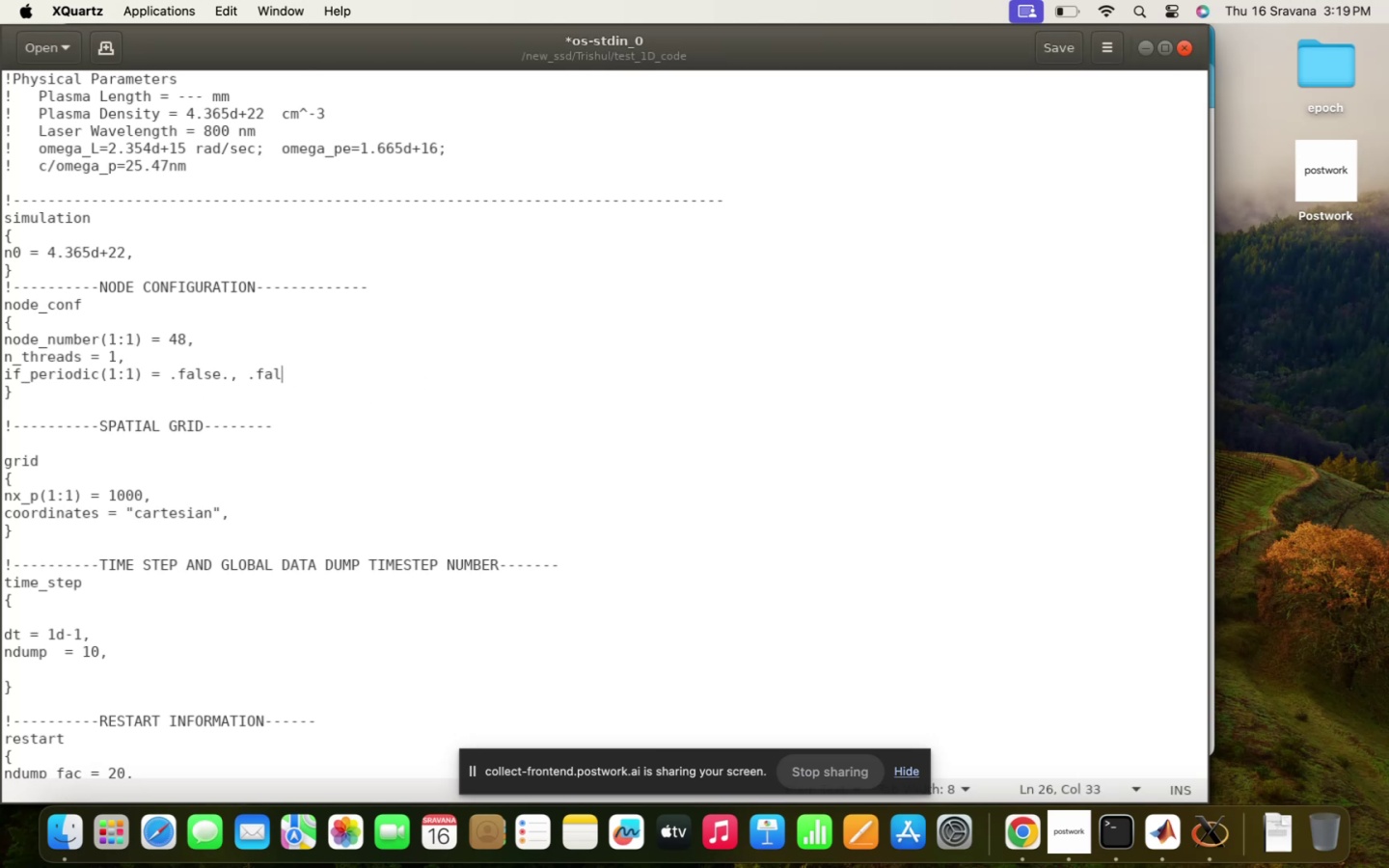 
key(Backspace)
 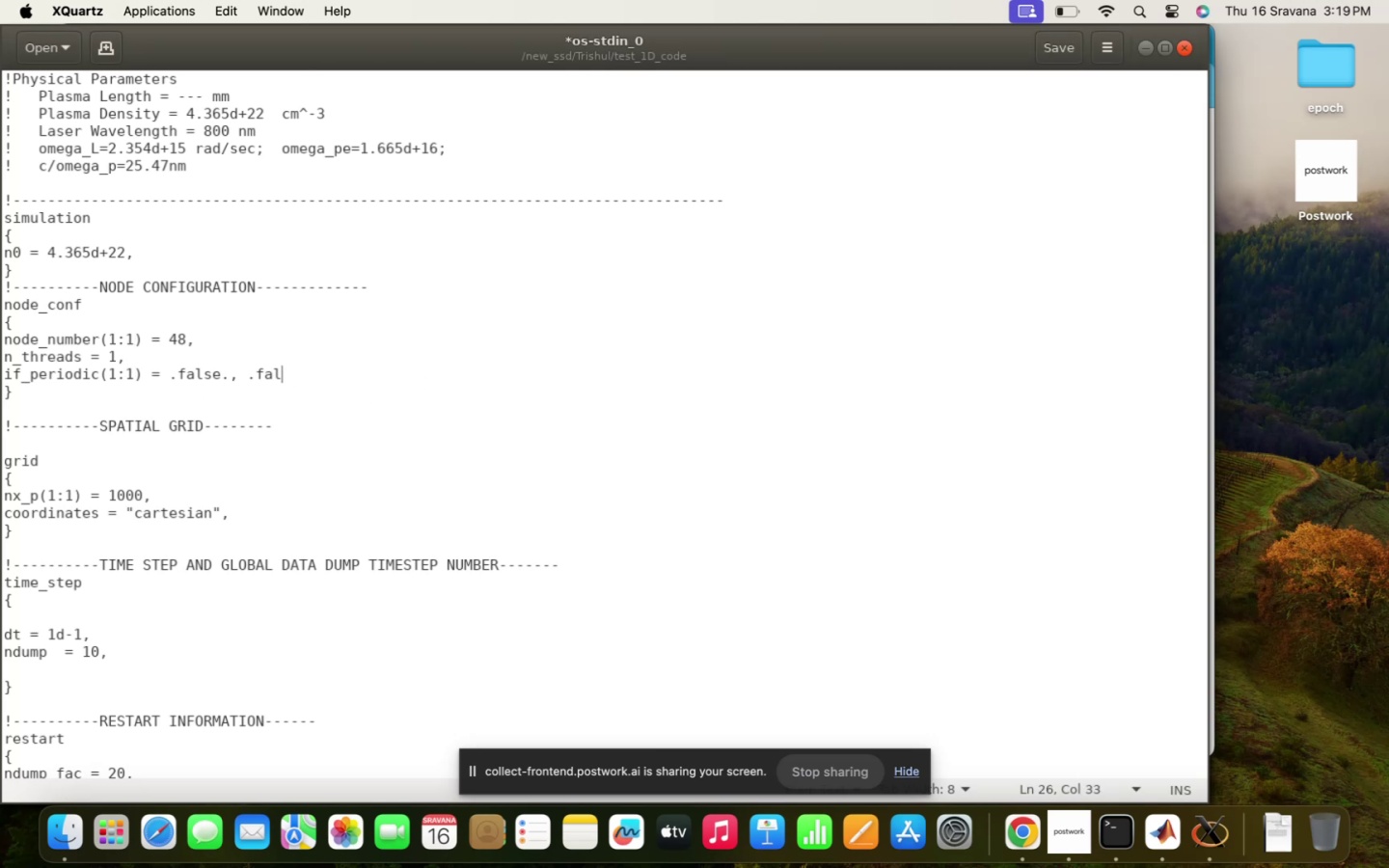 
key(Backspace)
 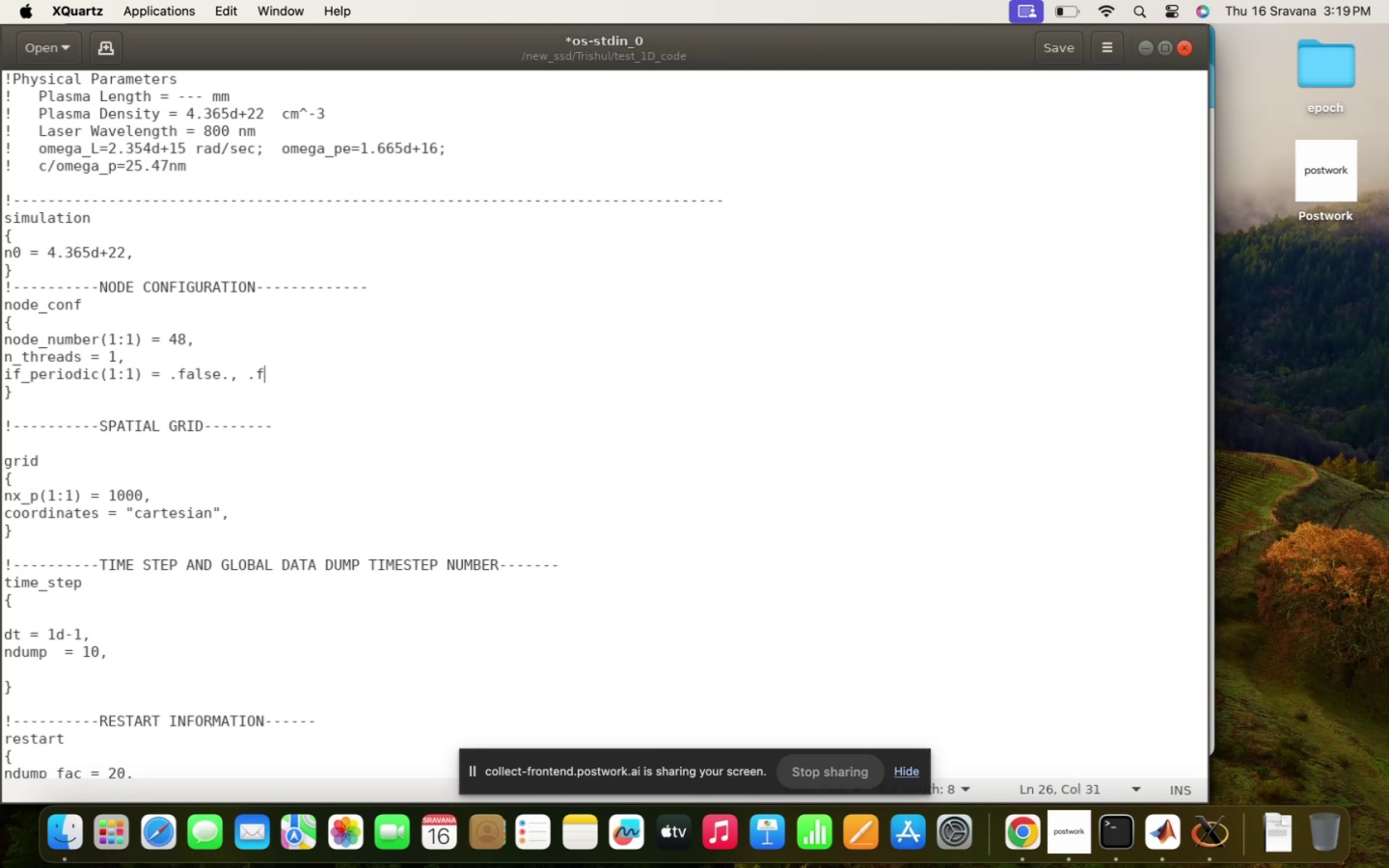 
key(Backspace)
 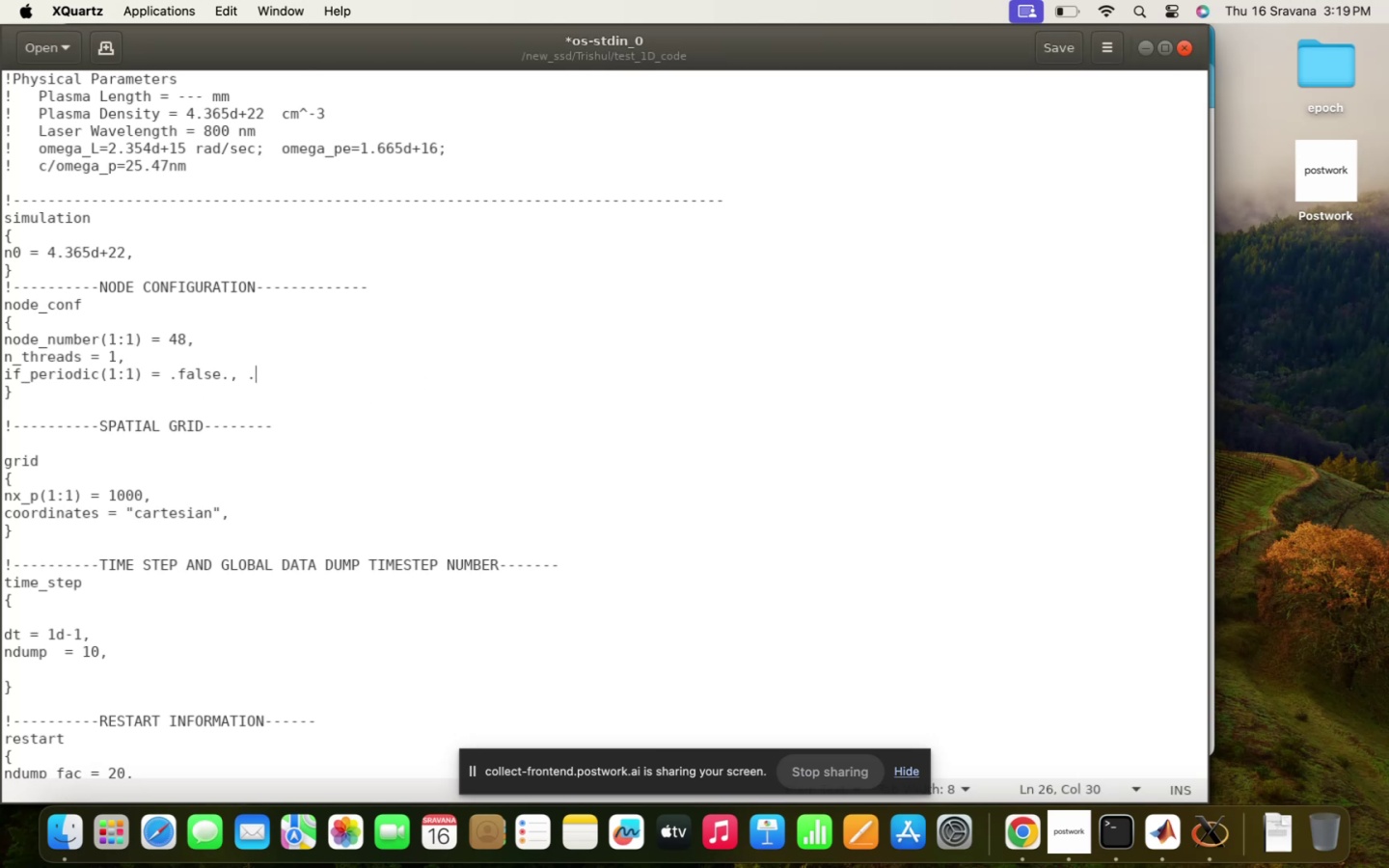 
key(Backspace)
 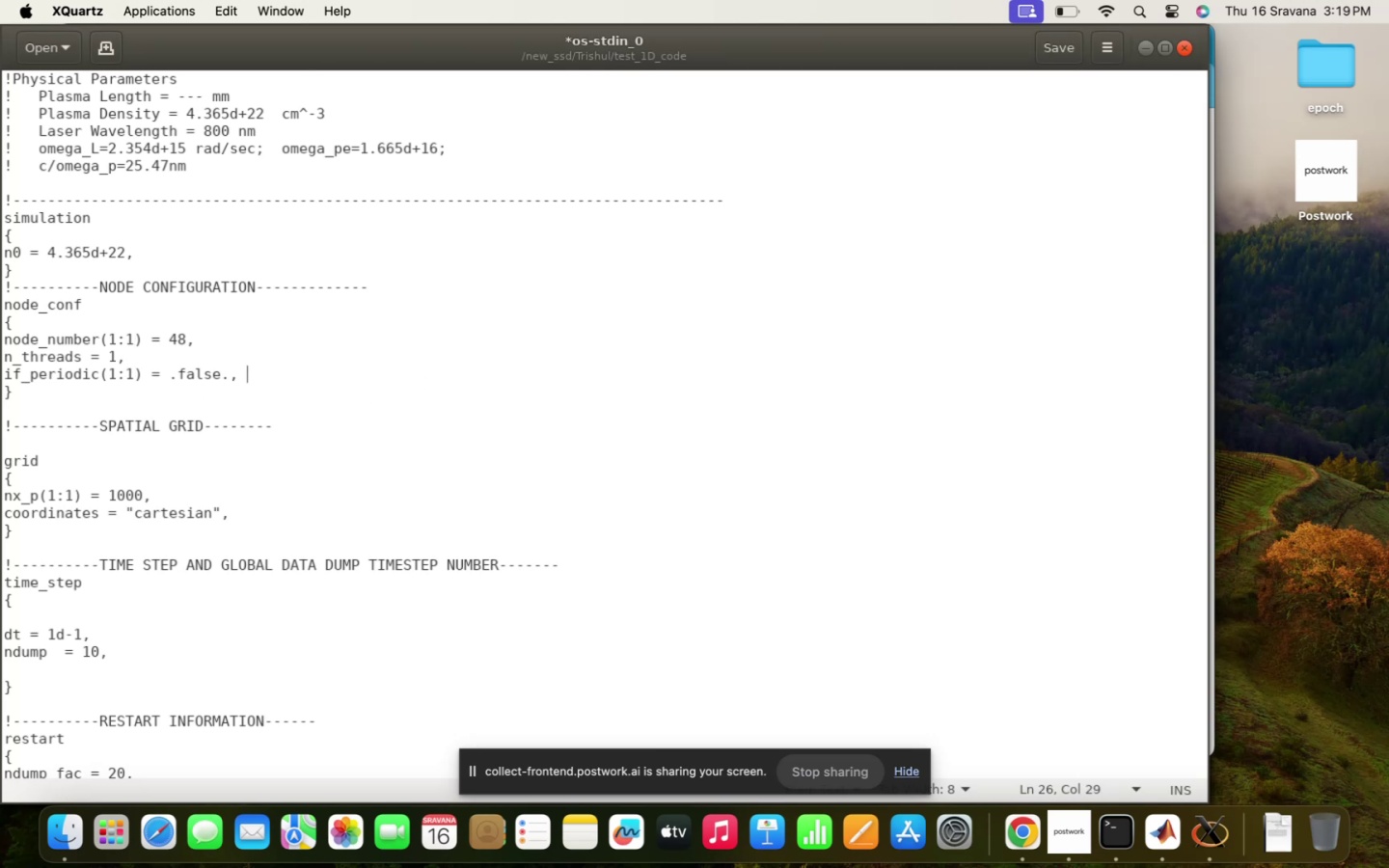 
key(Backspace)
 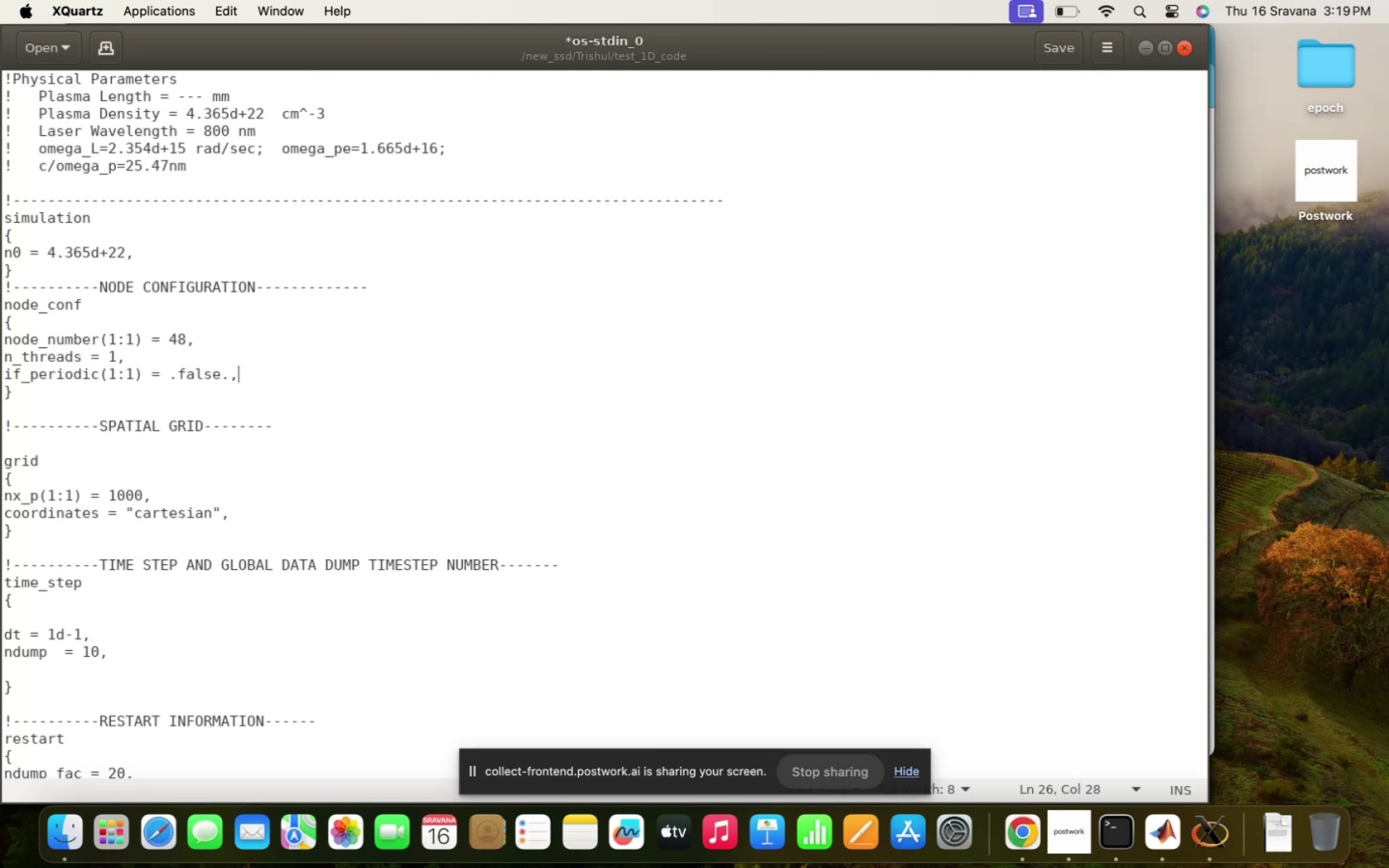 
scroll: coordinate [407, 377], scroll_direction: down, amount: 8.0
 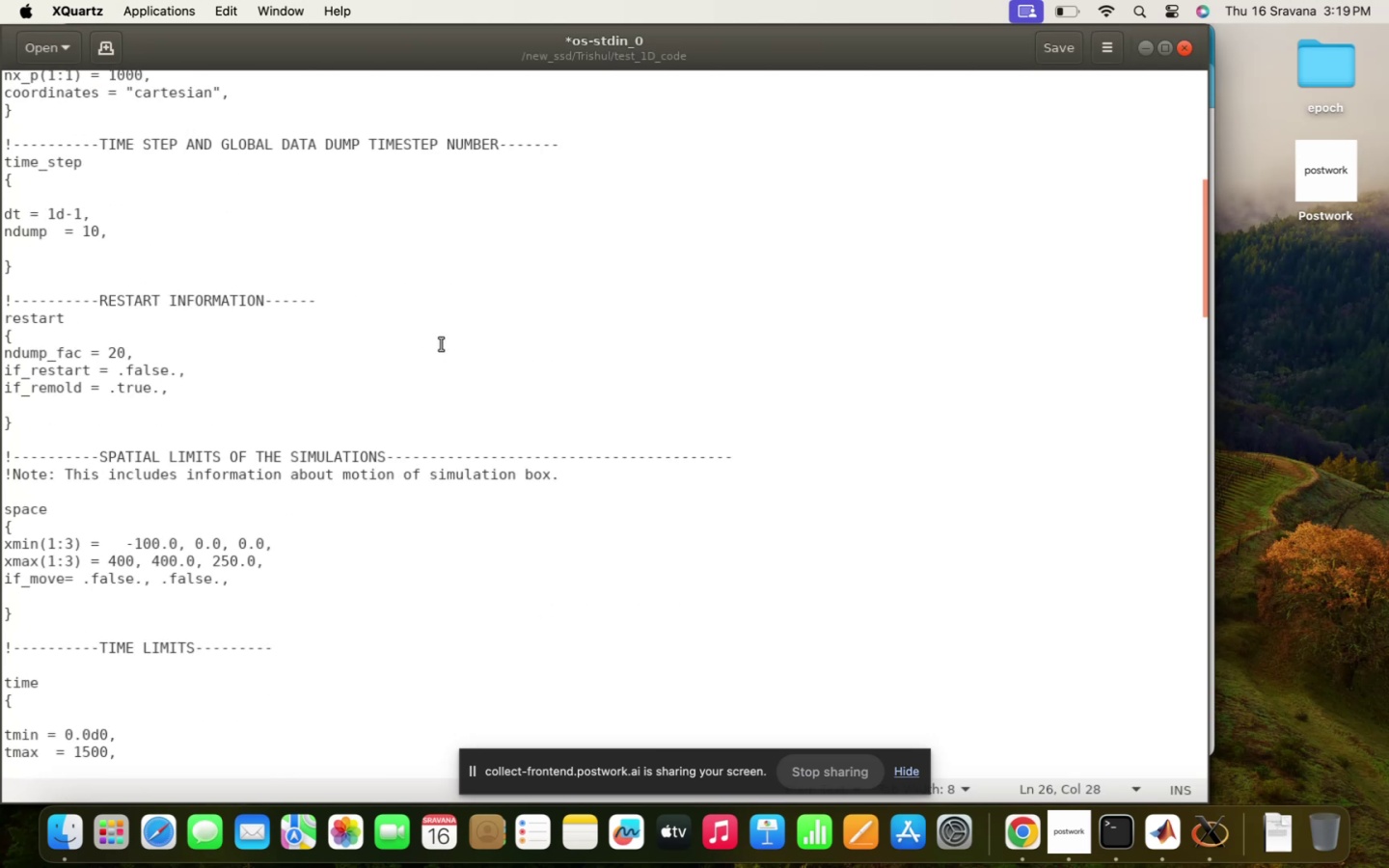 
scroll: coordinate [440, 343], scroll_direction: up, amount: 6.0
 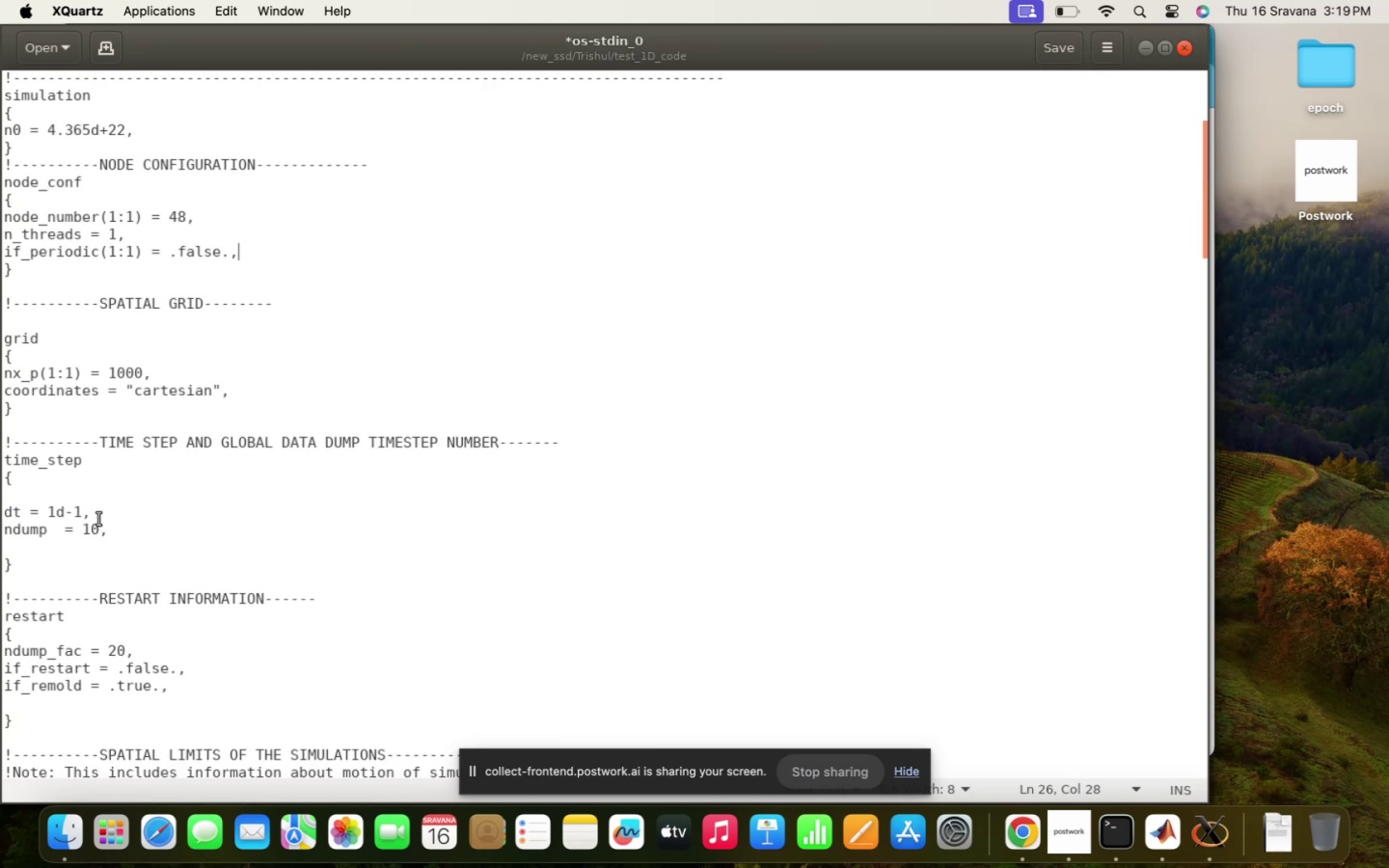 
left_click([89, 527])
 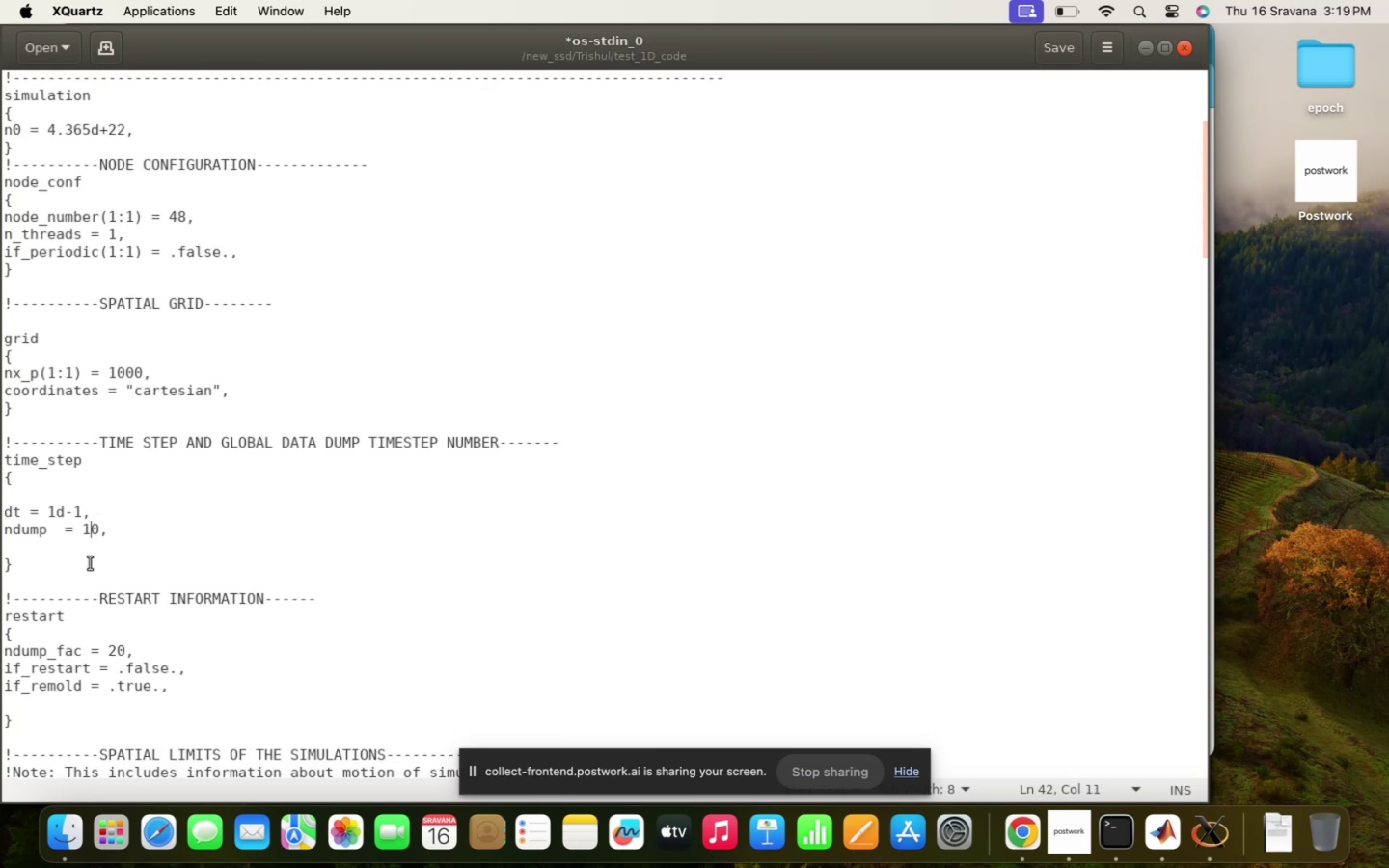 
key(Backspace)
 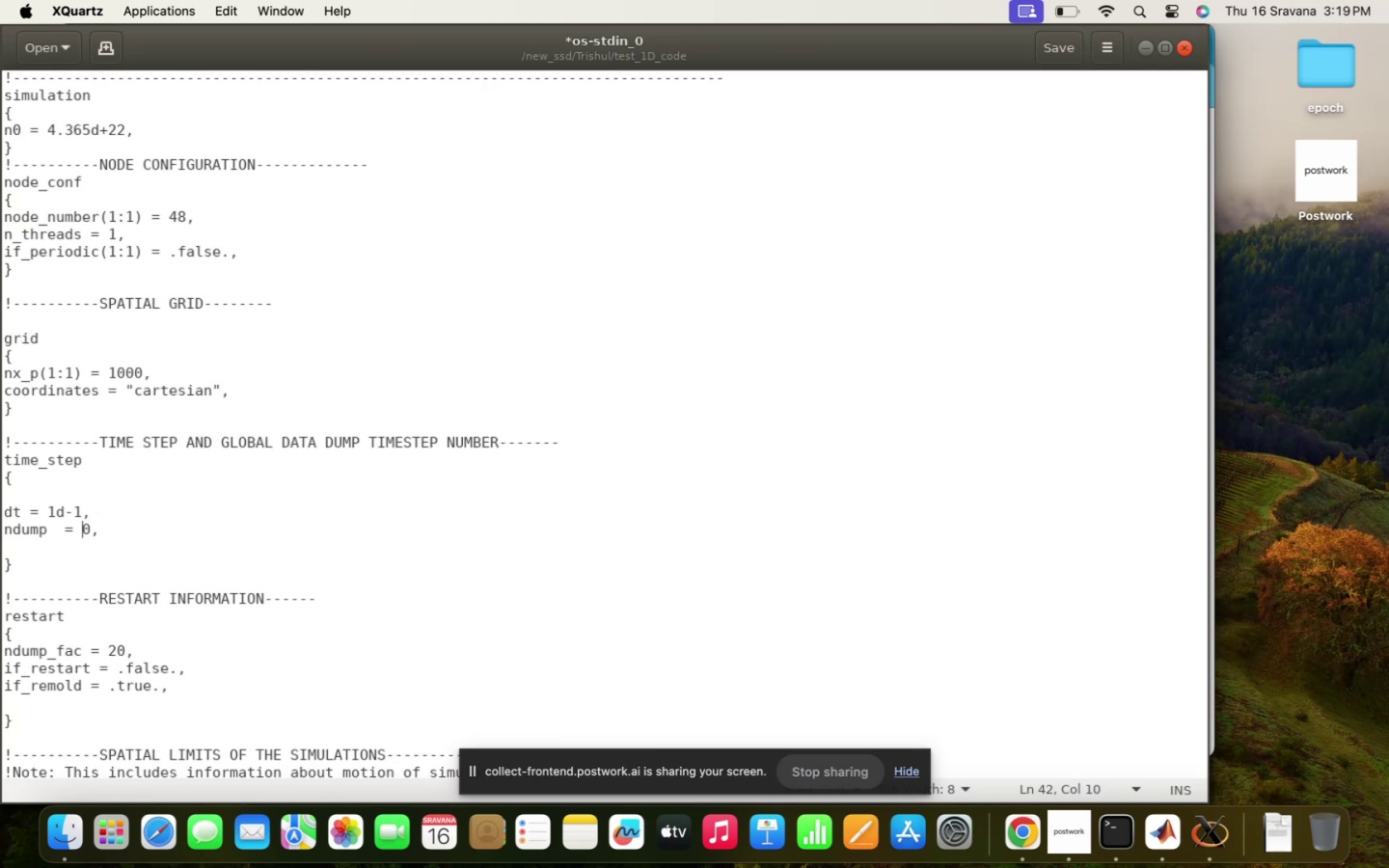 
key(5)
 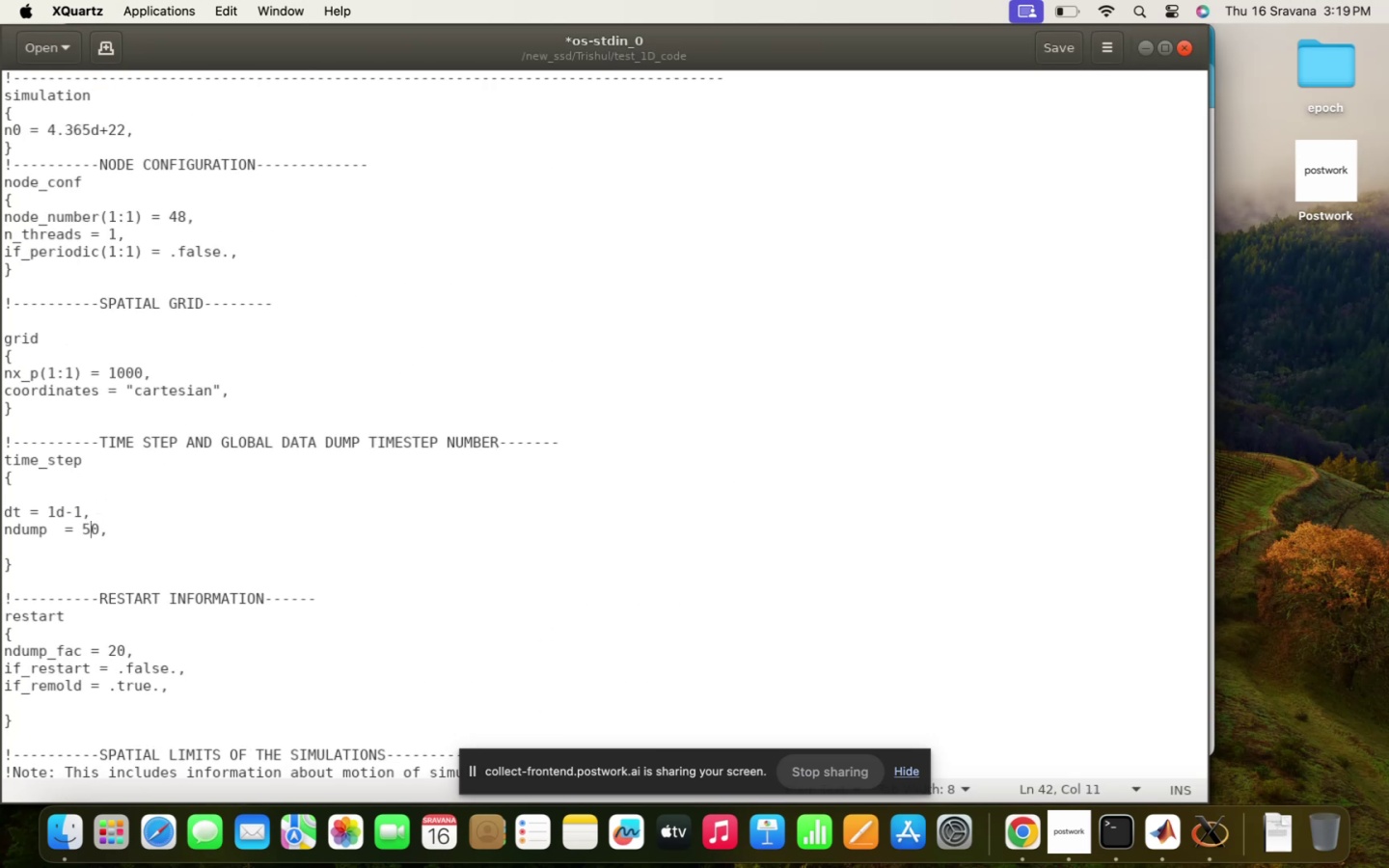 
key(ArrowUp)
 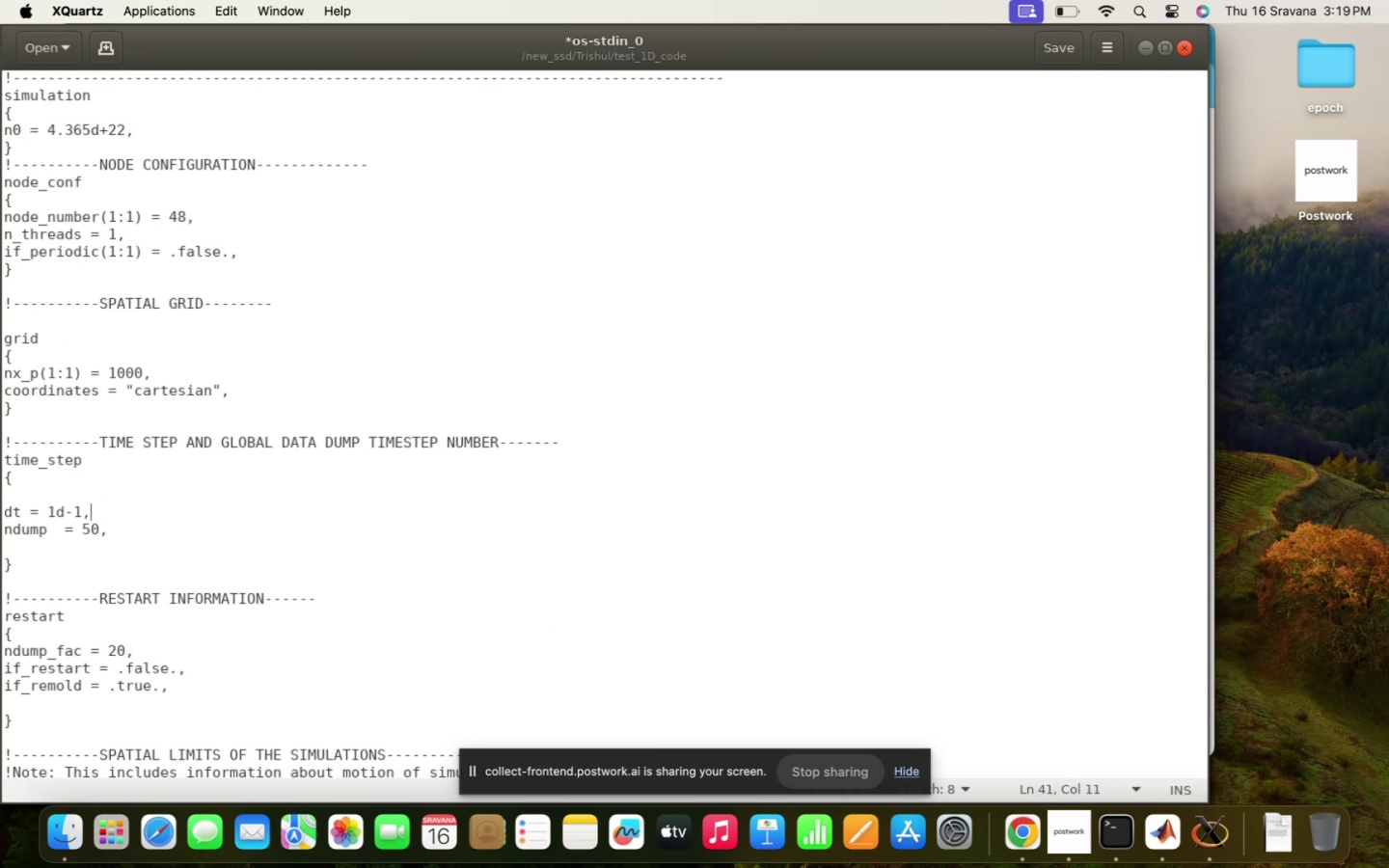 
key(ArrowLeft)
 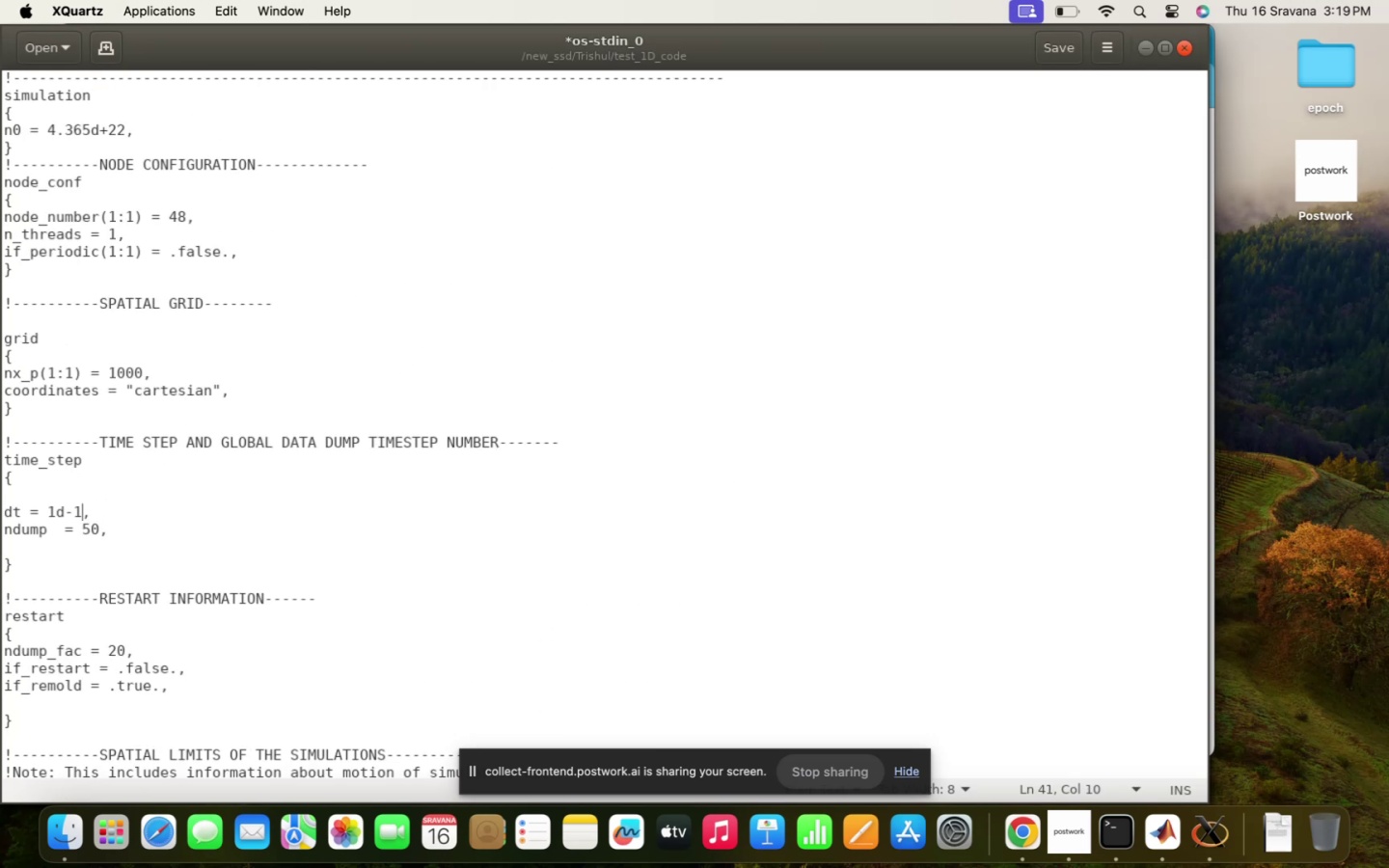 
key(ArrowLeft)
 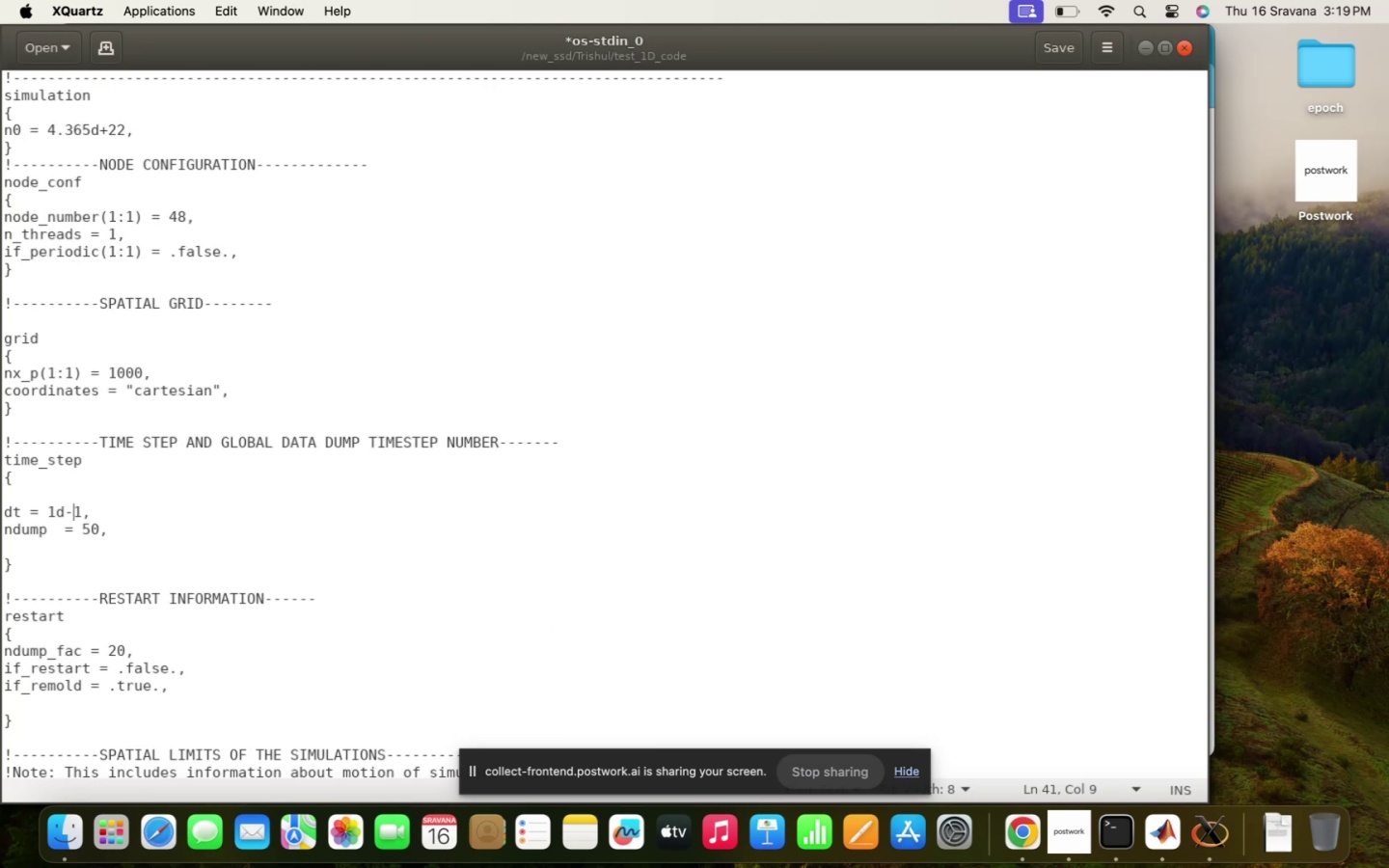 
key(ArrowLeft)
 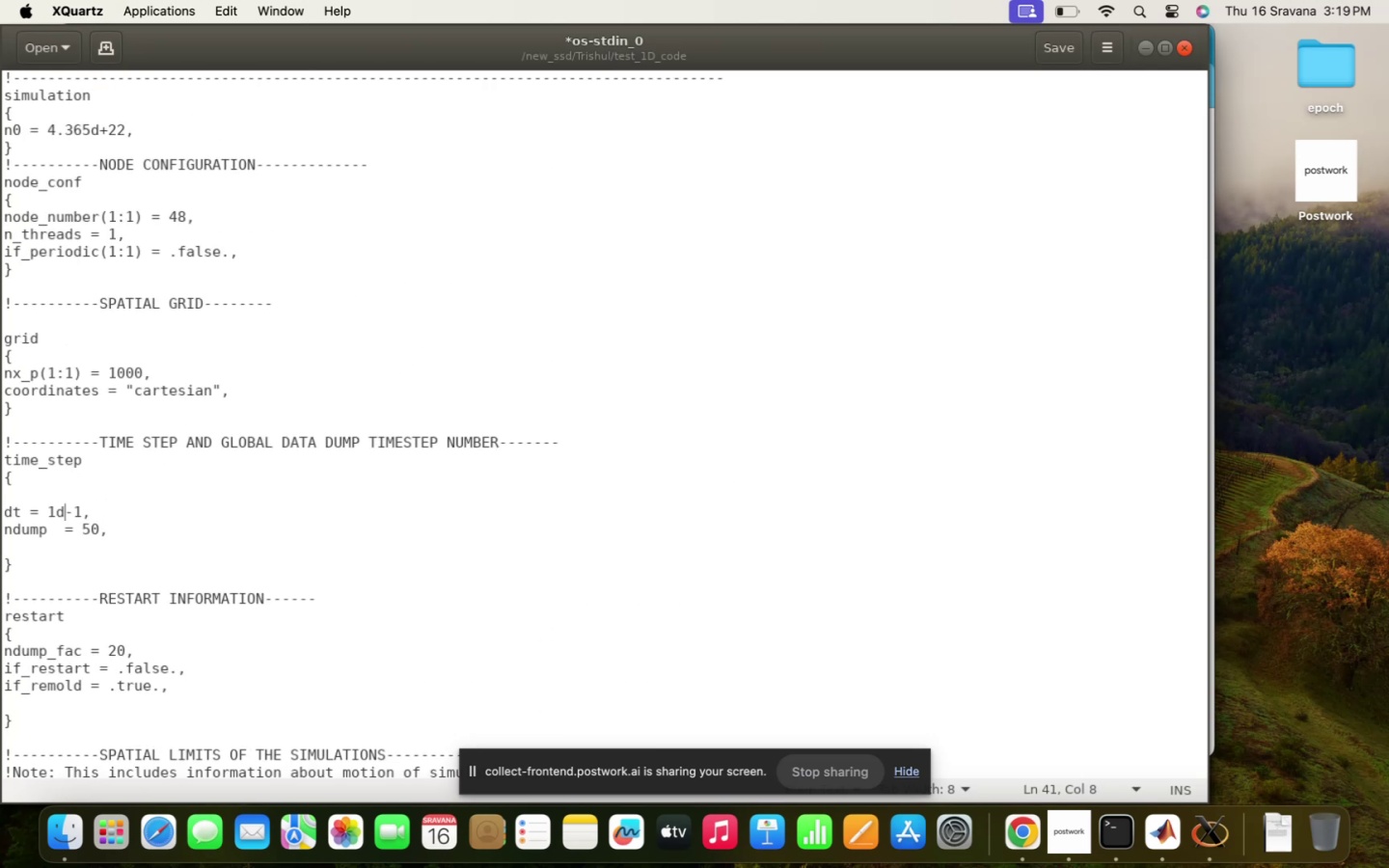 
key(ArrowLeft)
 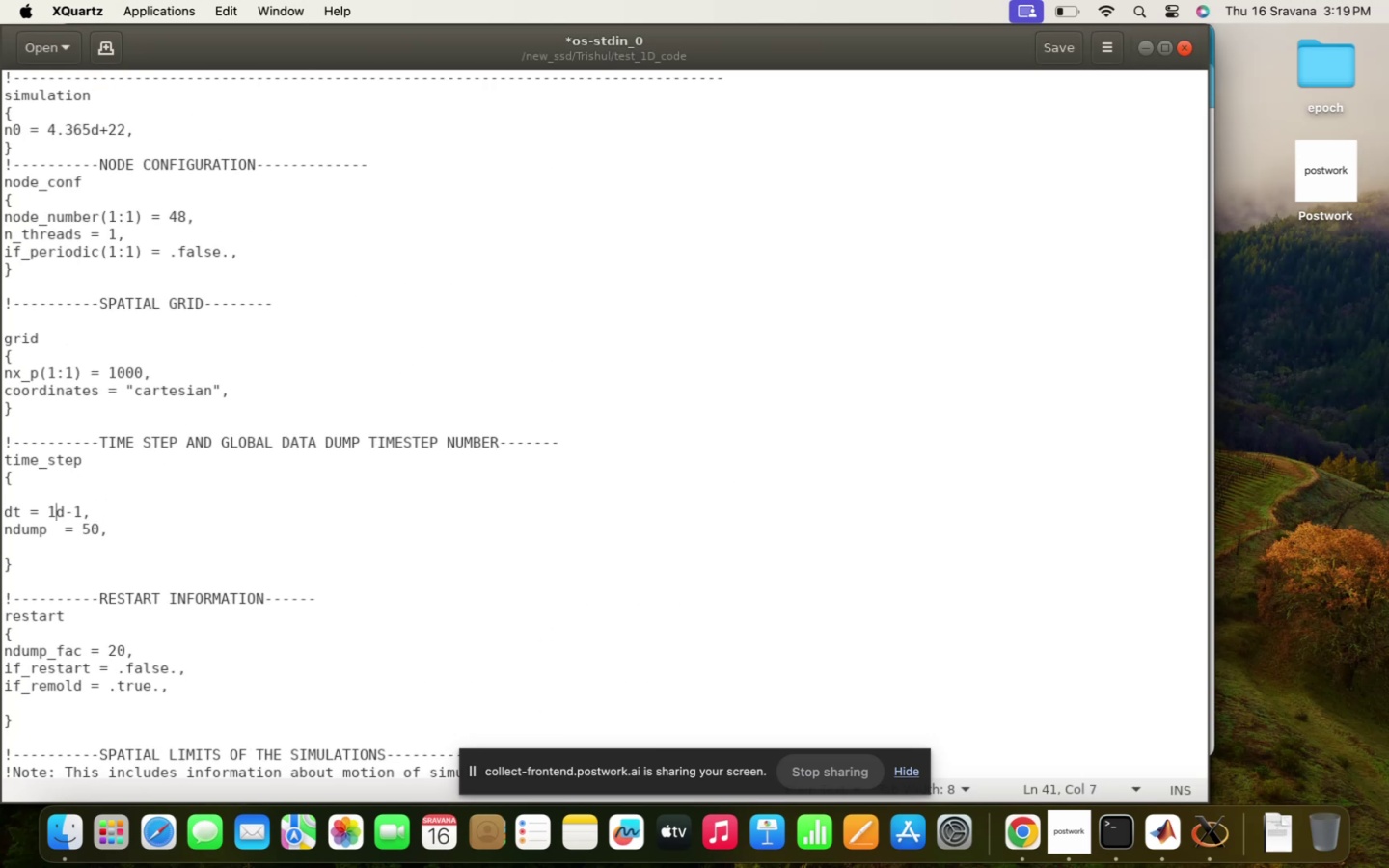 
key(Backspace)
 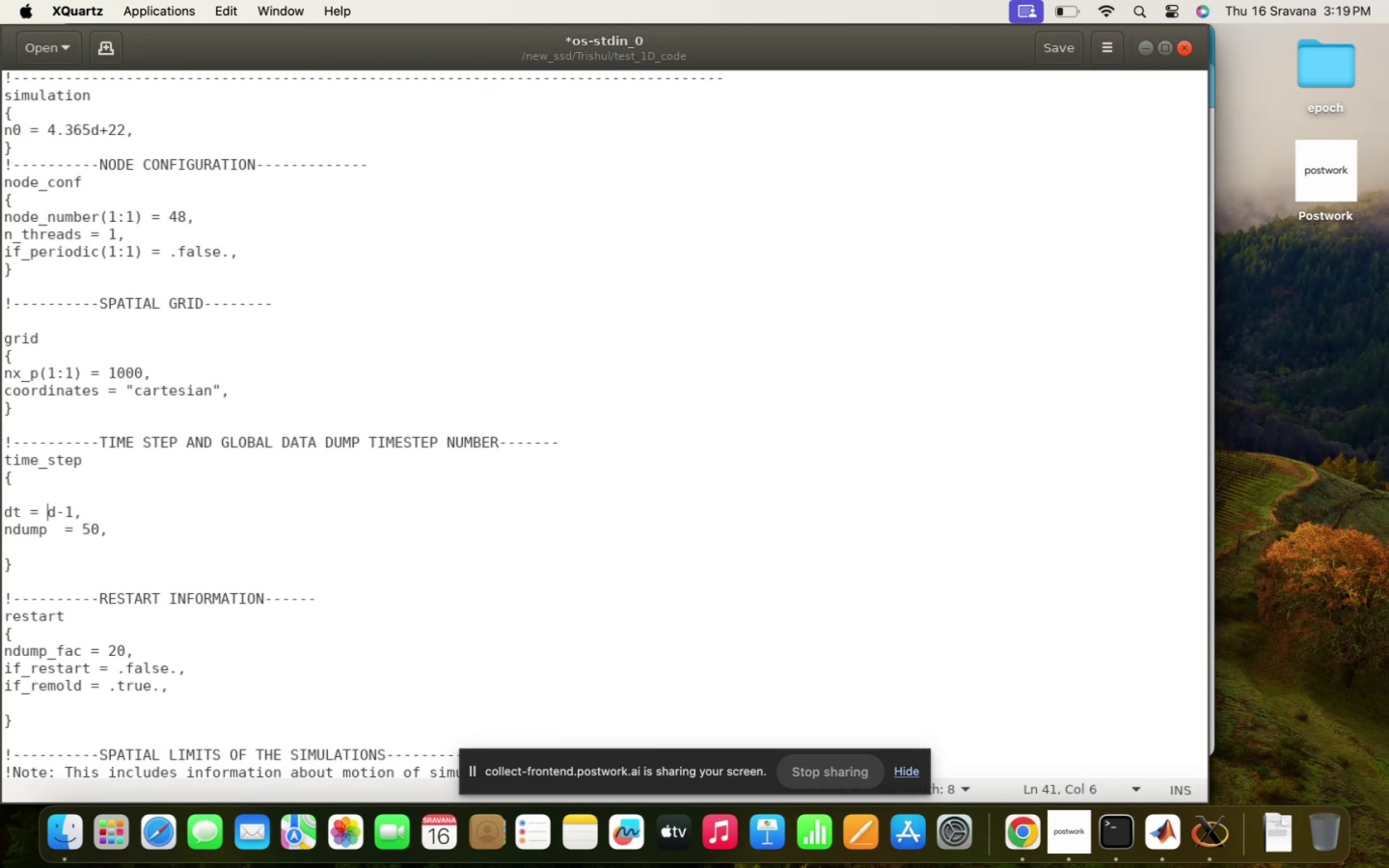 
key(2)
 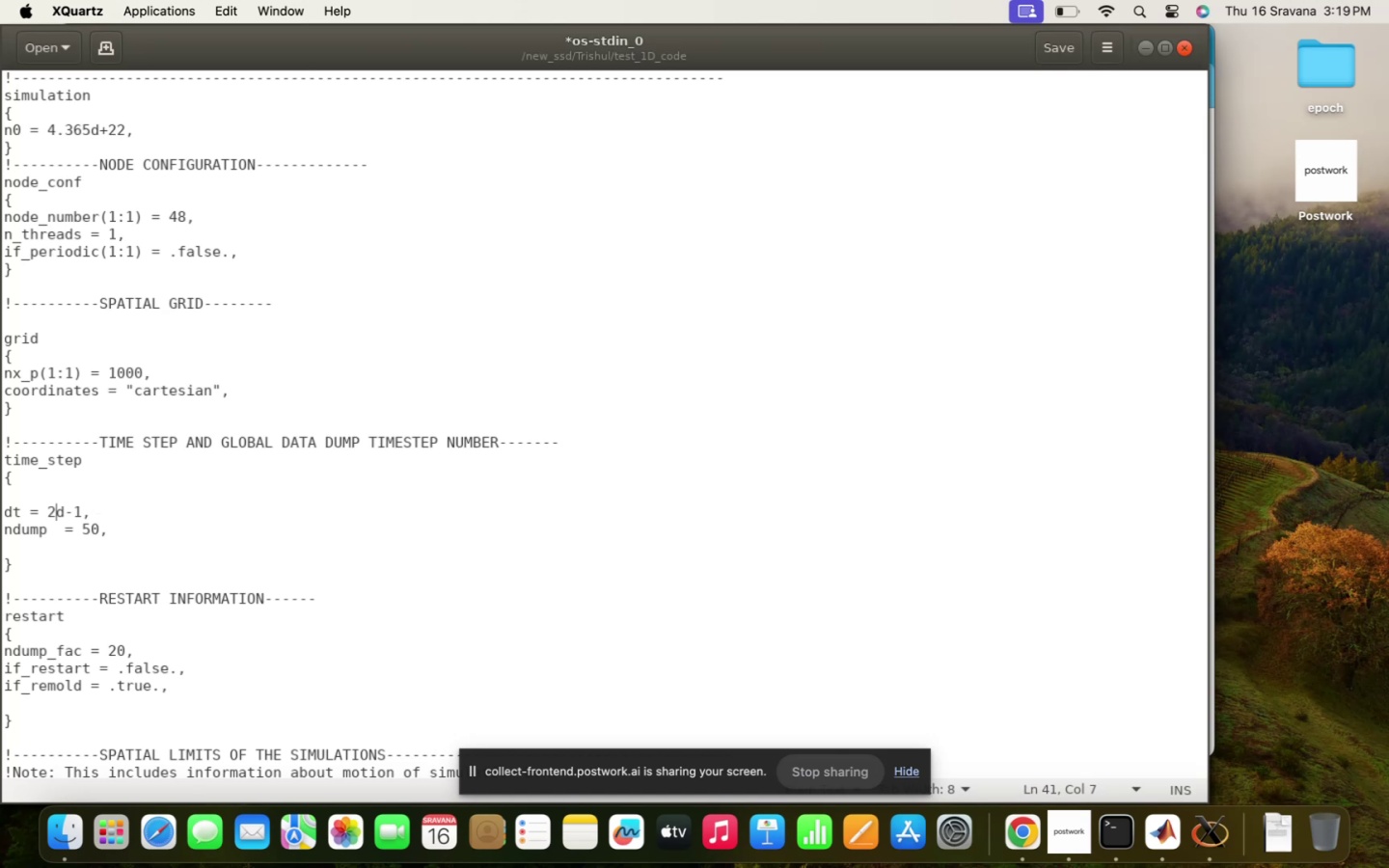 
key(ArrowDown)
 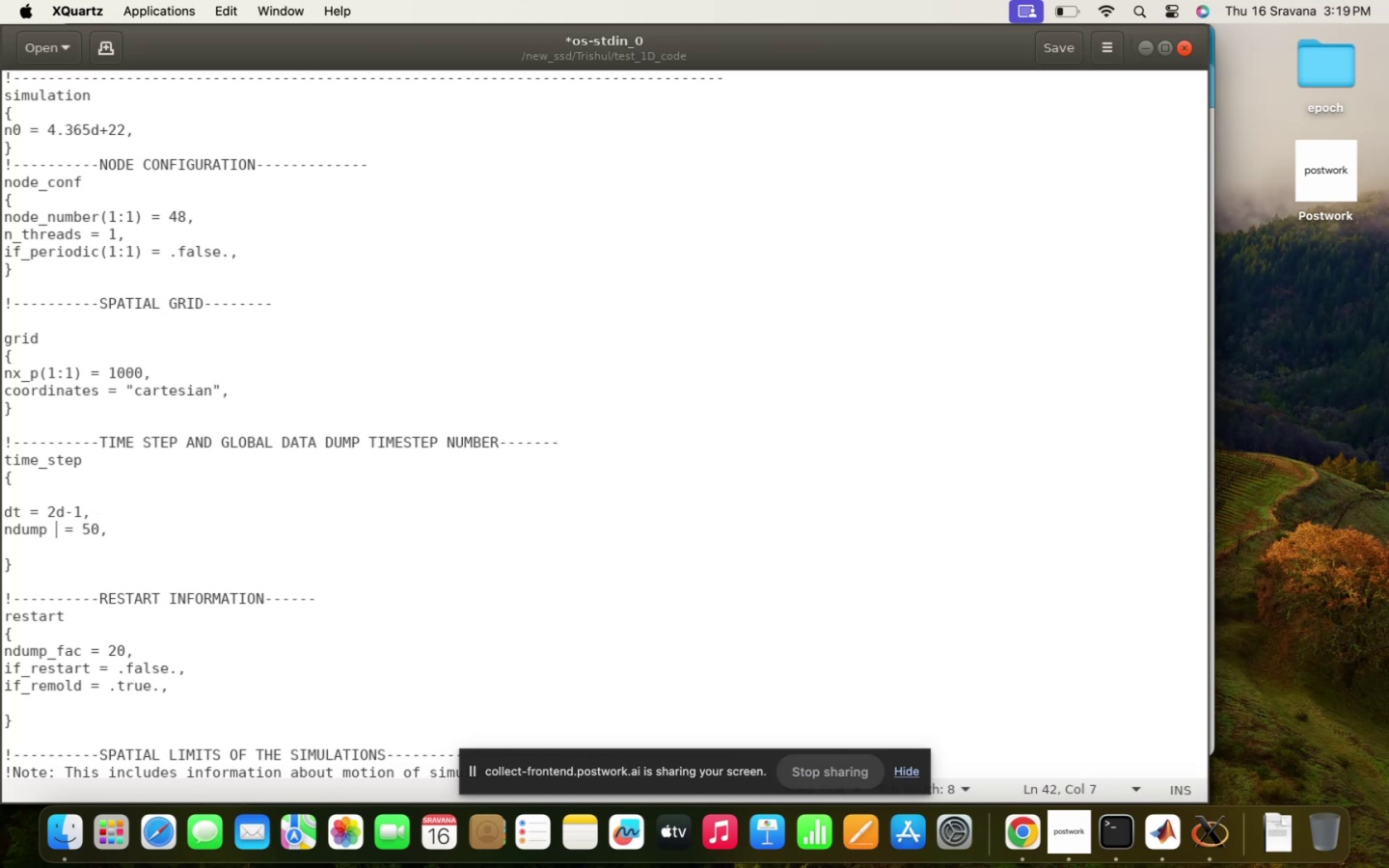 
key(ArrowDown)
 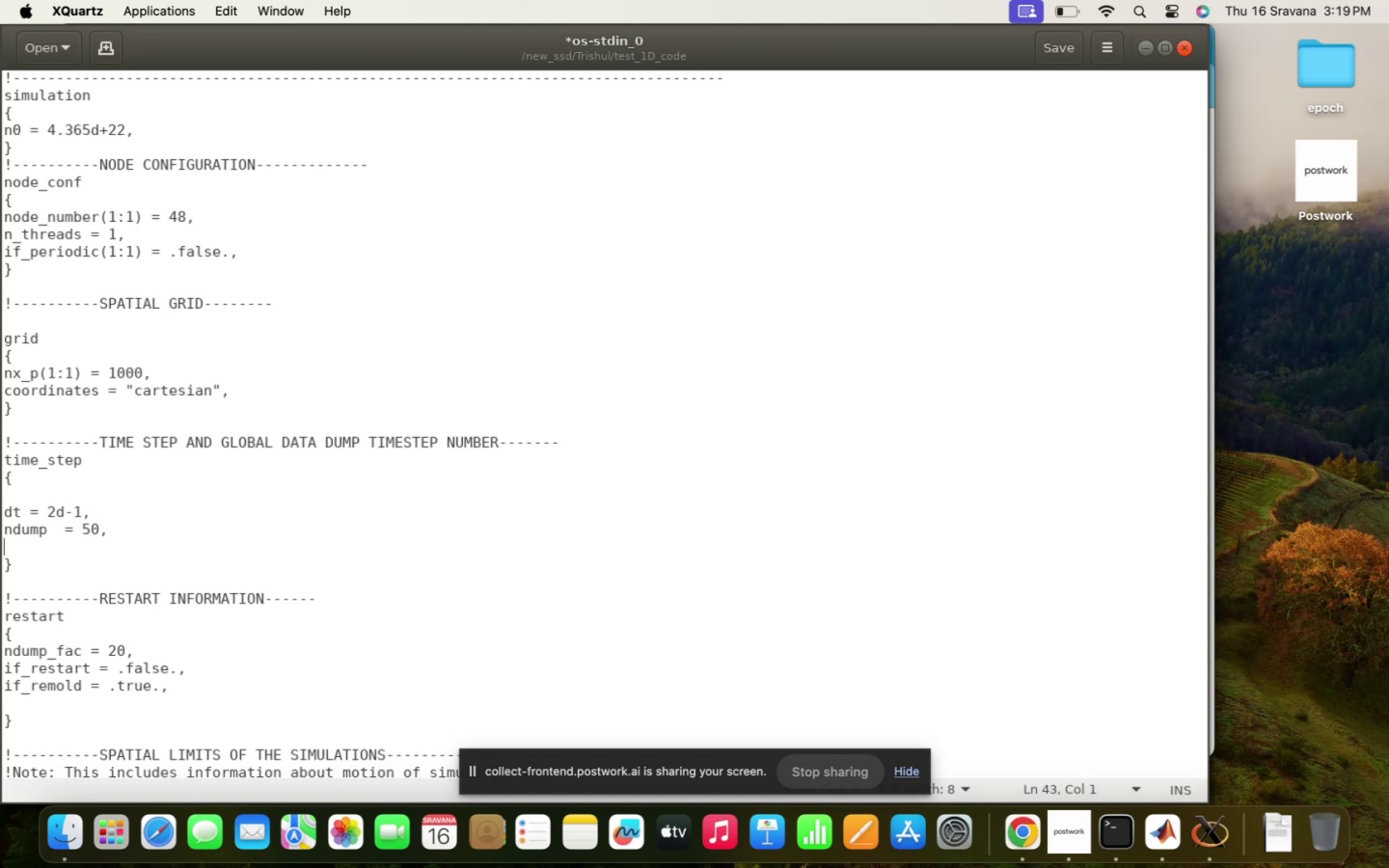 
key(ArrowUp)
 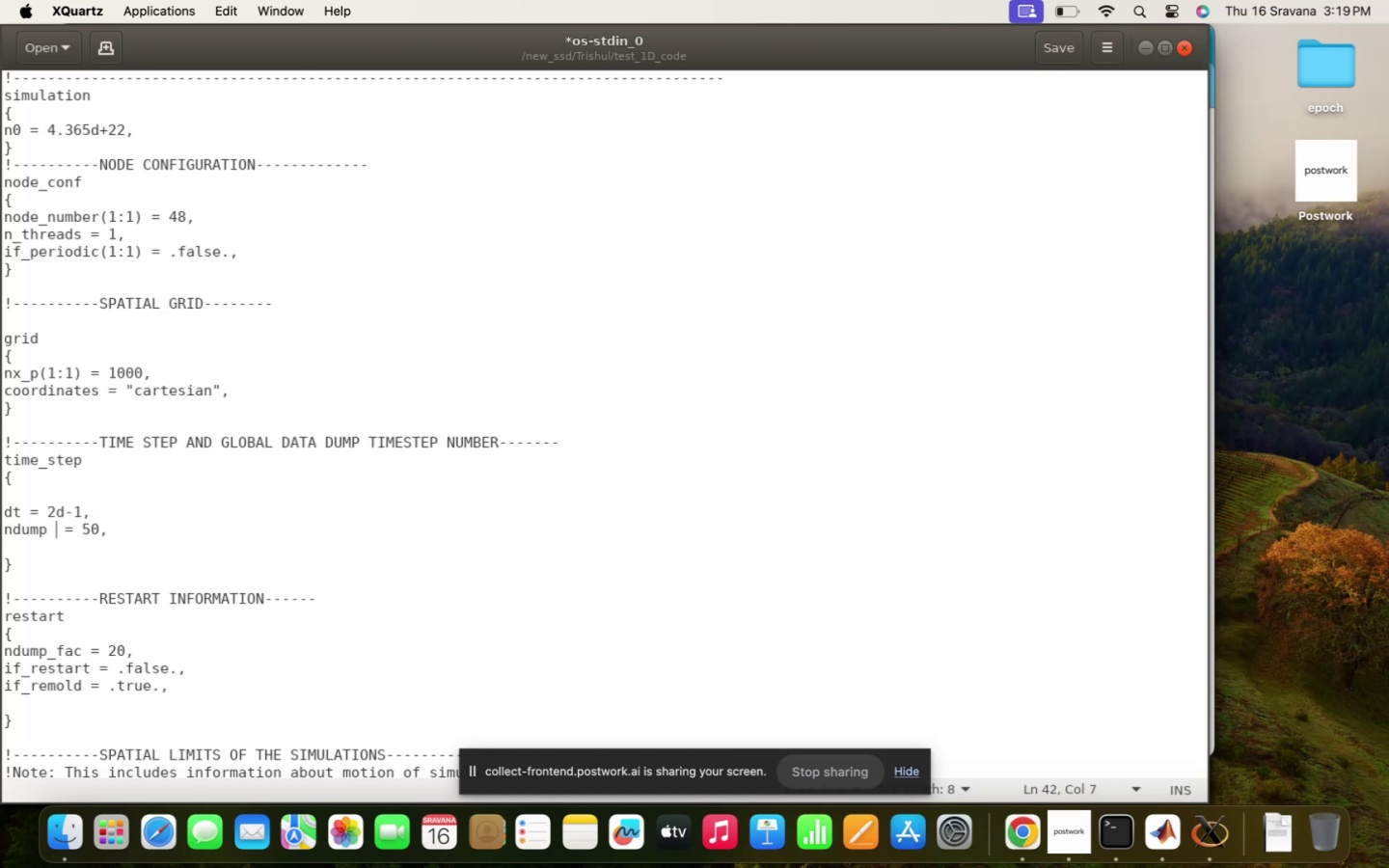 
key(ArrowUp)
 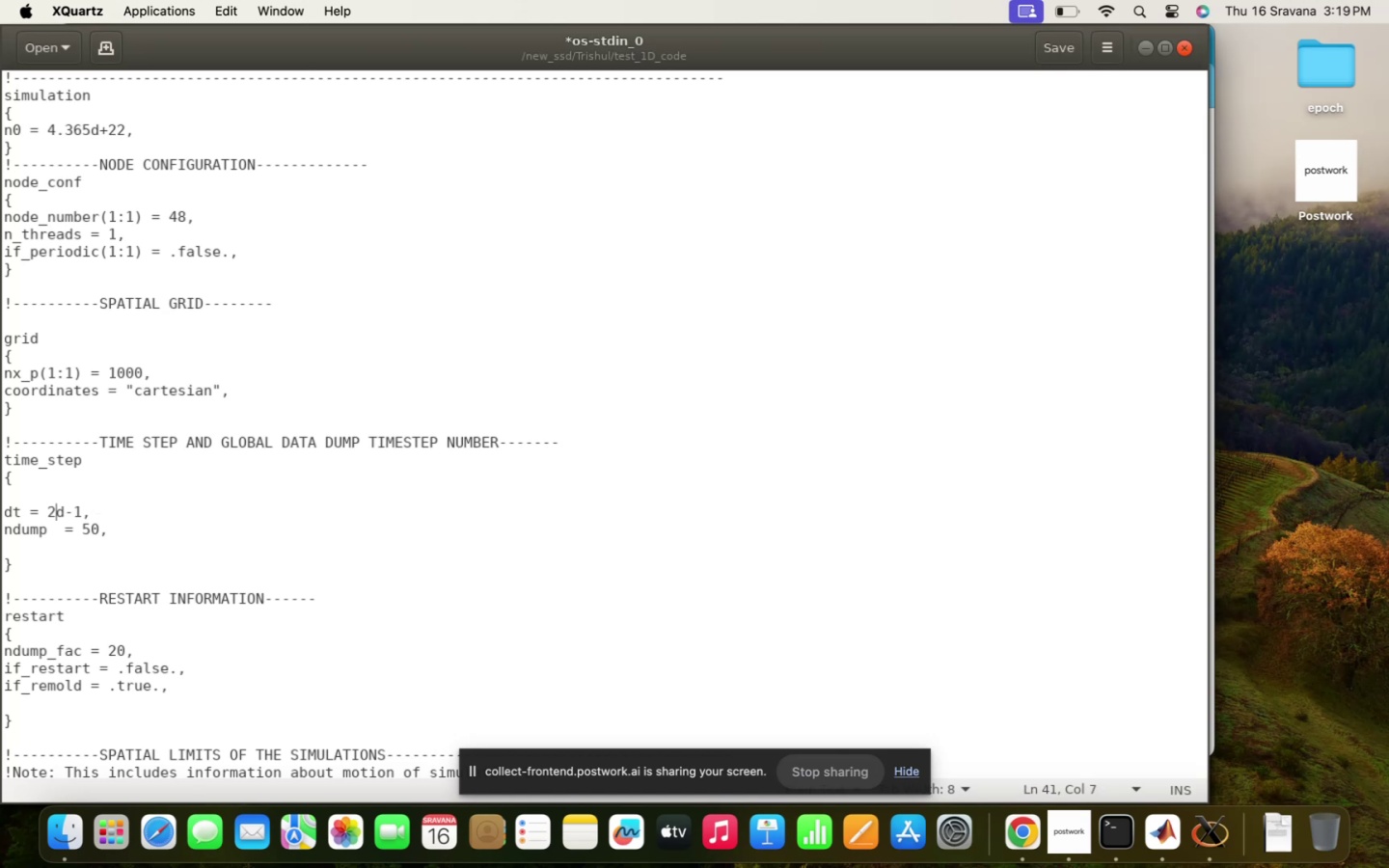 
key(ArrowRight)
 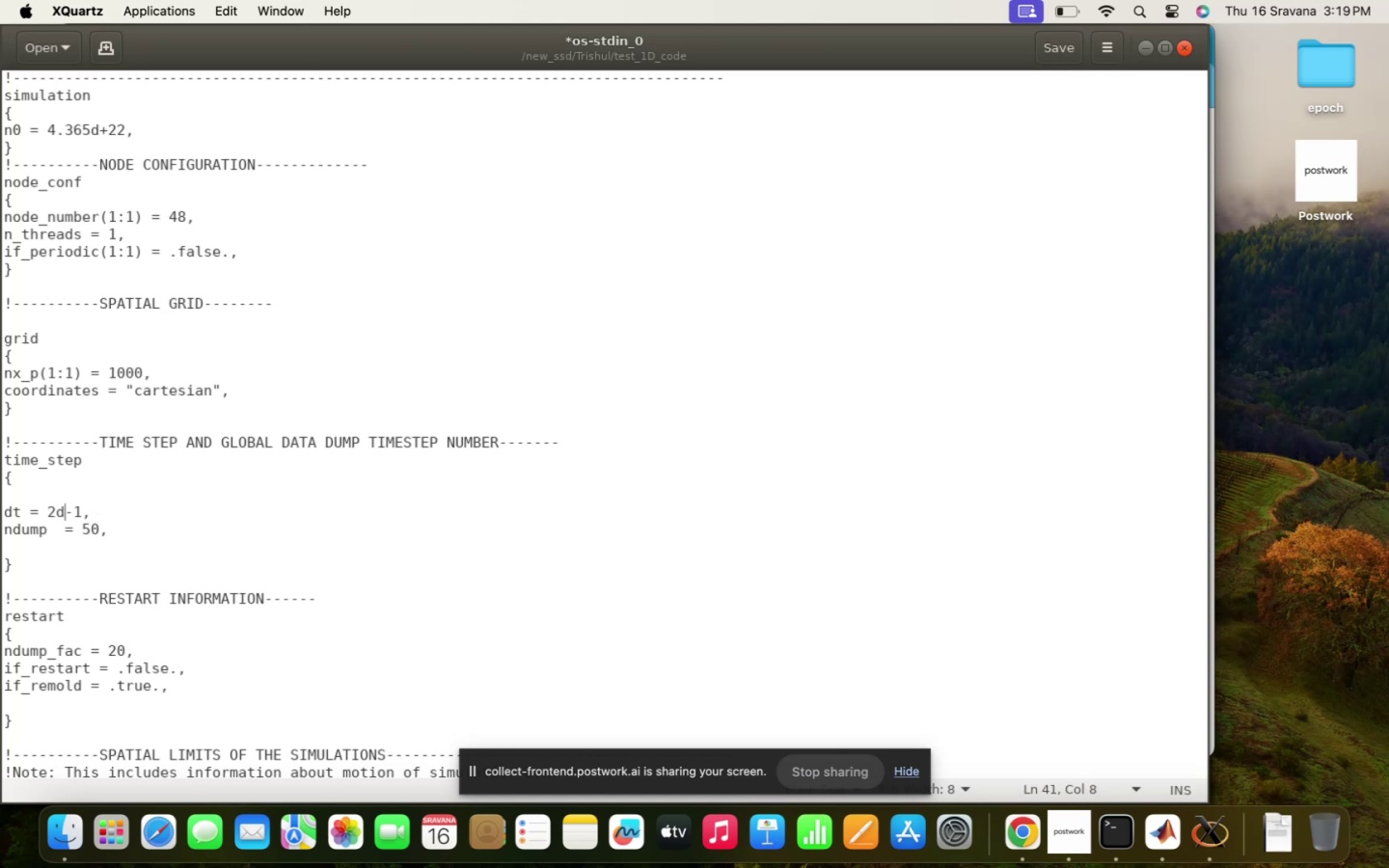 
key(ArrowRight)
 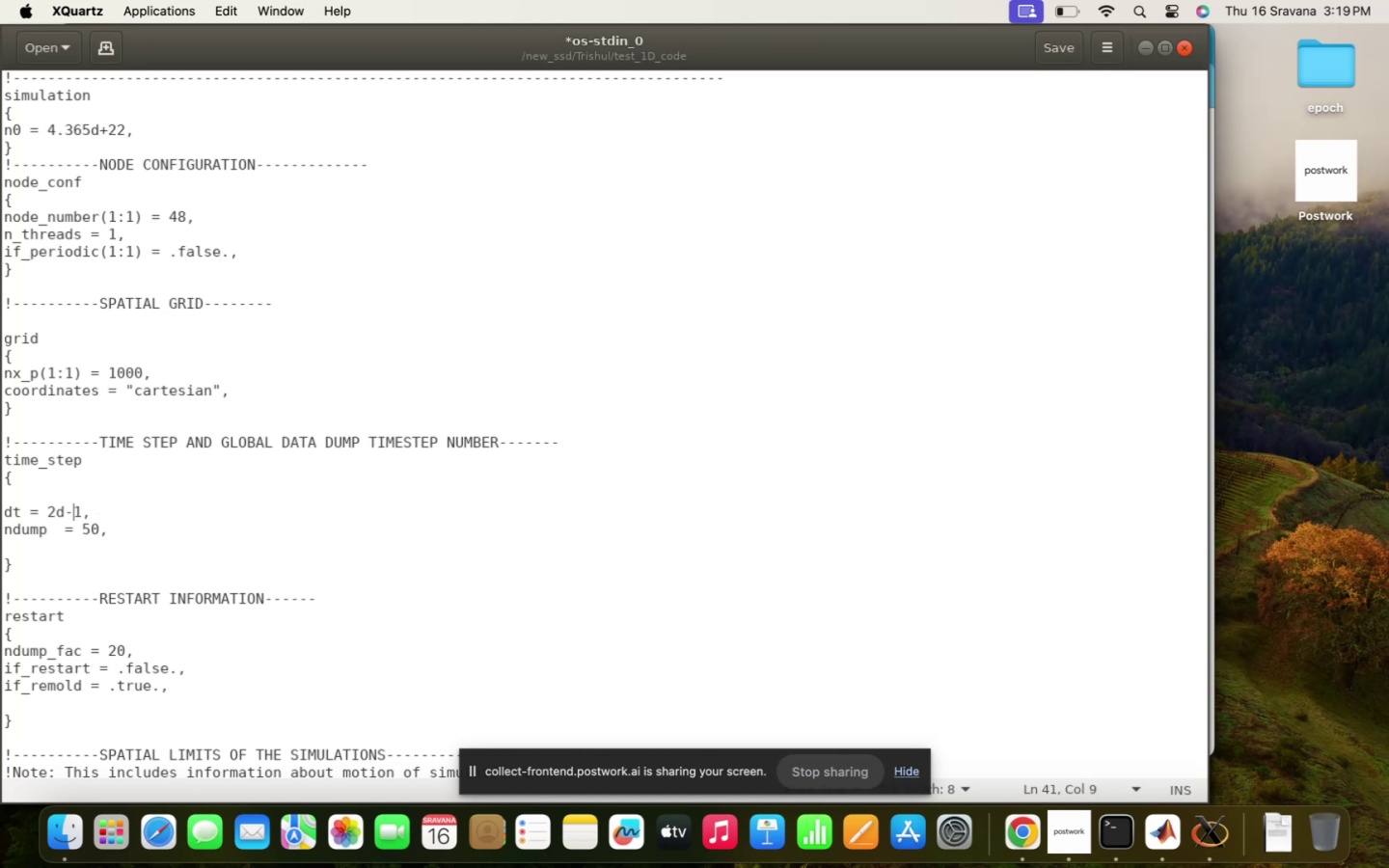 
key(ArrowRight)
 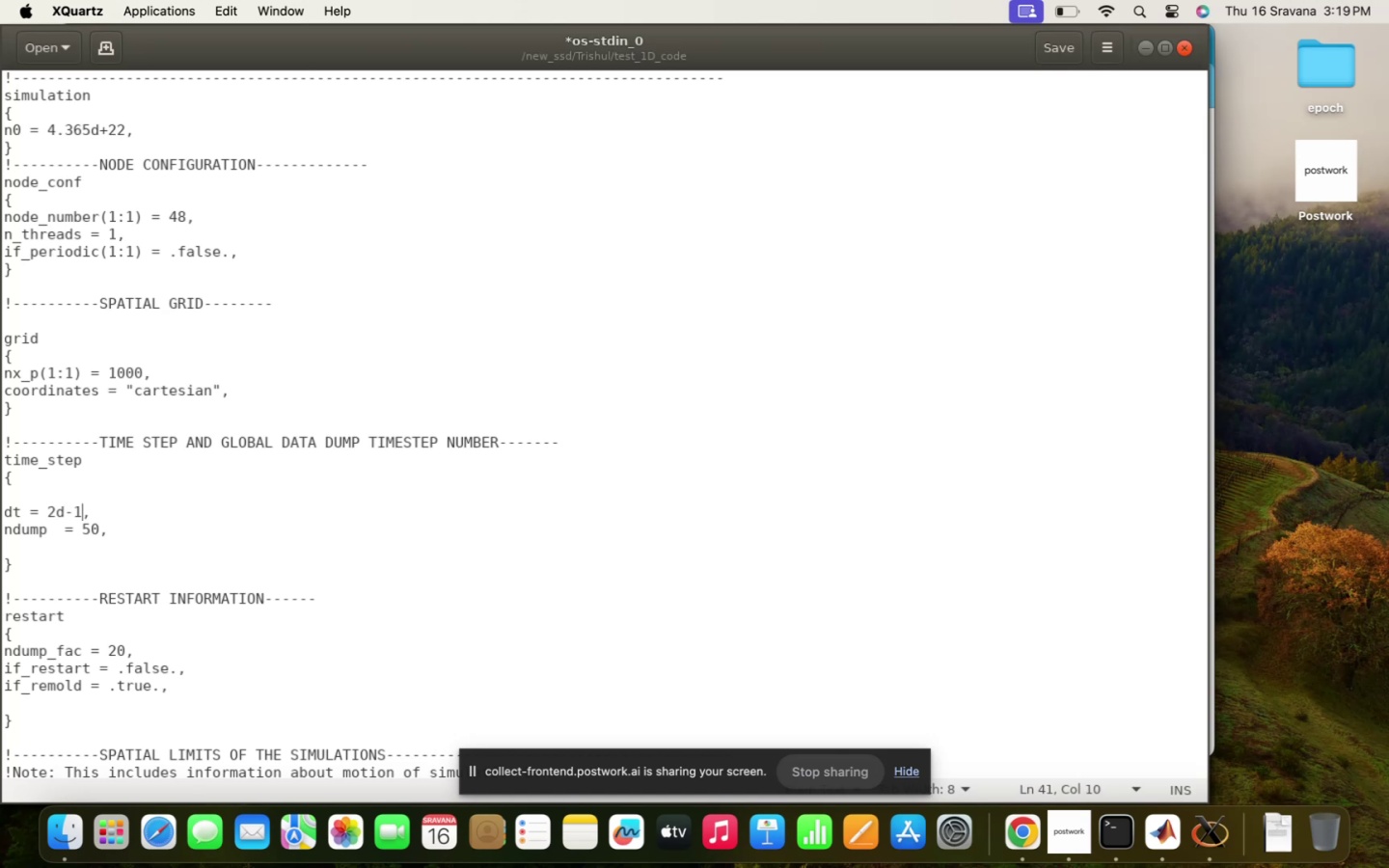 
key(Backspace)
 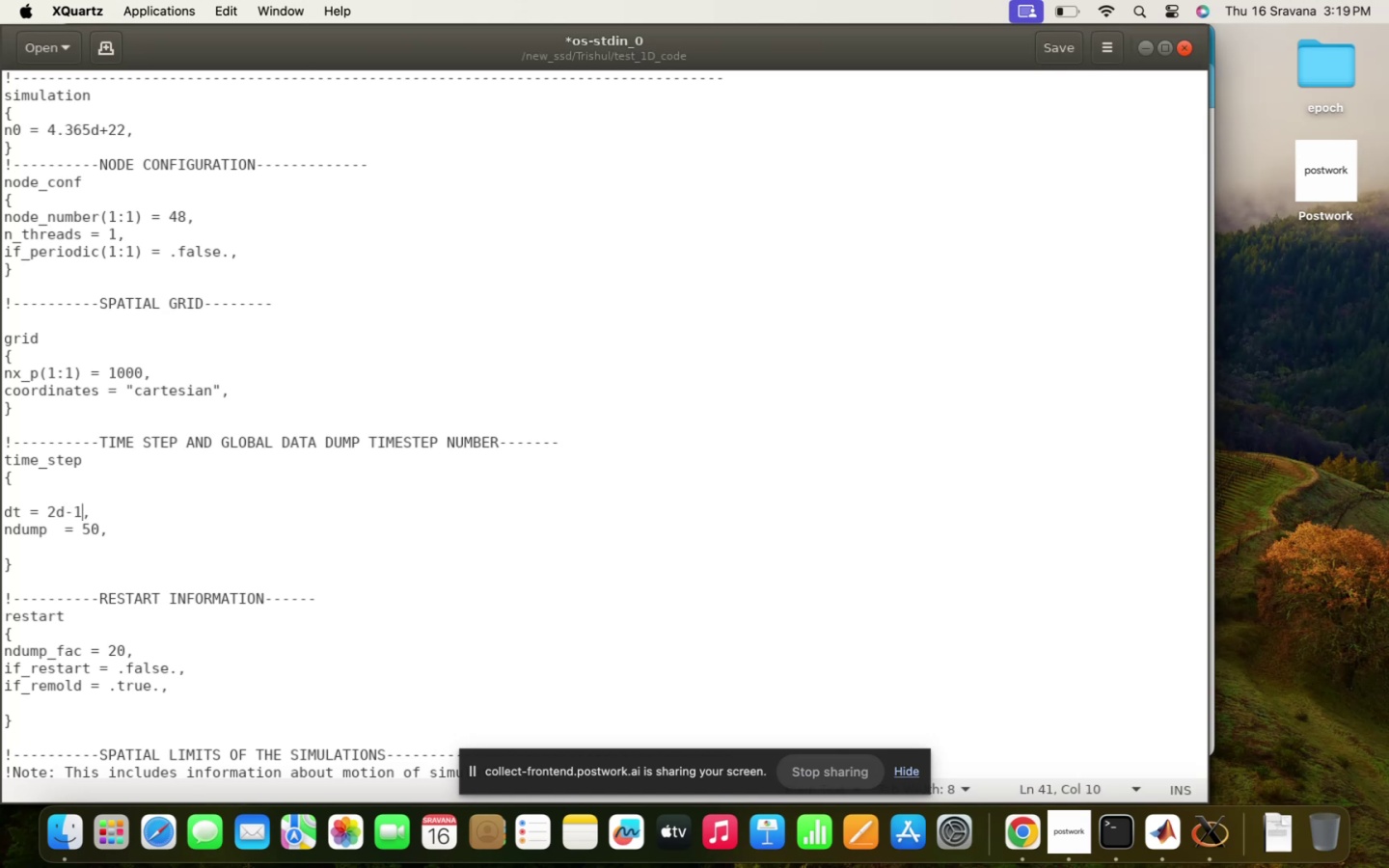 
key(2)
 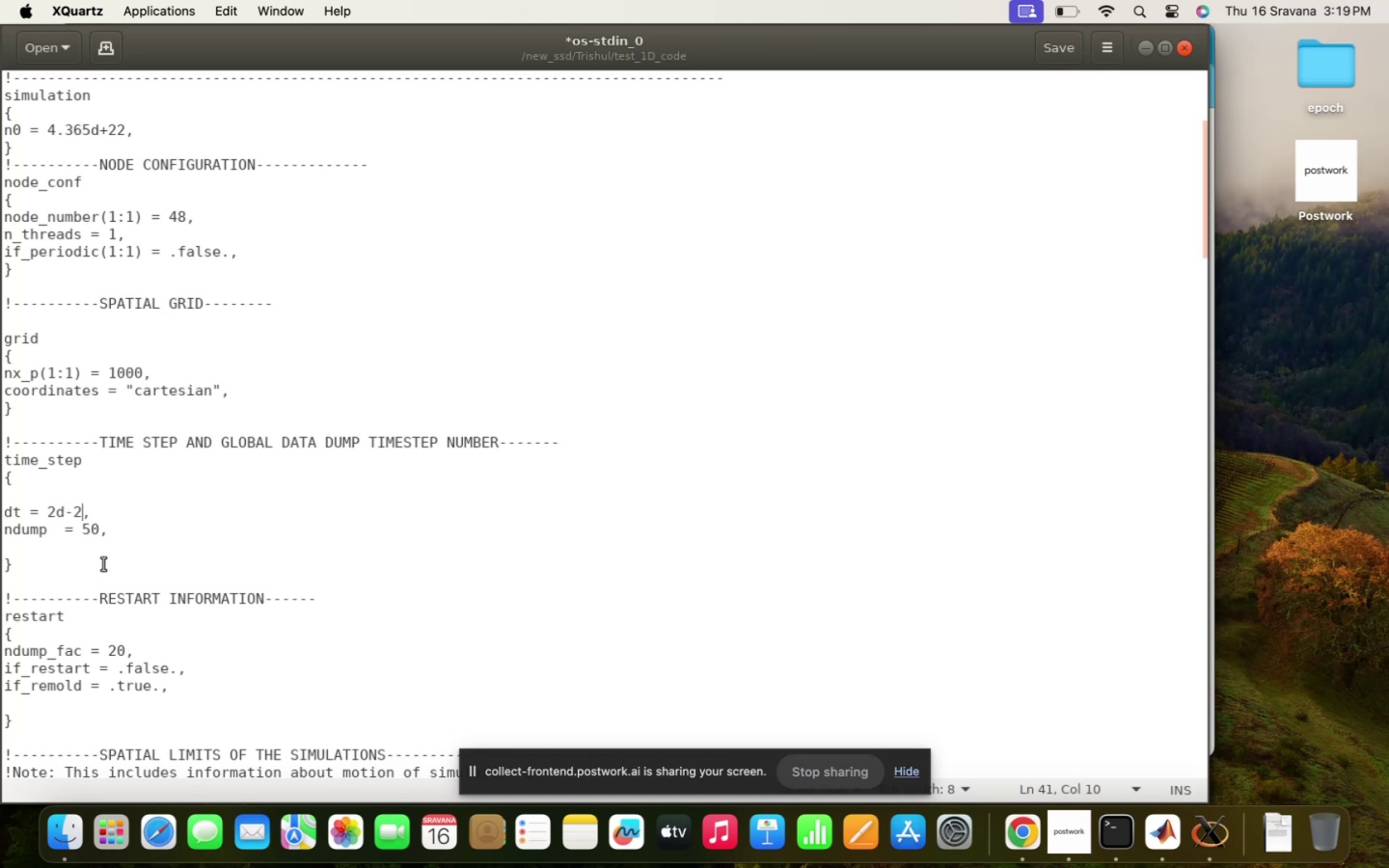 
type( !ensure di)
key(Backspace)
type(m)
key(Backspace)
key(Backspace)
type(time_step is 1 omea)
key(Backspace)
type(ga_pe)
 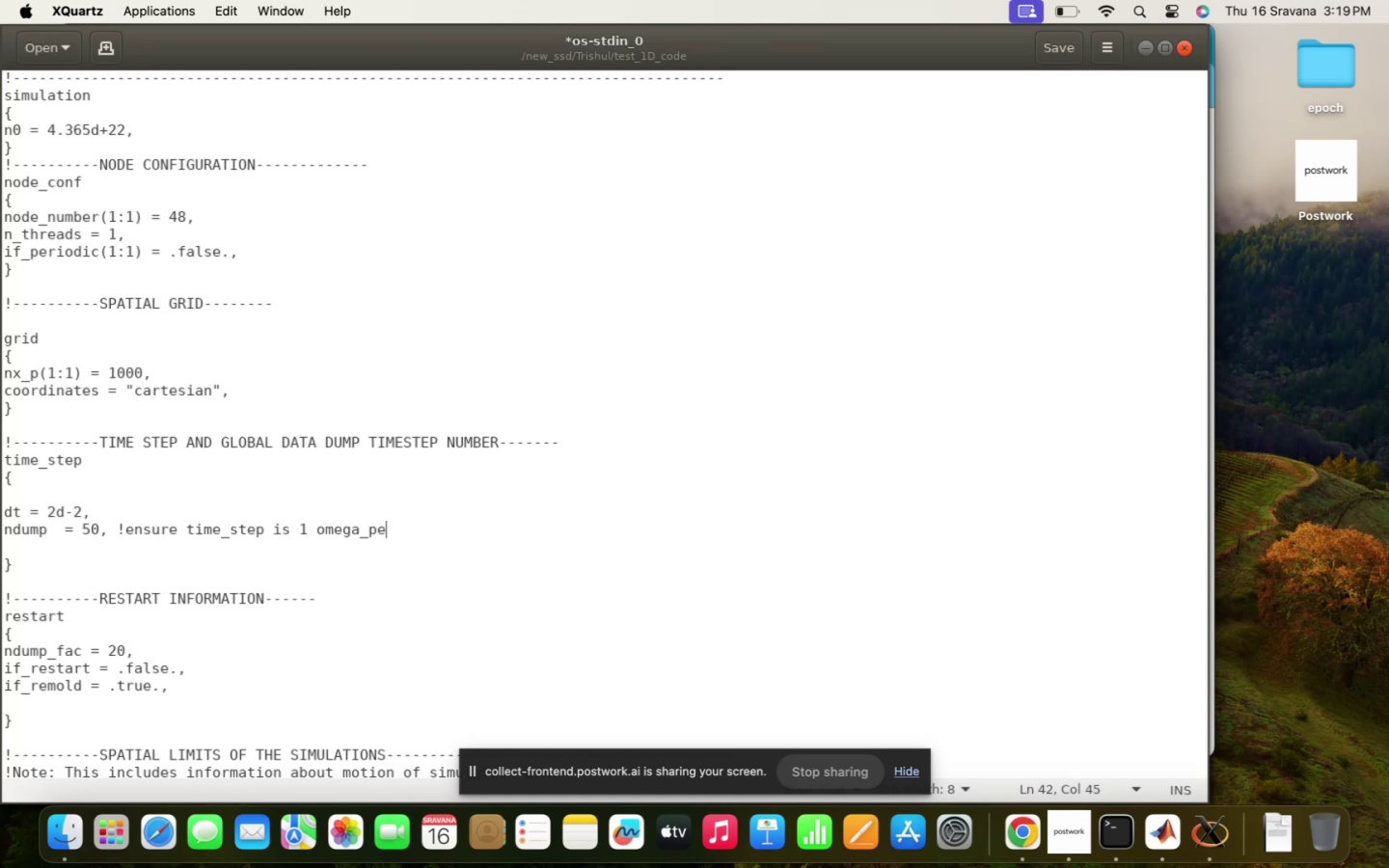 
scroll: coordinate [91, 540], scroll_direction: down, amount: 5.0
 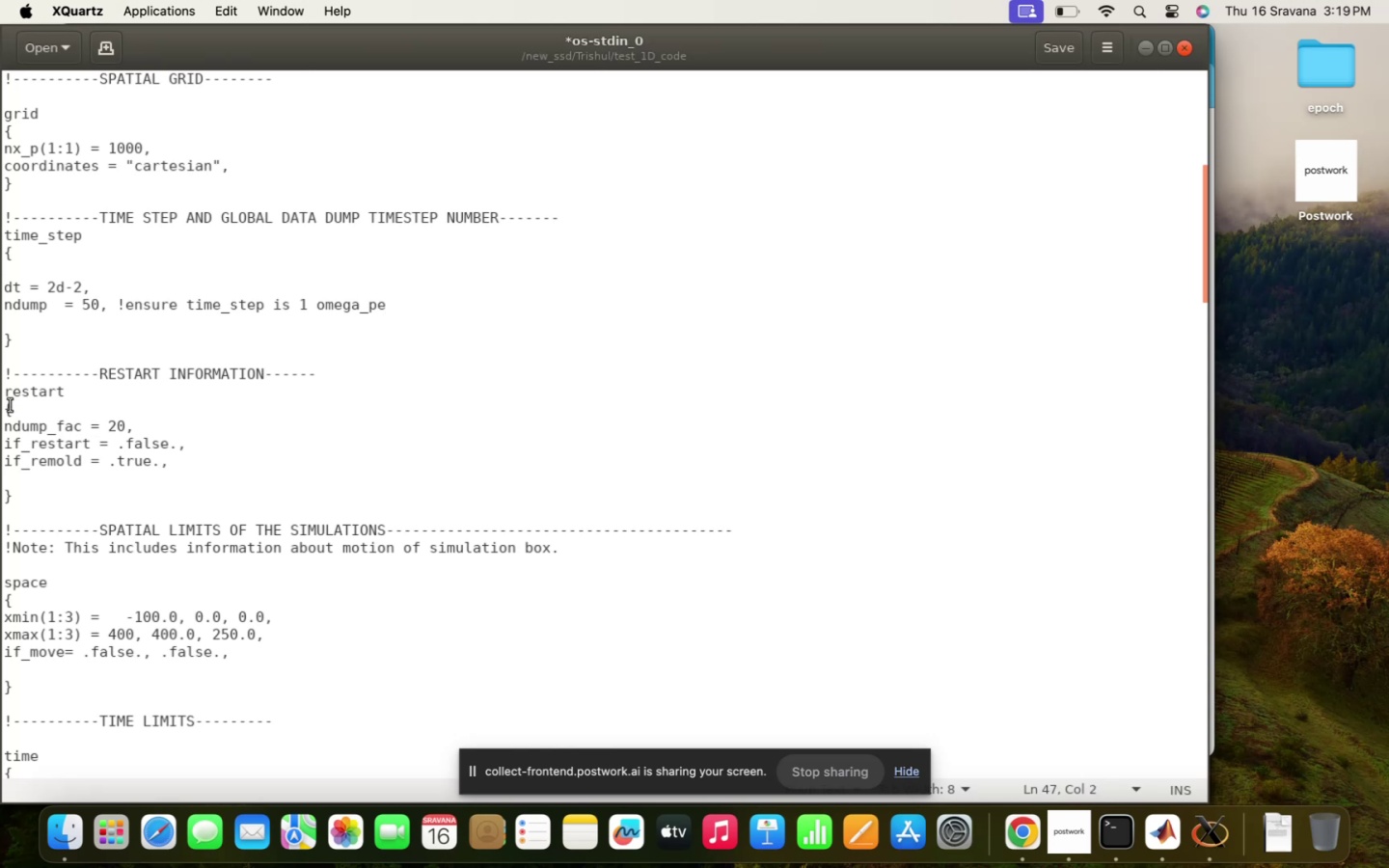 
key(ArrowLeft)
 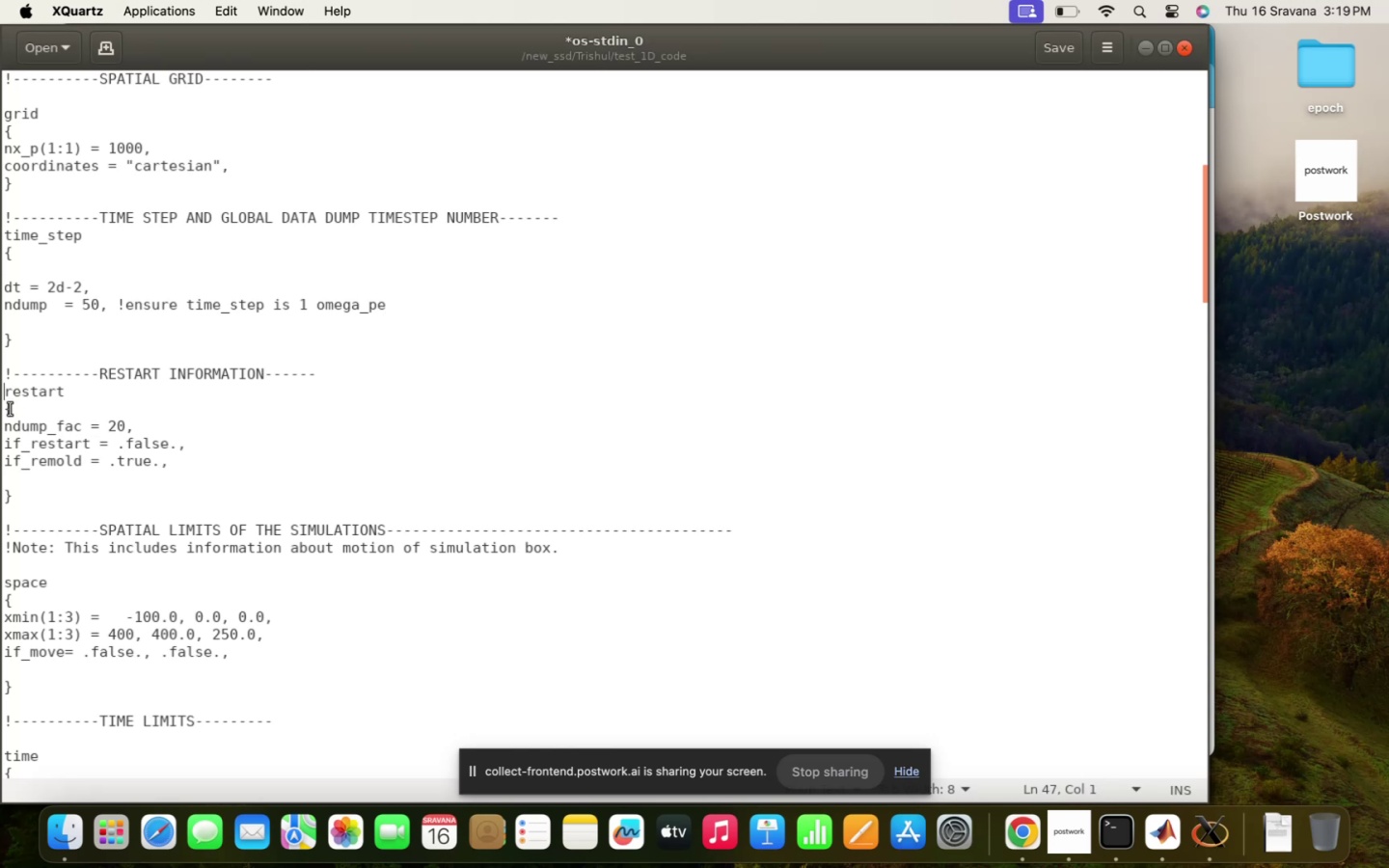 
key(Shift+ShiftRight)
 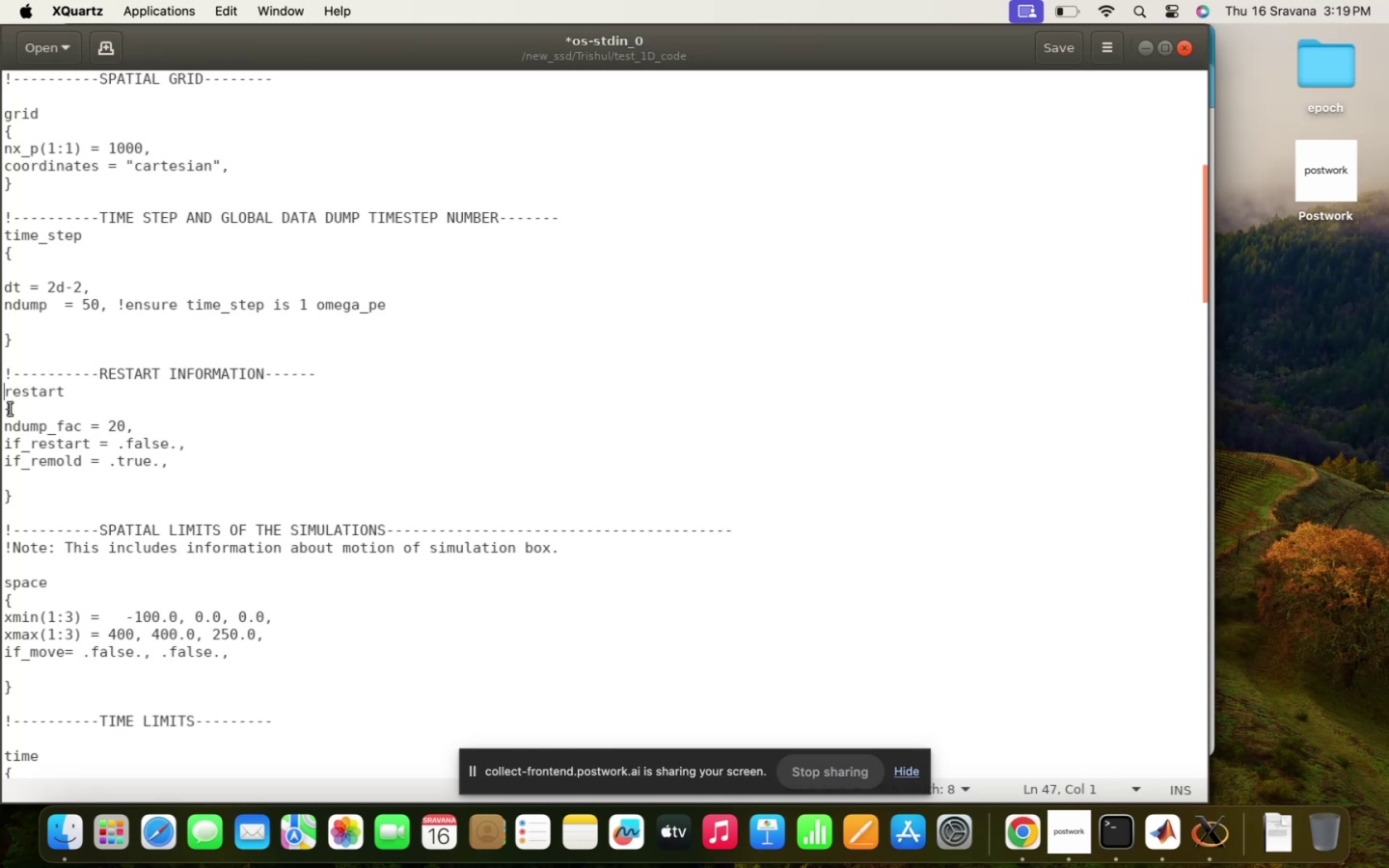 
key(Shift+1)
 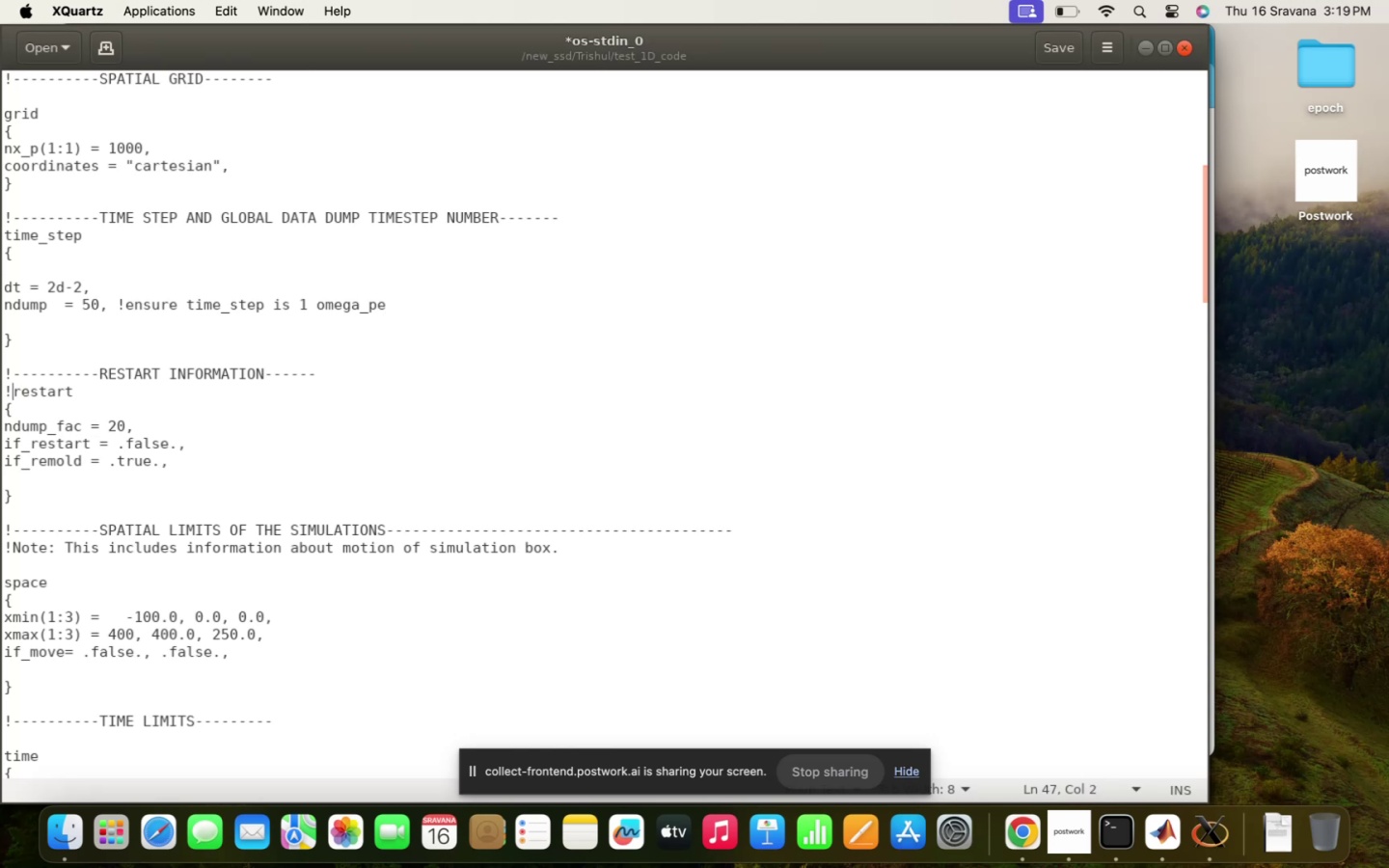 
key(ArrowDown)
 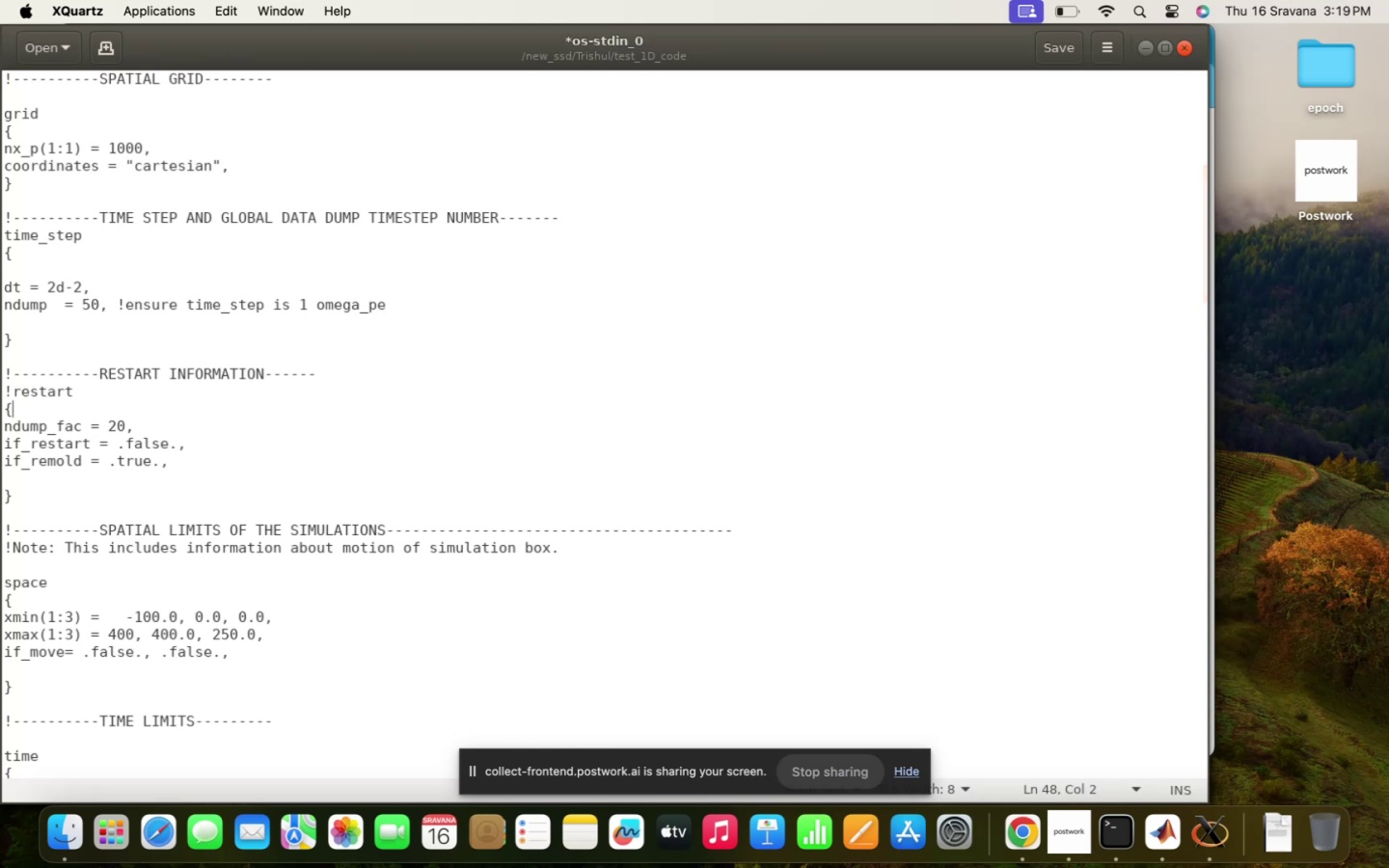 
key(ArrowLeft)
 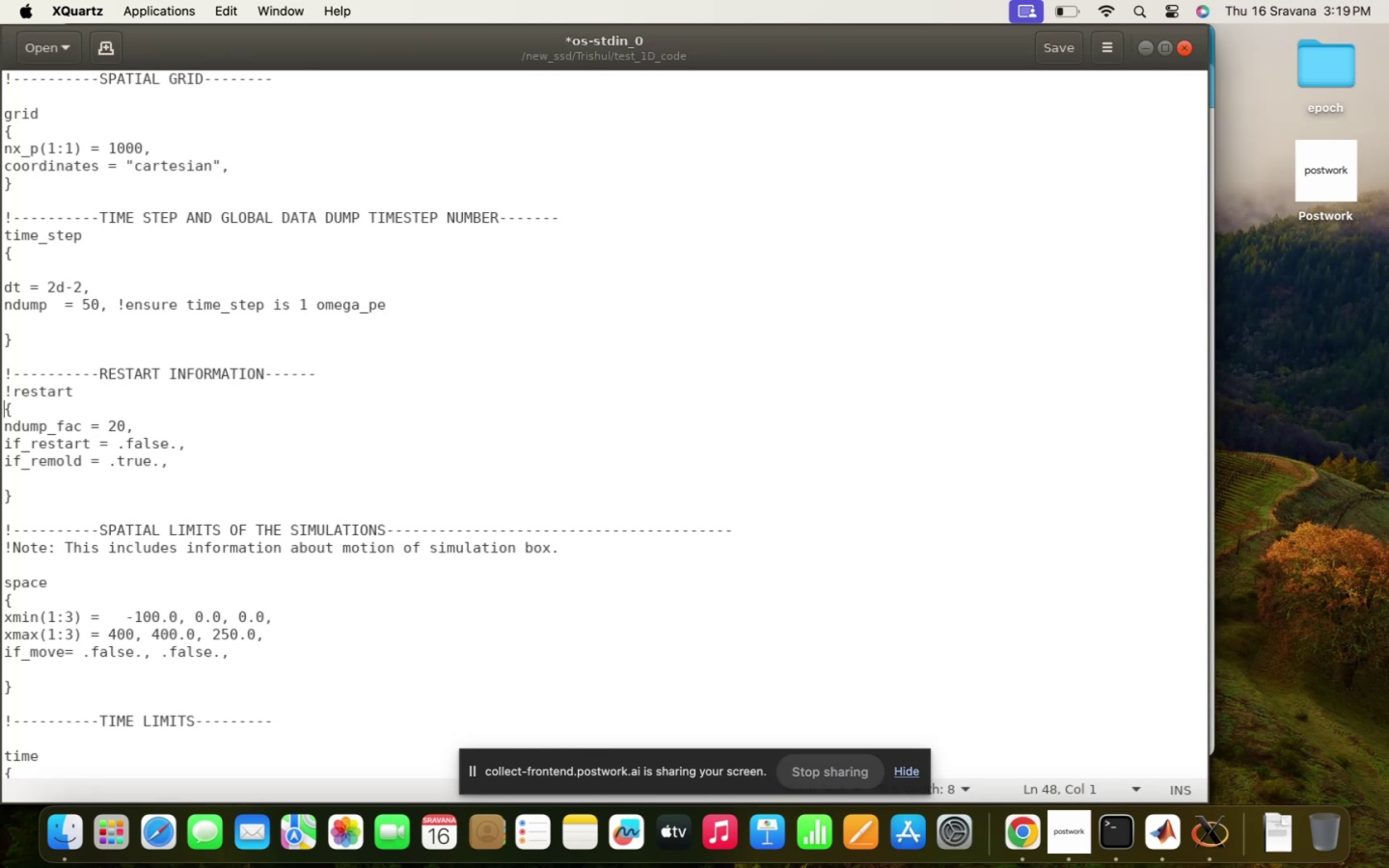 
key(Shift+ShiftRight)
 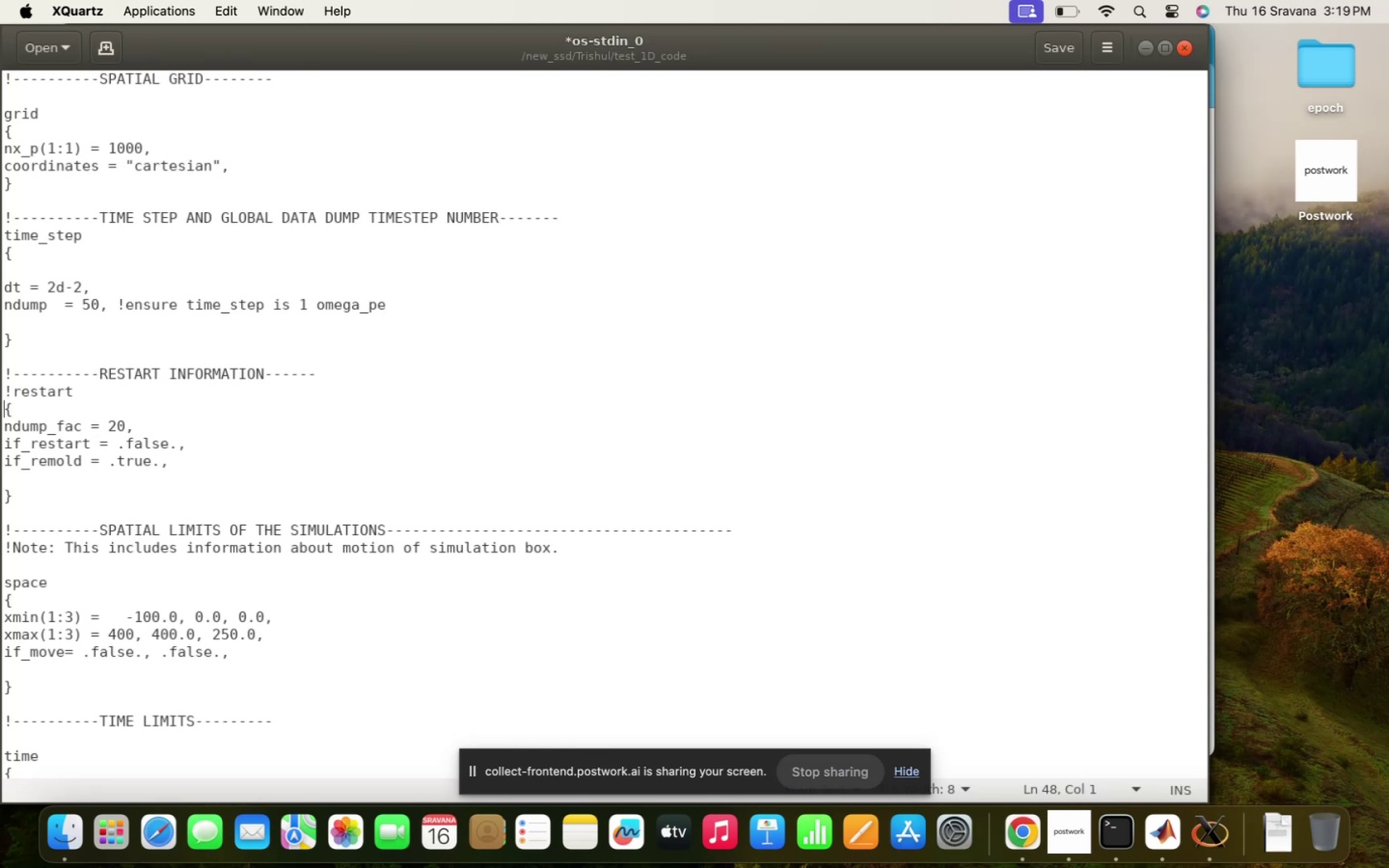 
key(Shift+1)
 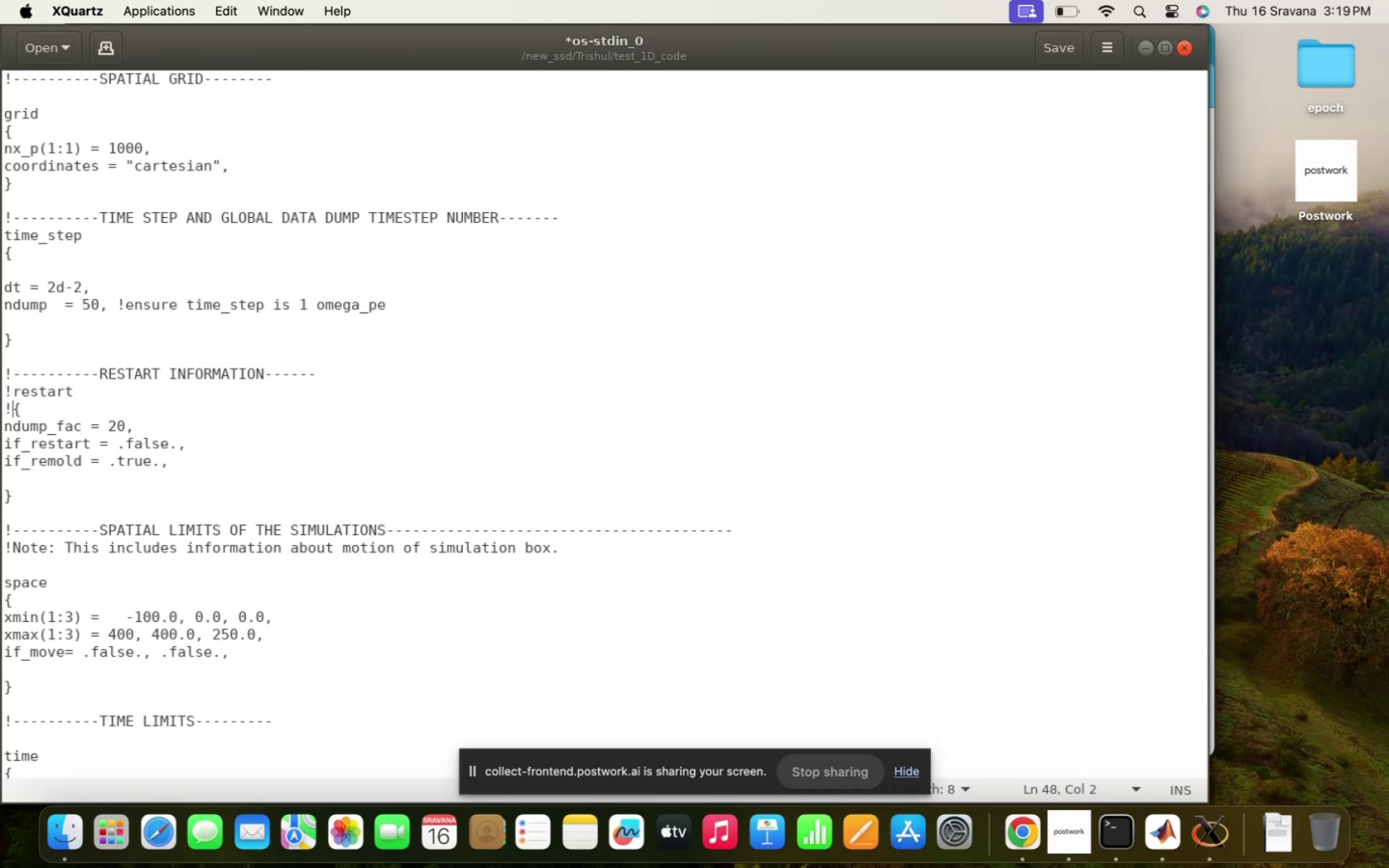 
key(ArrowDown)
 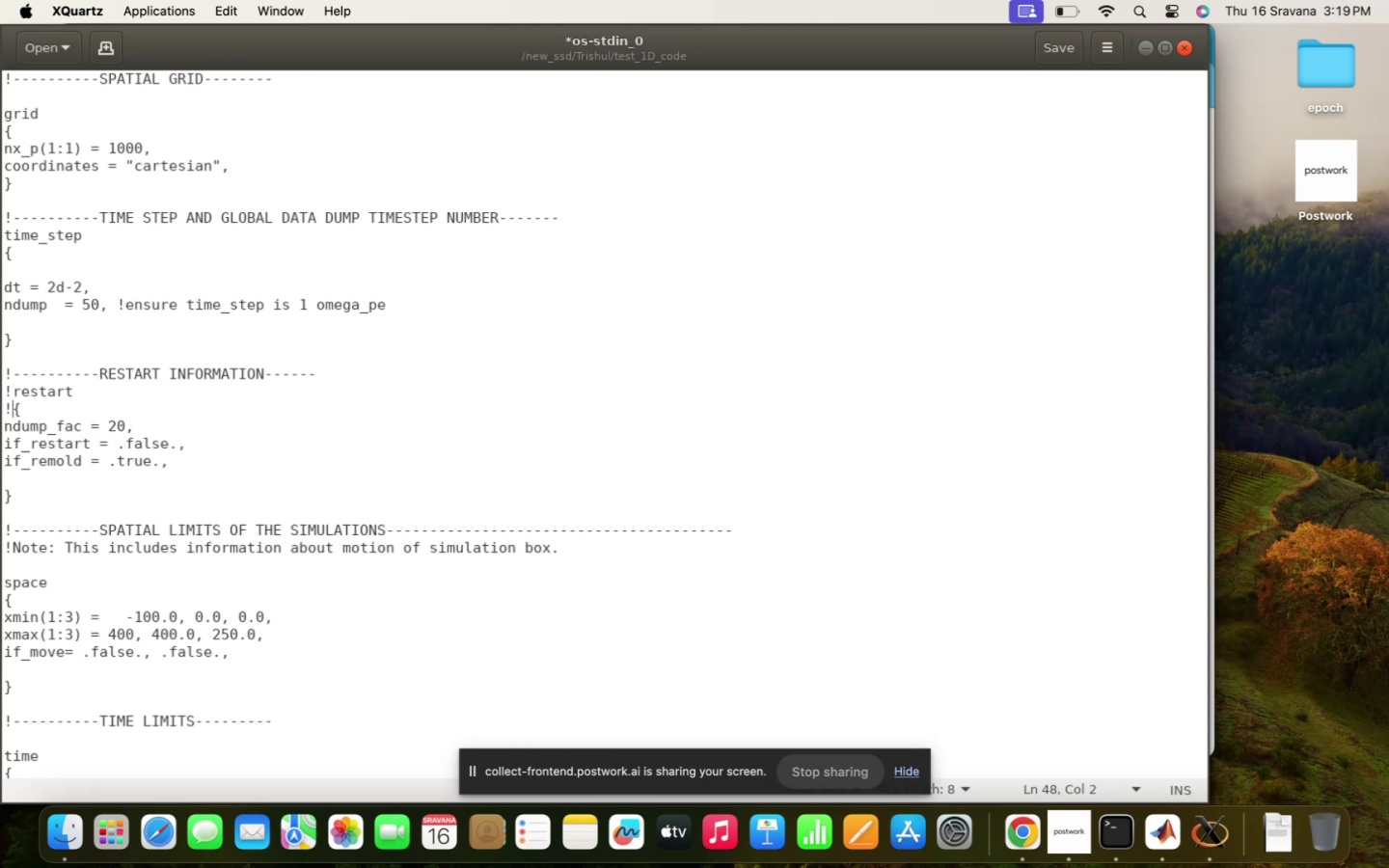 
key(ArrowUp)
 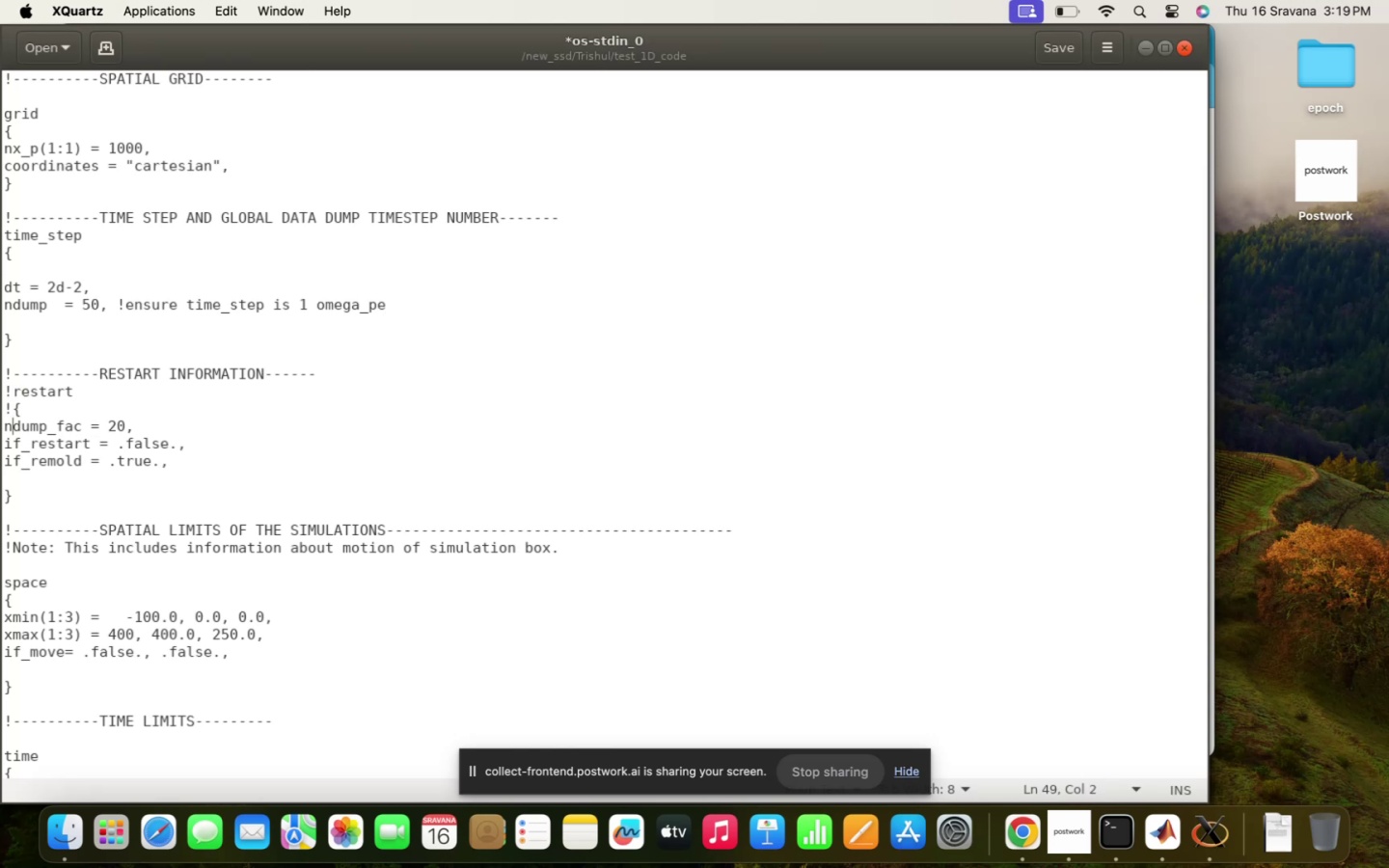 
key(ArrowDown)
 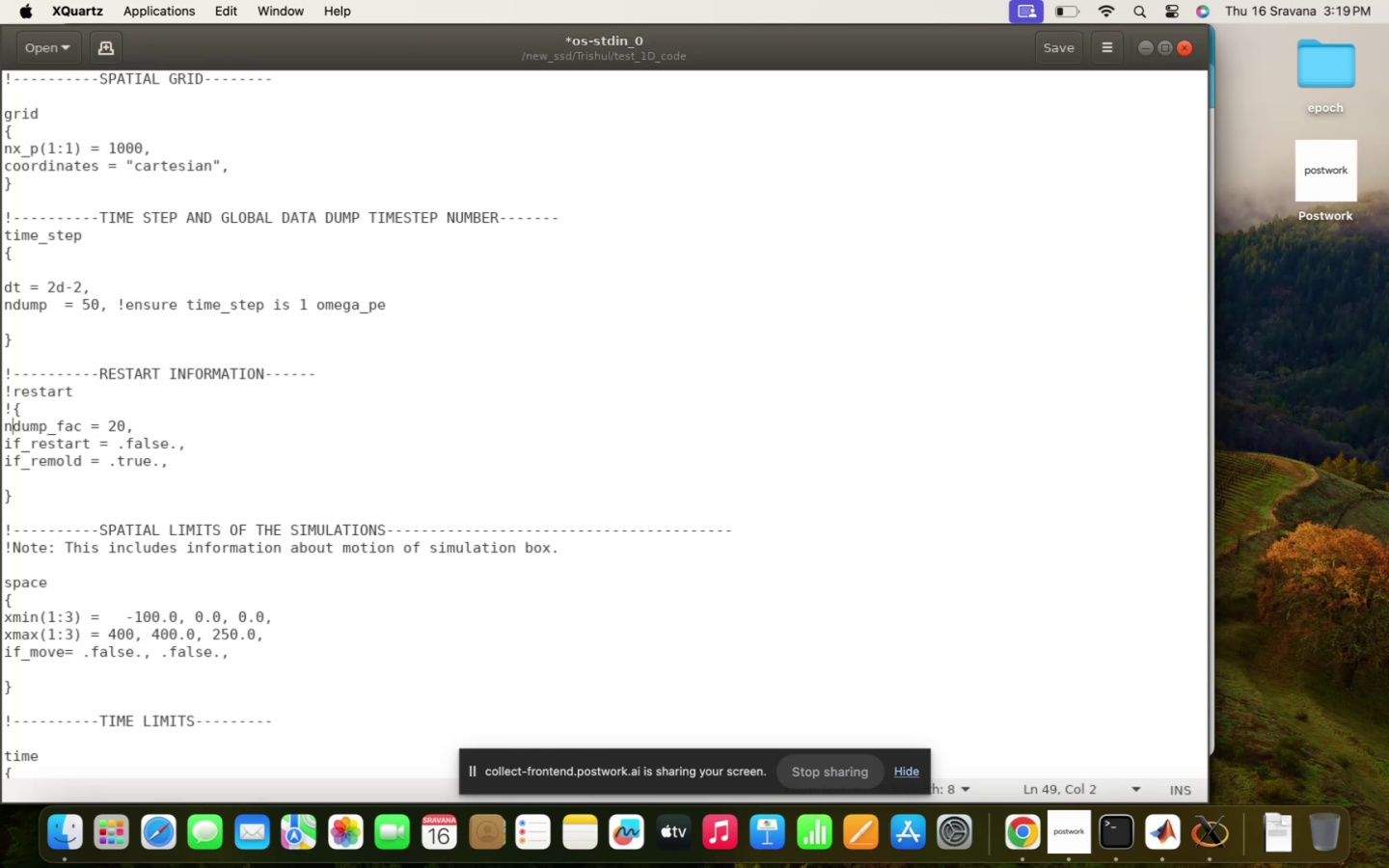 
key(ArrowDown)
 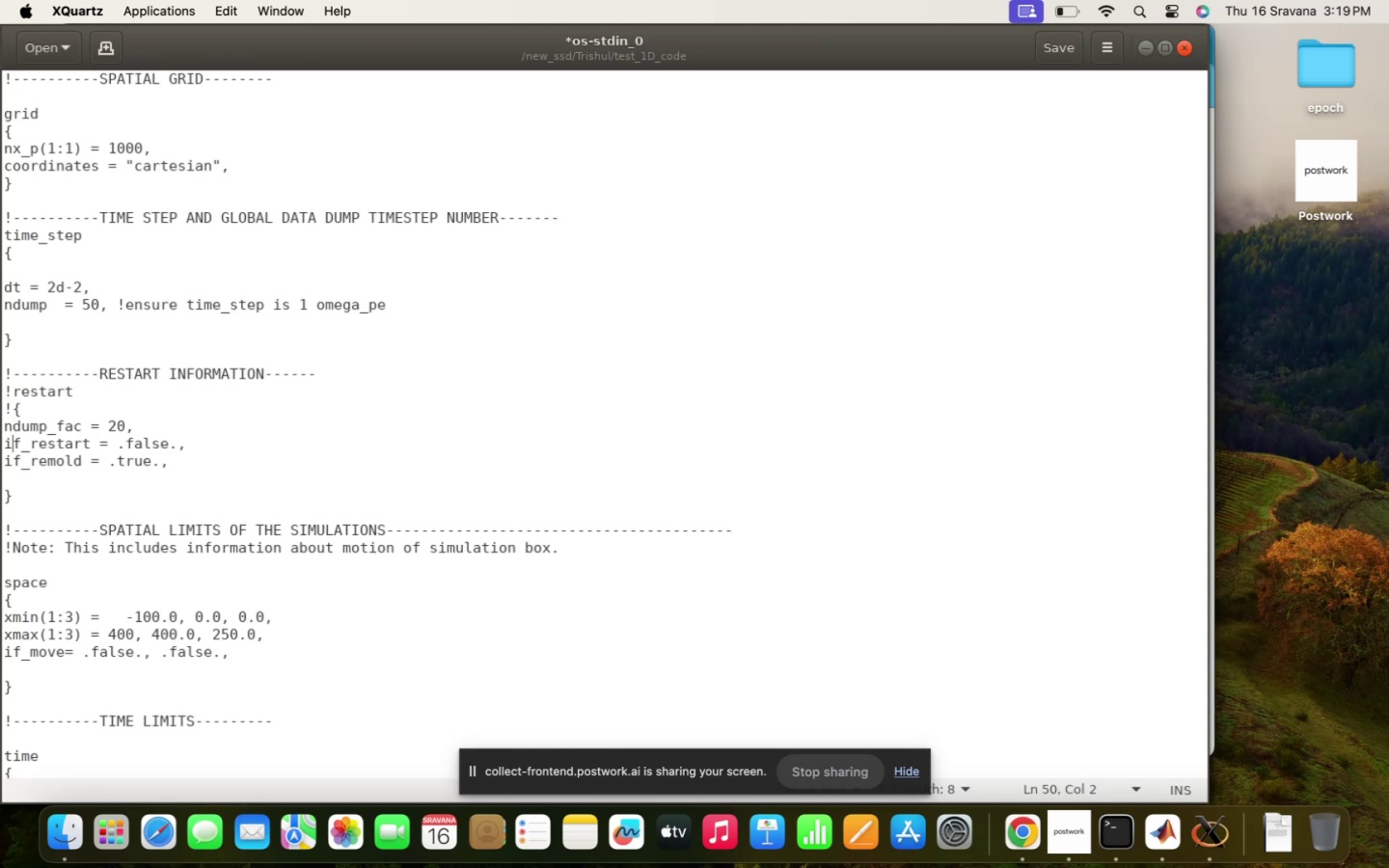 
key(ArrowUp)
 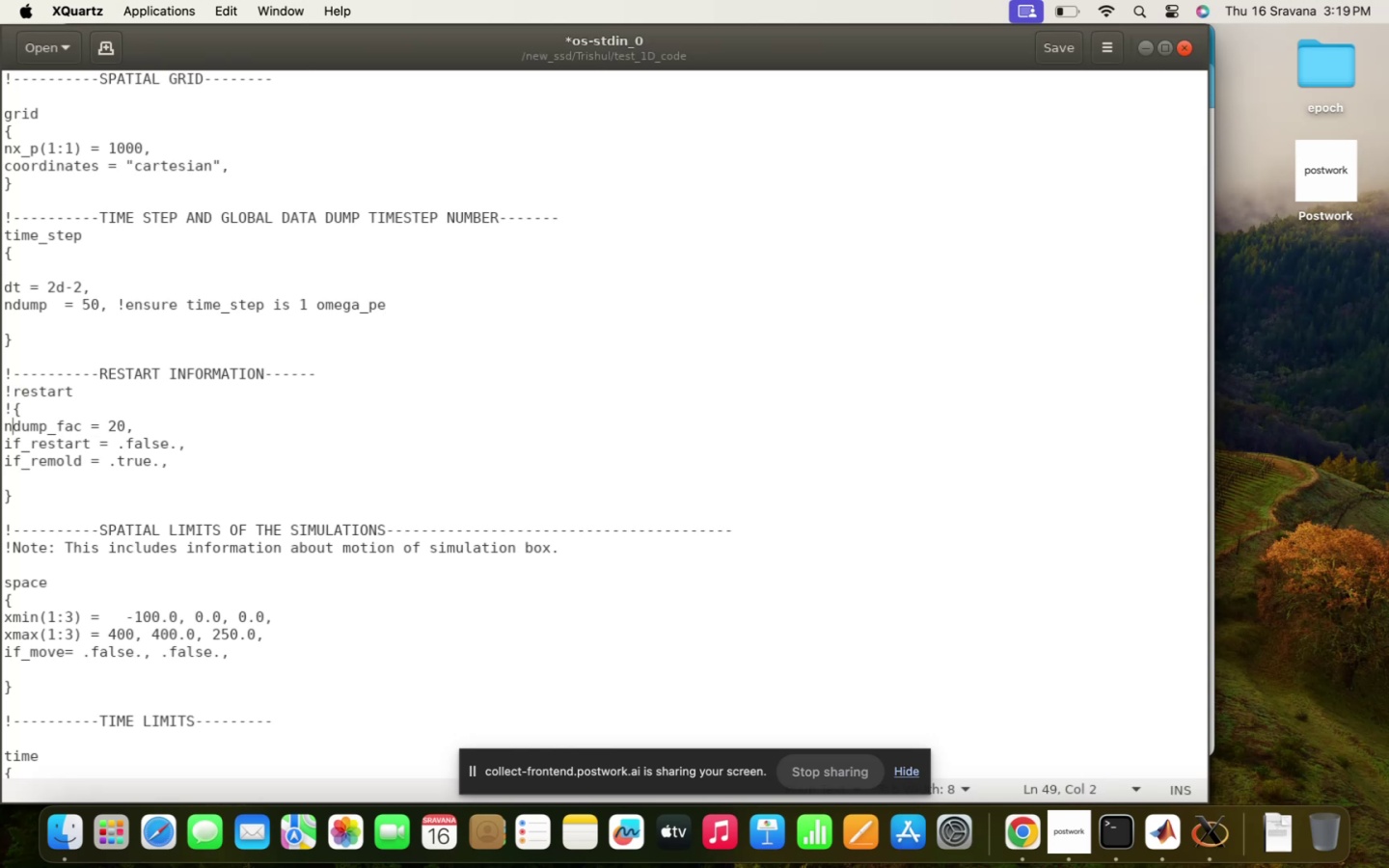 
key(ArrowLeft)
 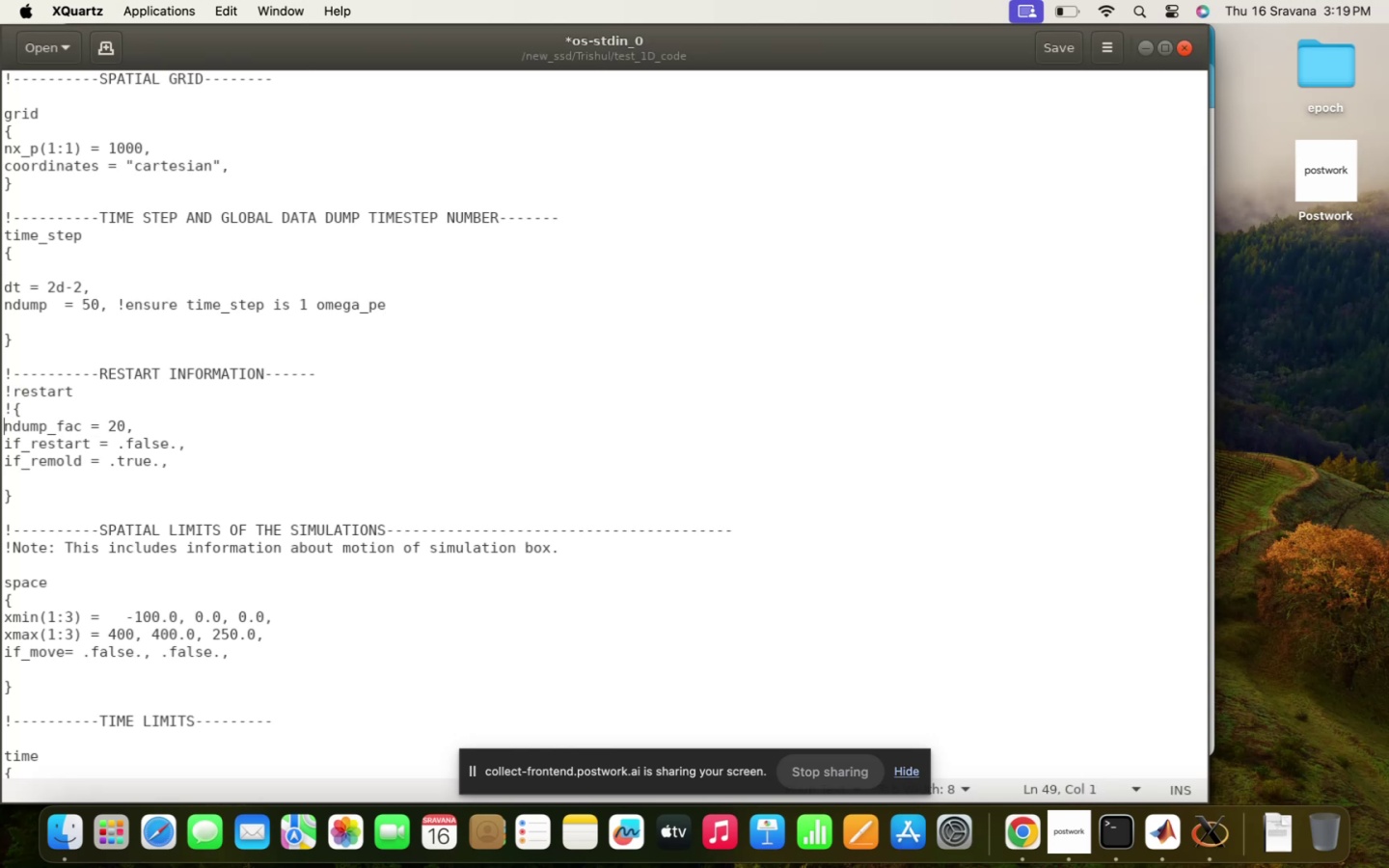 
key(Shift+ShiftRight)
 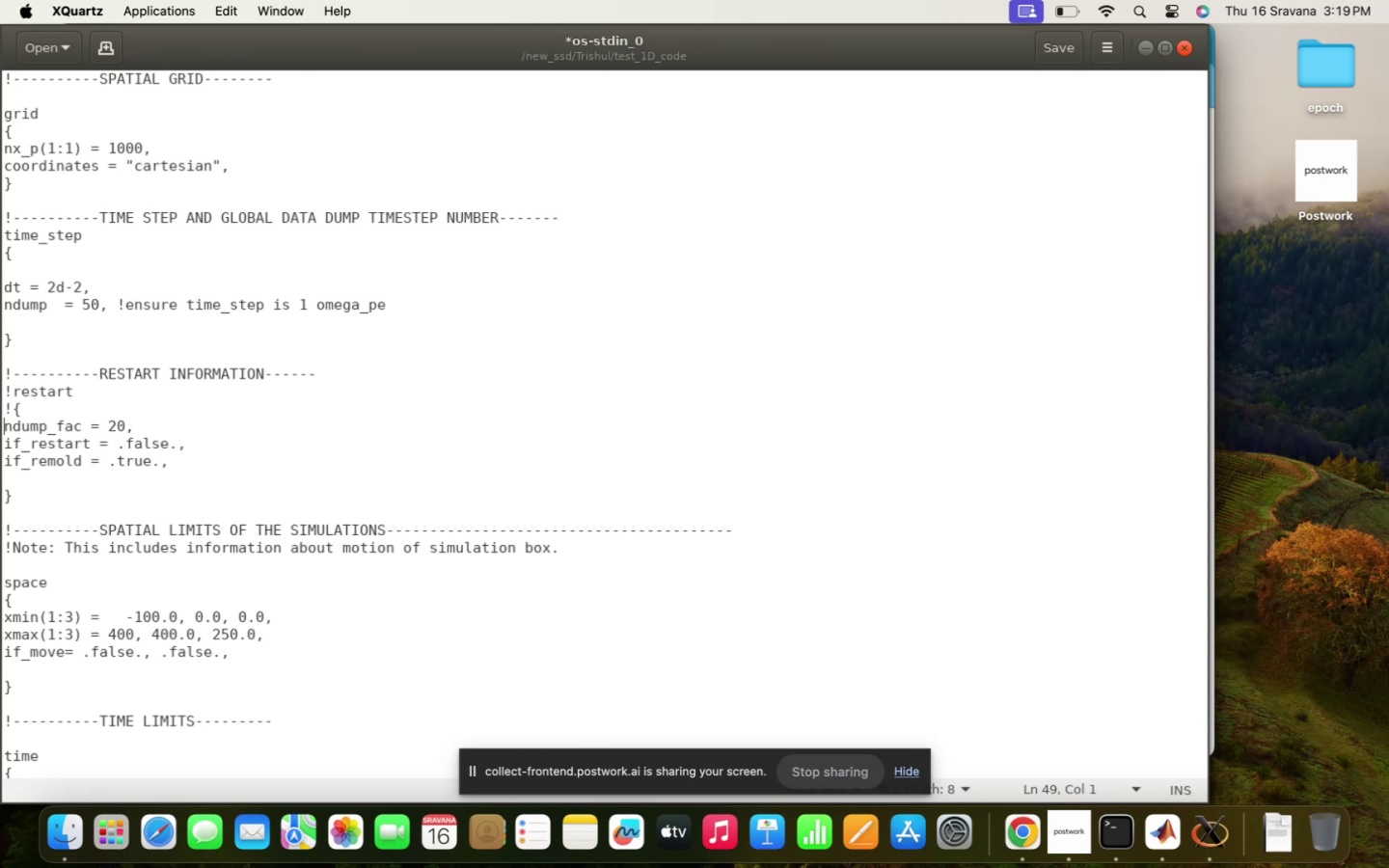 
key(Shift+1)
 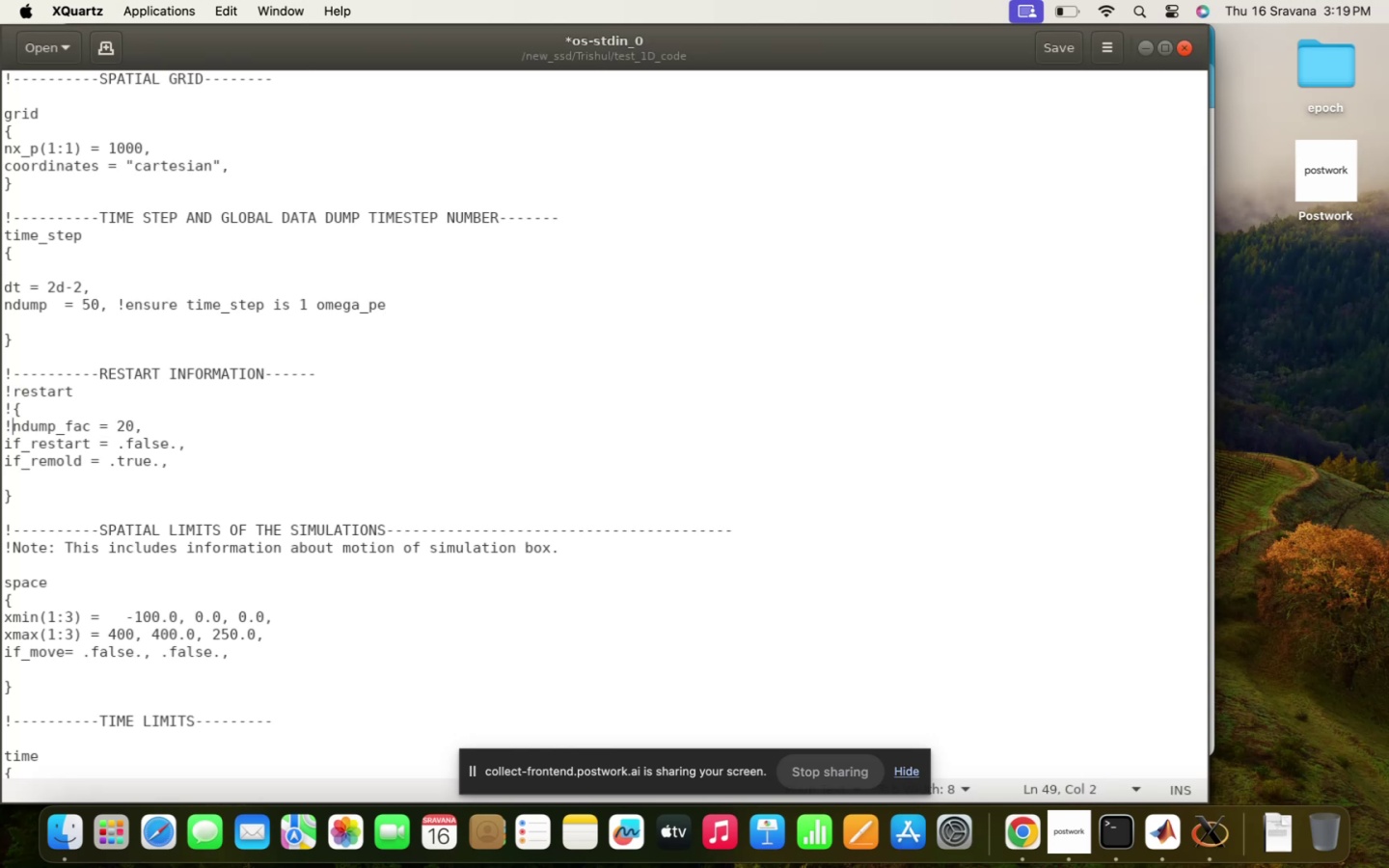 
key(ArrowUp)
 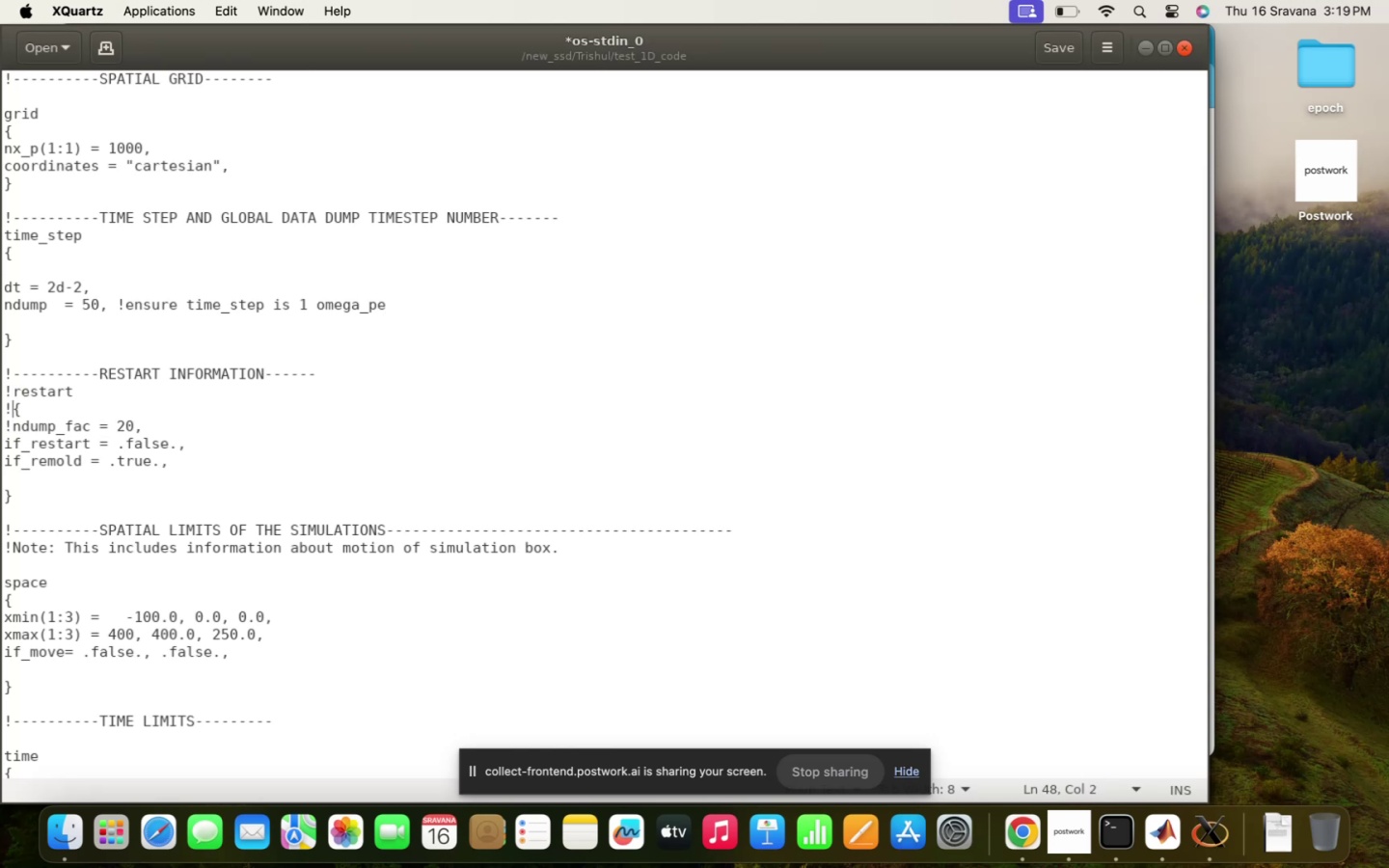 
key(ArrowDown)
 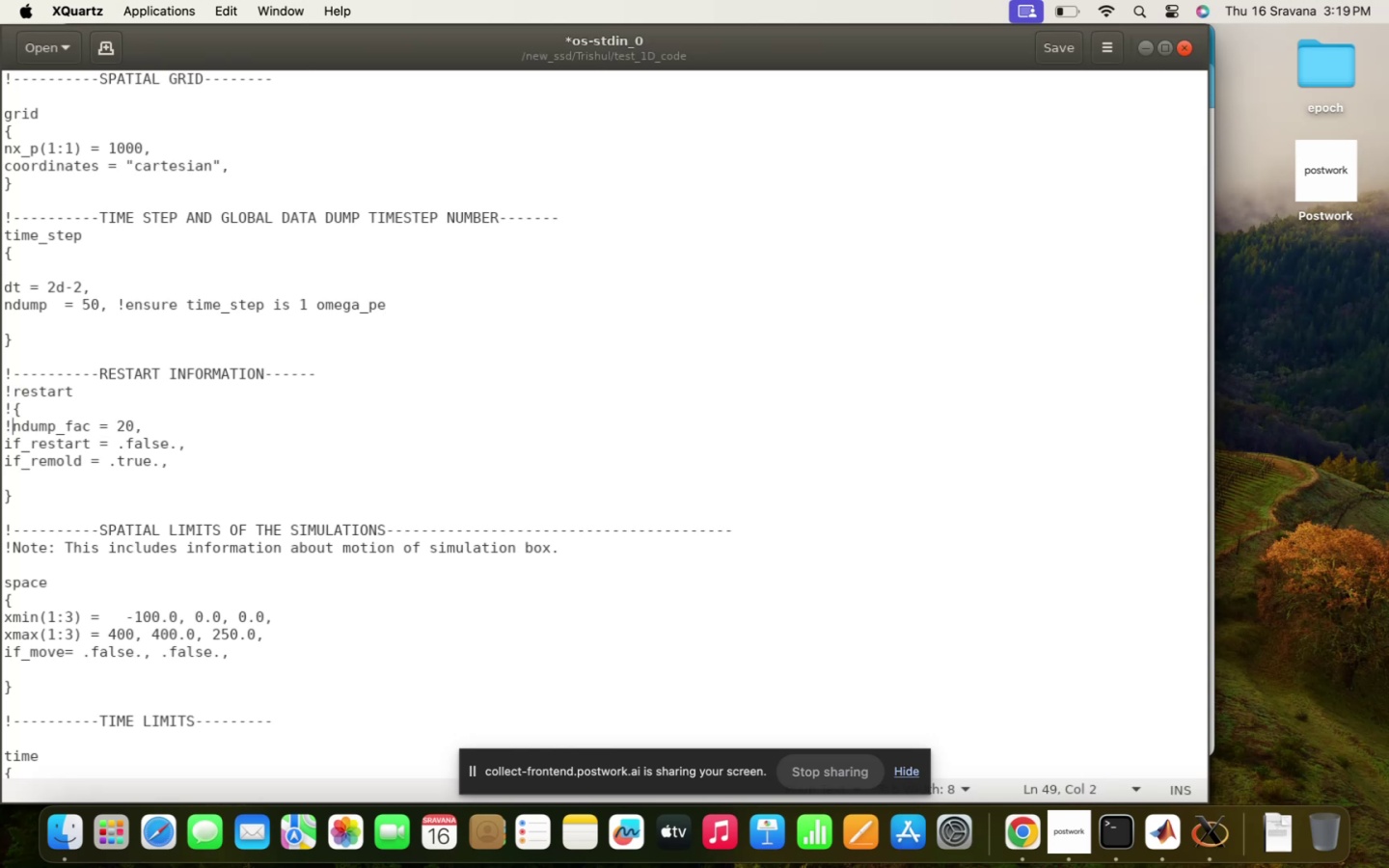 
key(ArrowDown)
 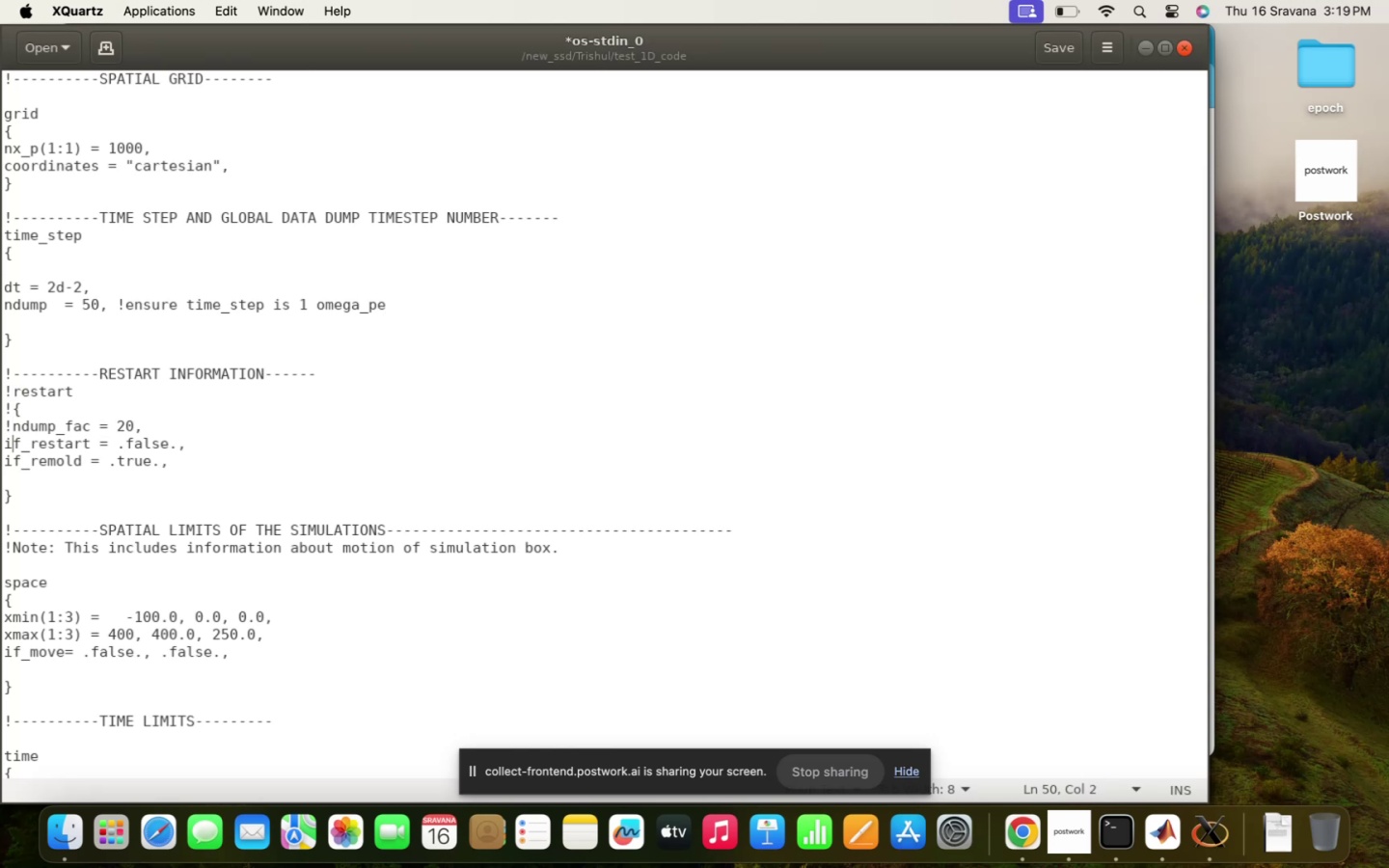 
key(ArrowLeft)
 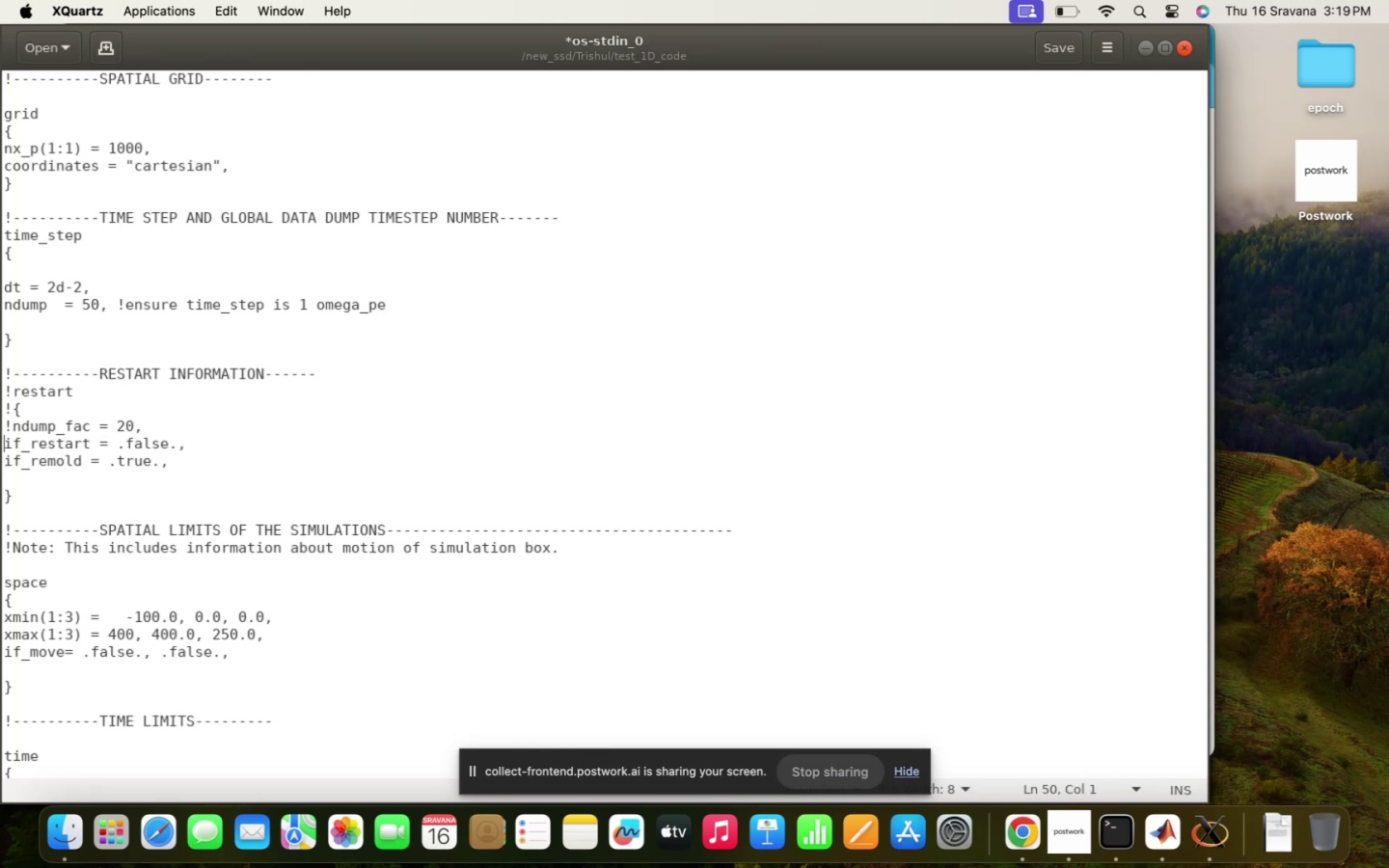 
key(Shift+ShiftRight)
 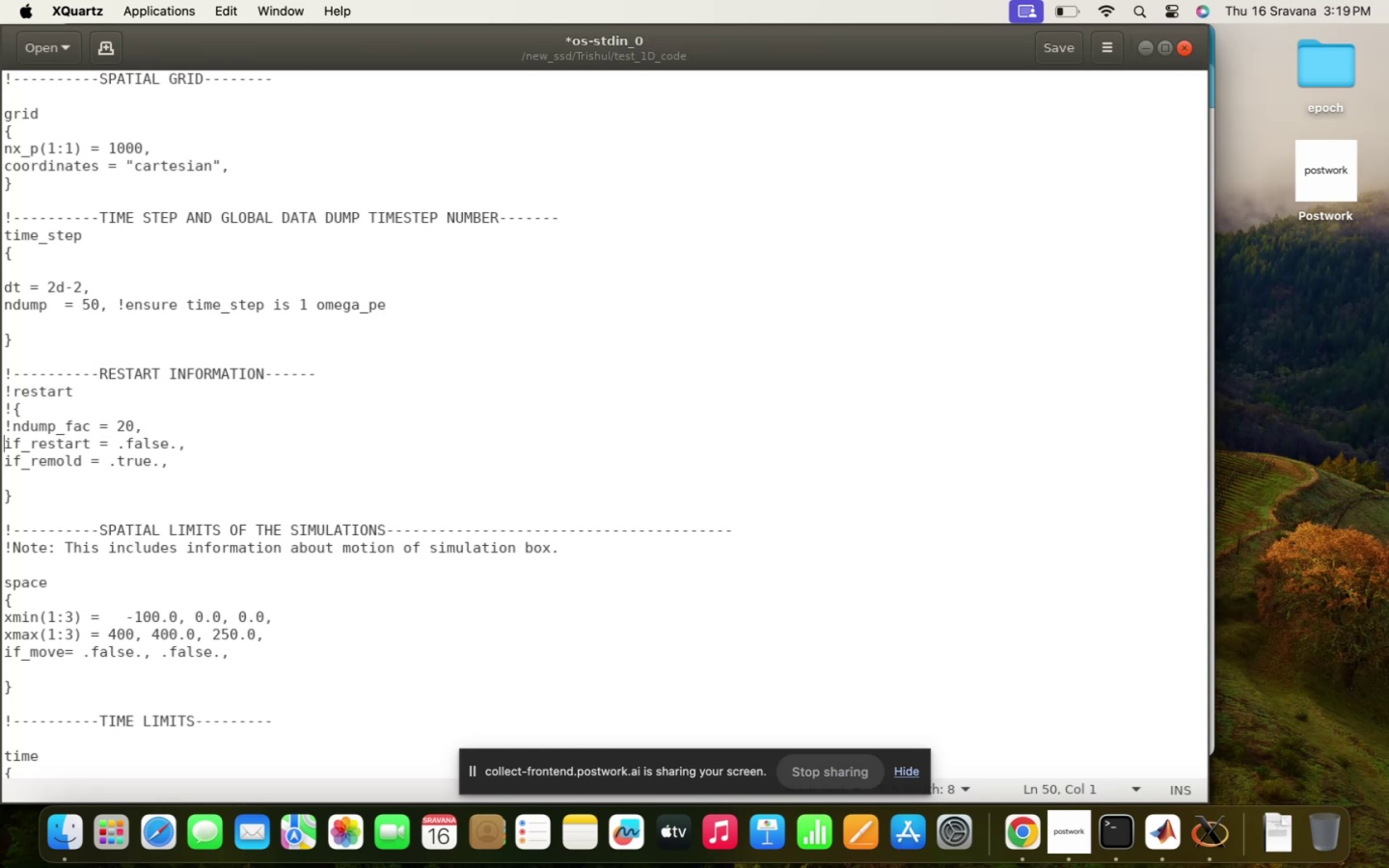 
key(Shift+1)
 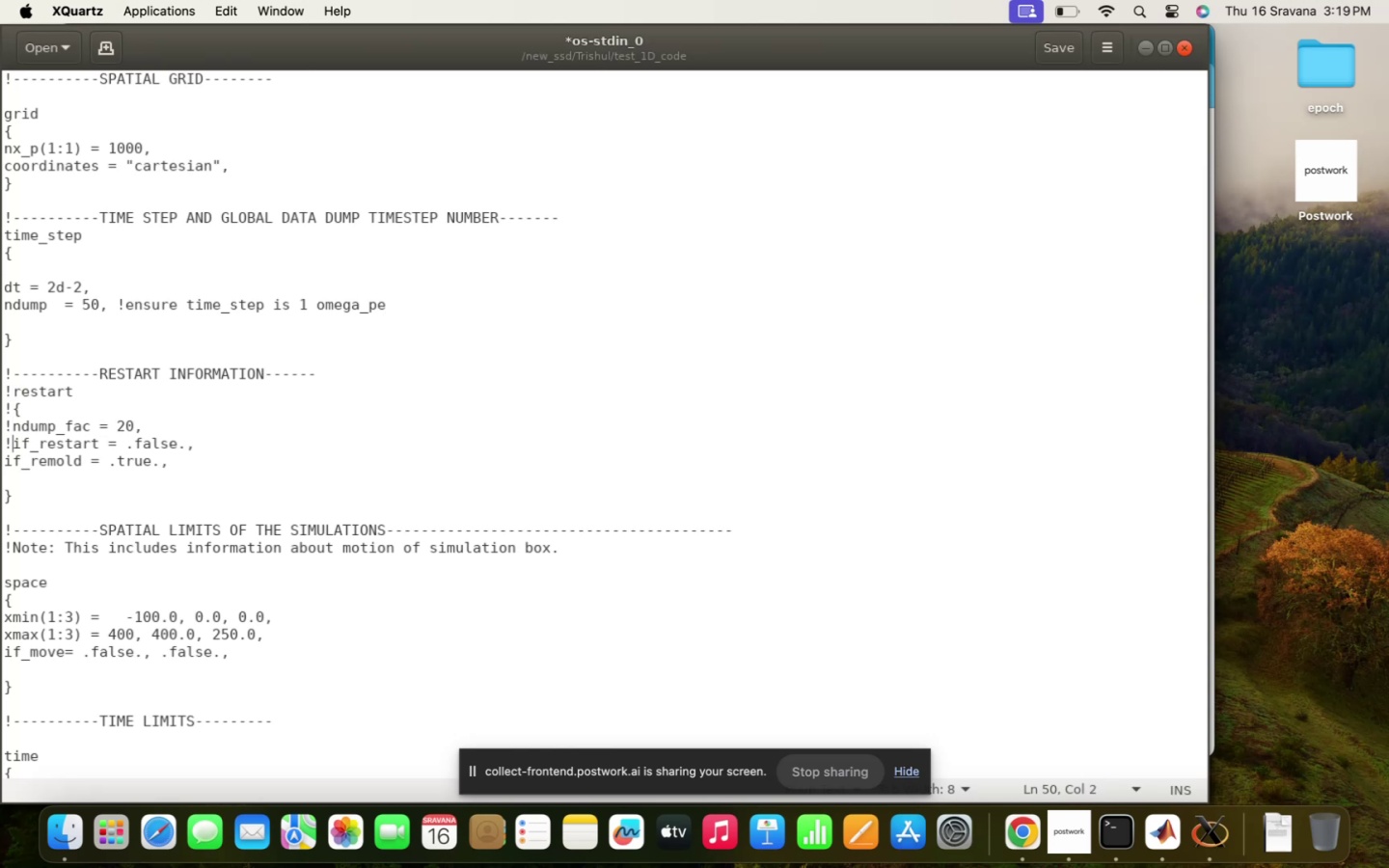 
key(ArrowUp)
 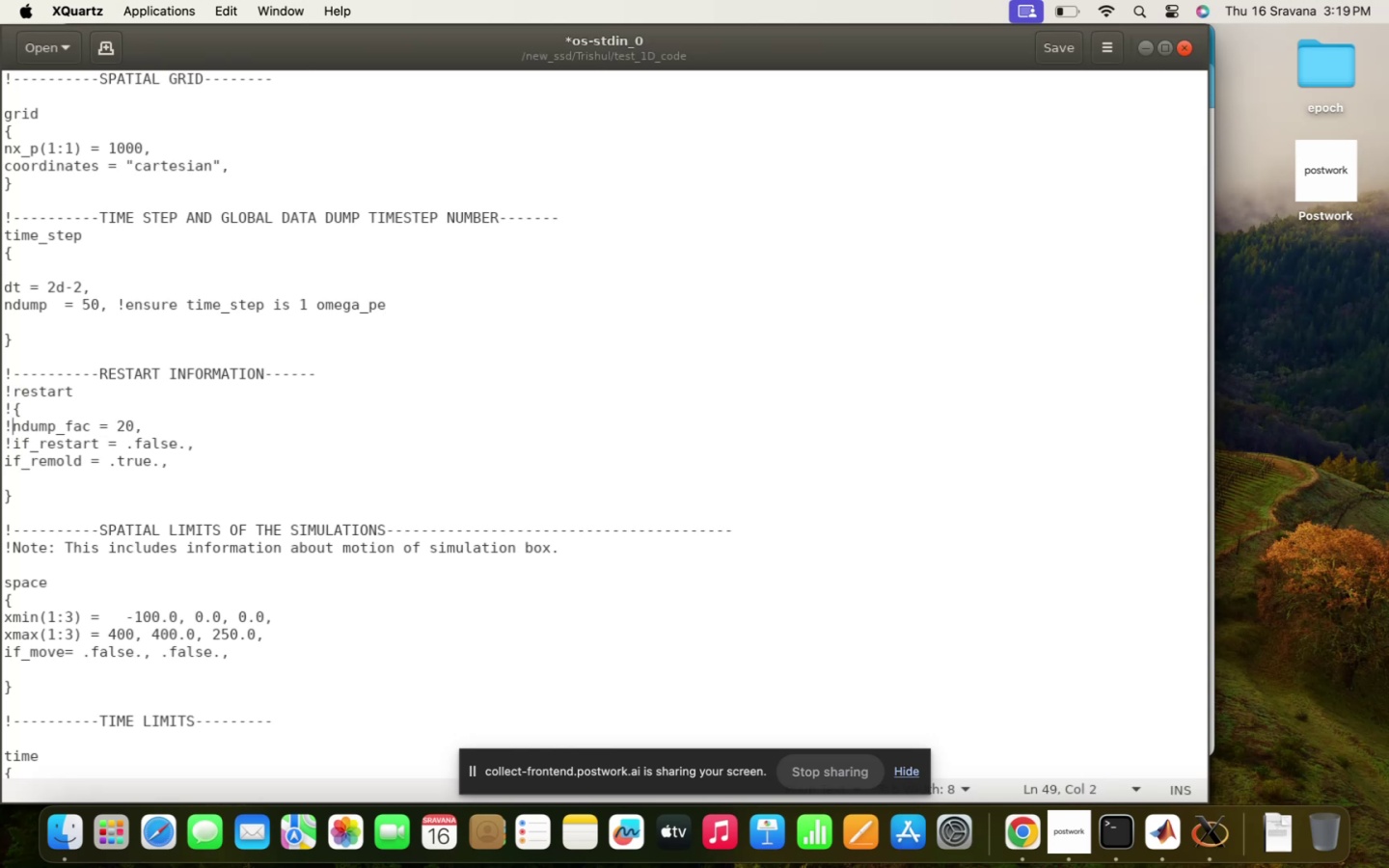 
key(ArrowDown)
 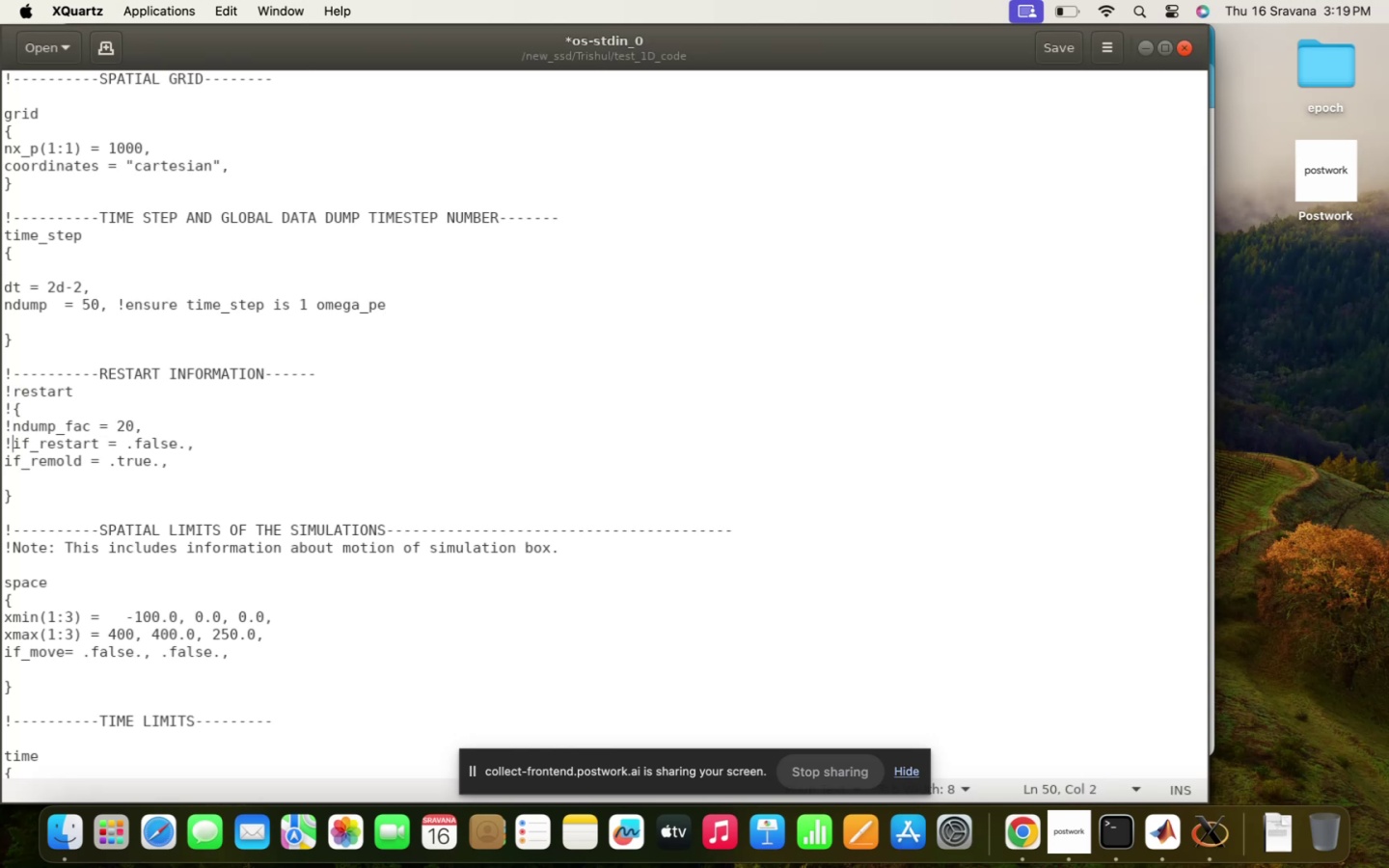 
key(ArrowDown)
 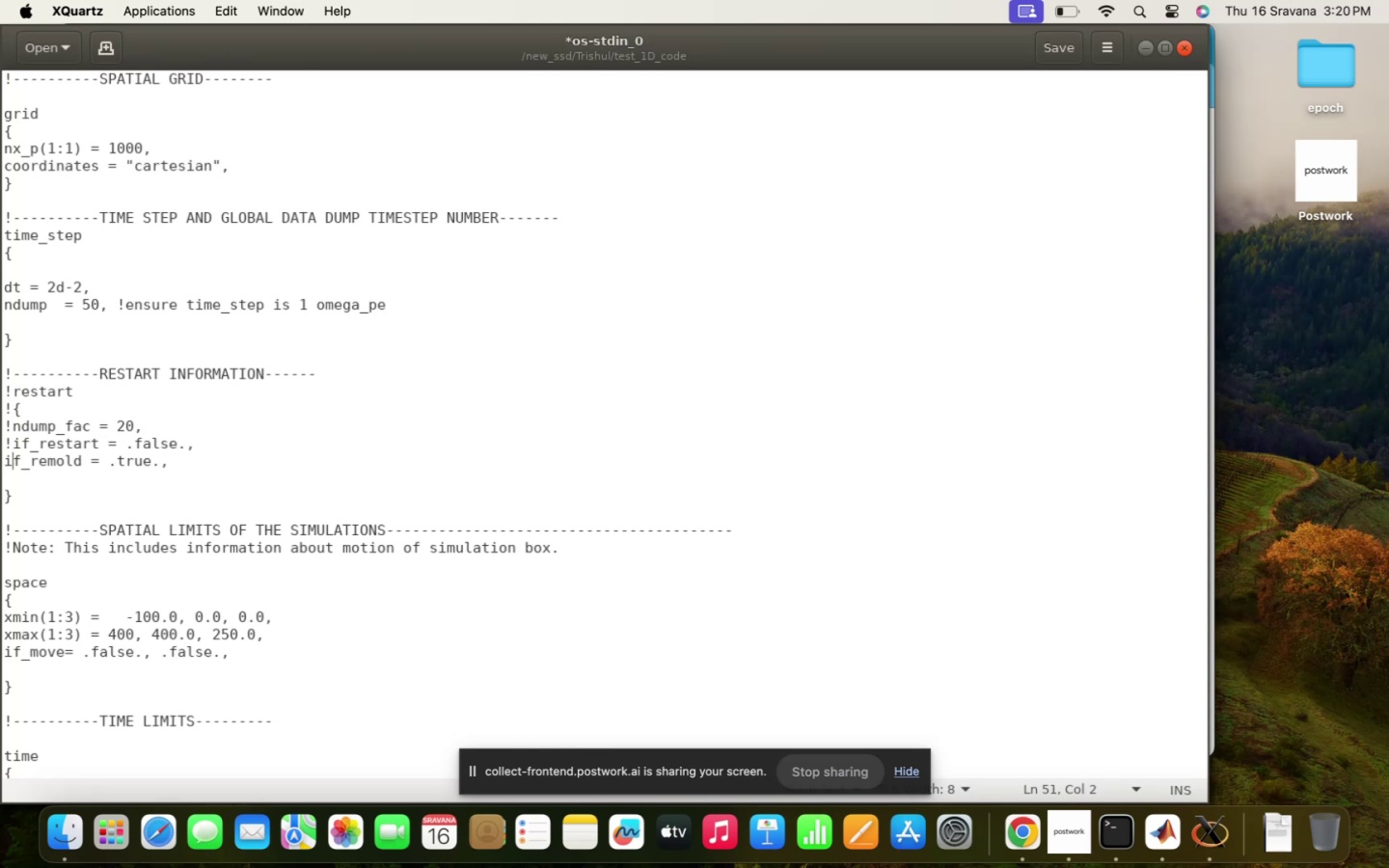 
key(ArrowLeft)
 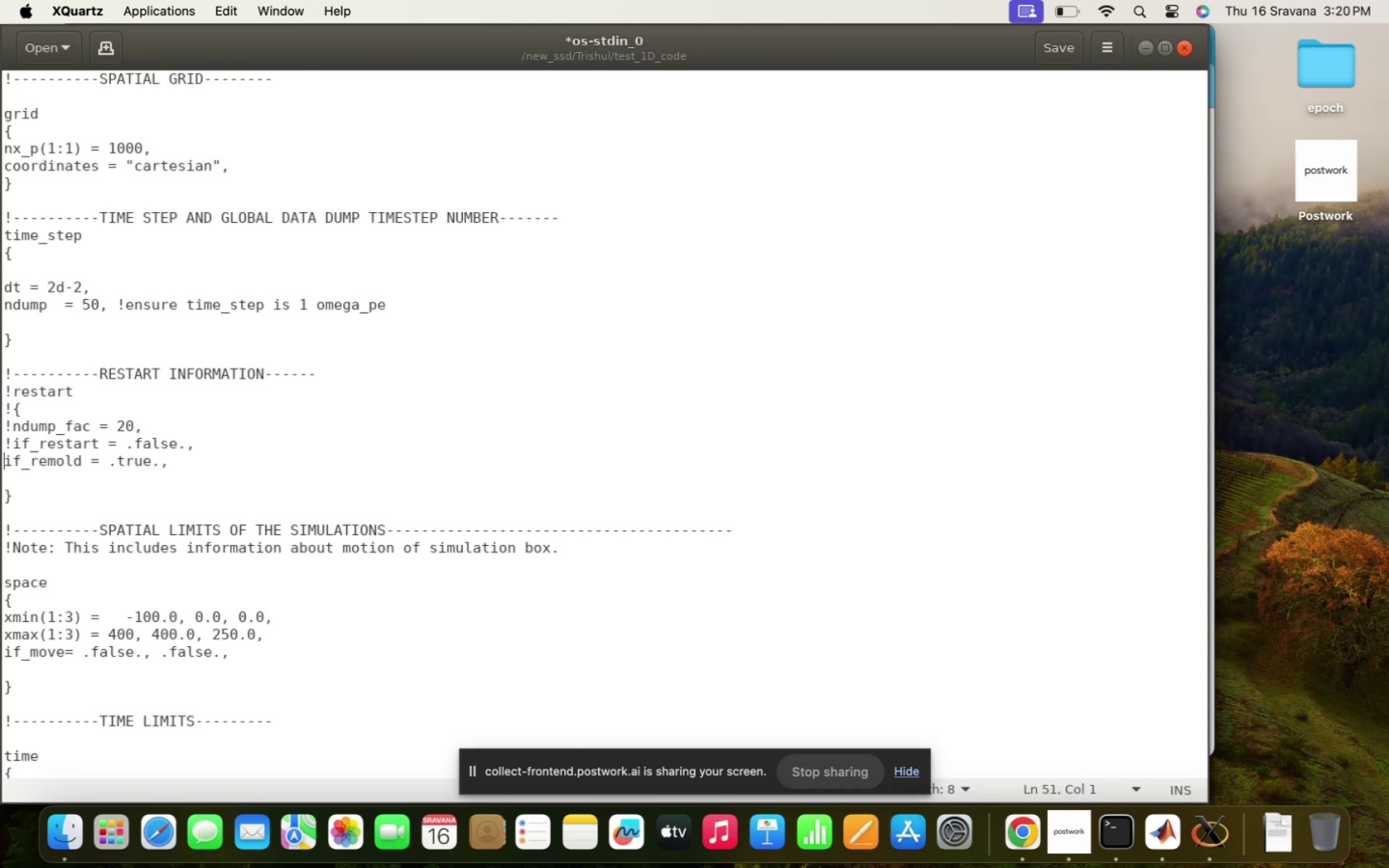 
key(Shift+1)
 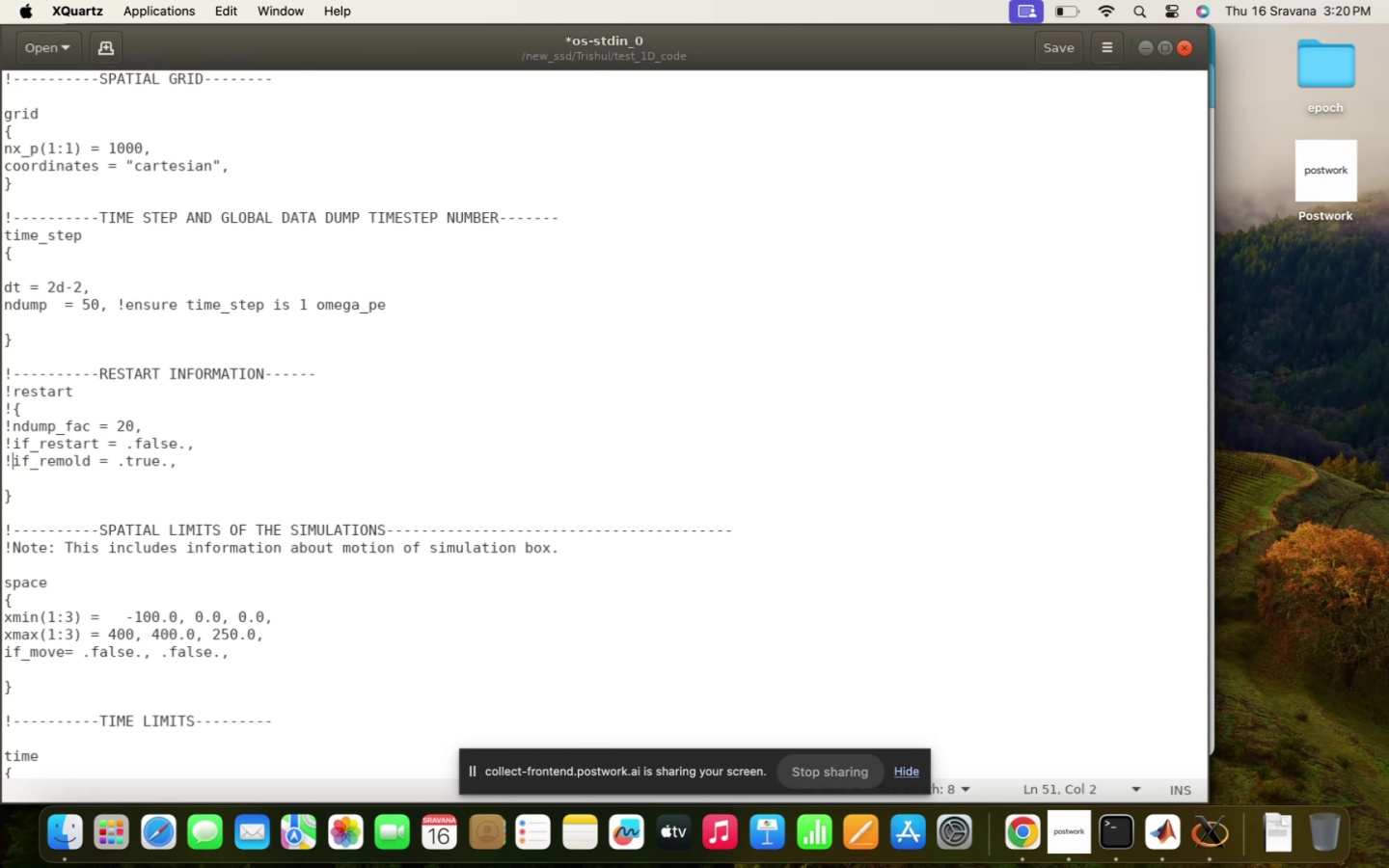 
key(ArrowDown)
 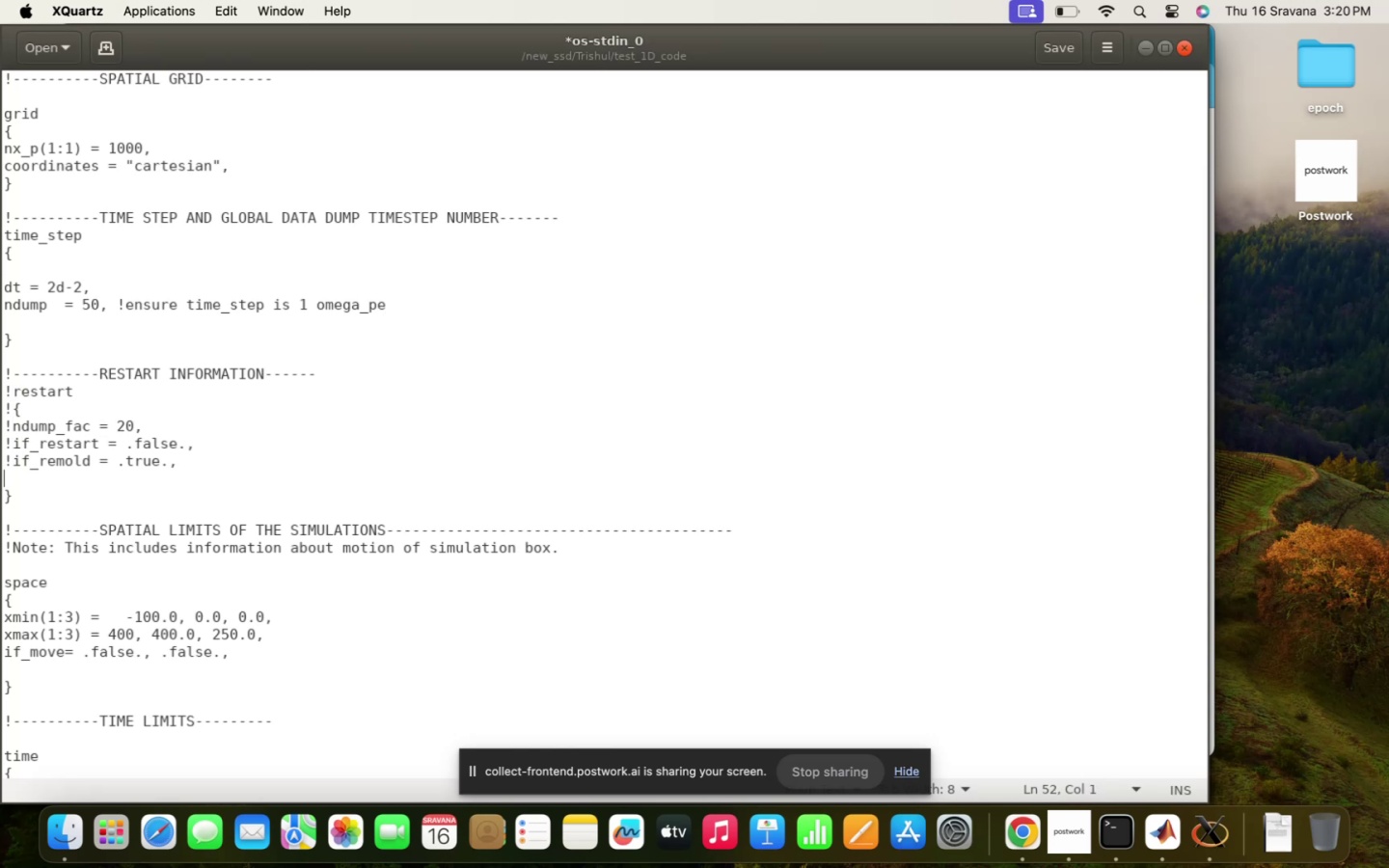 
key(ArrowDown)
 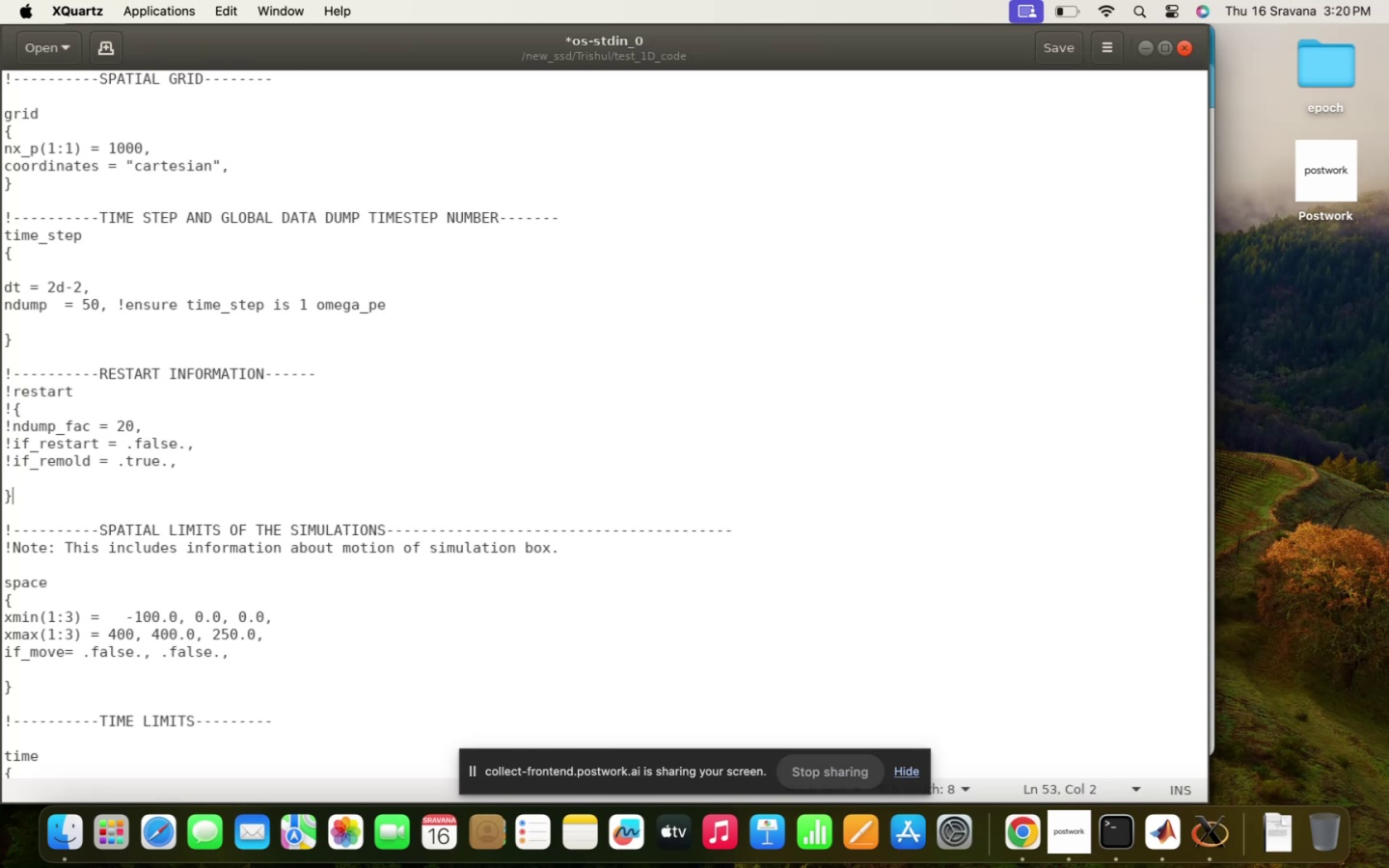 
key(ArrowLeft)
 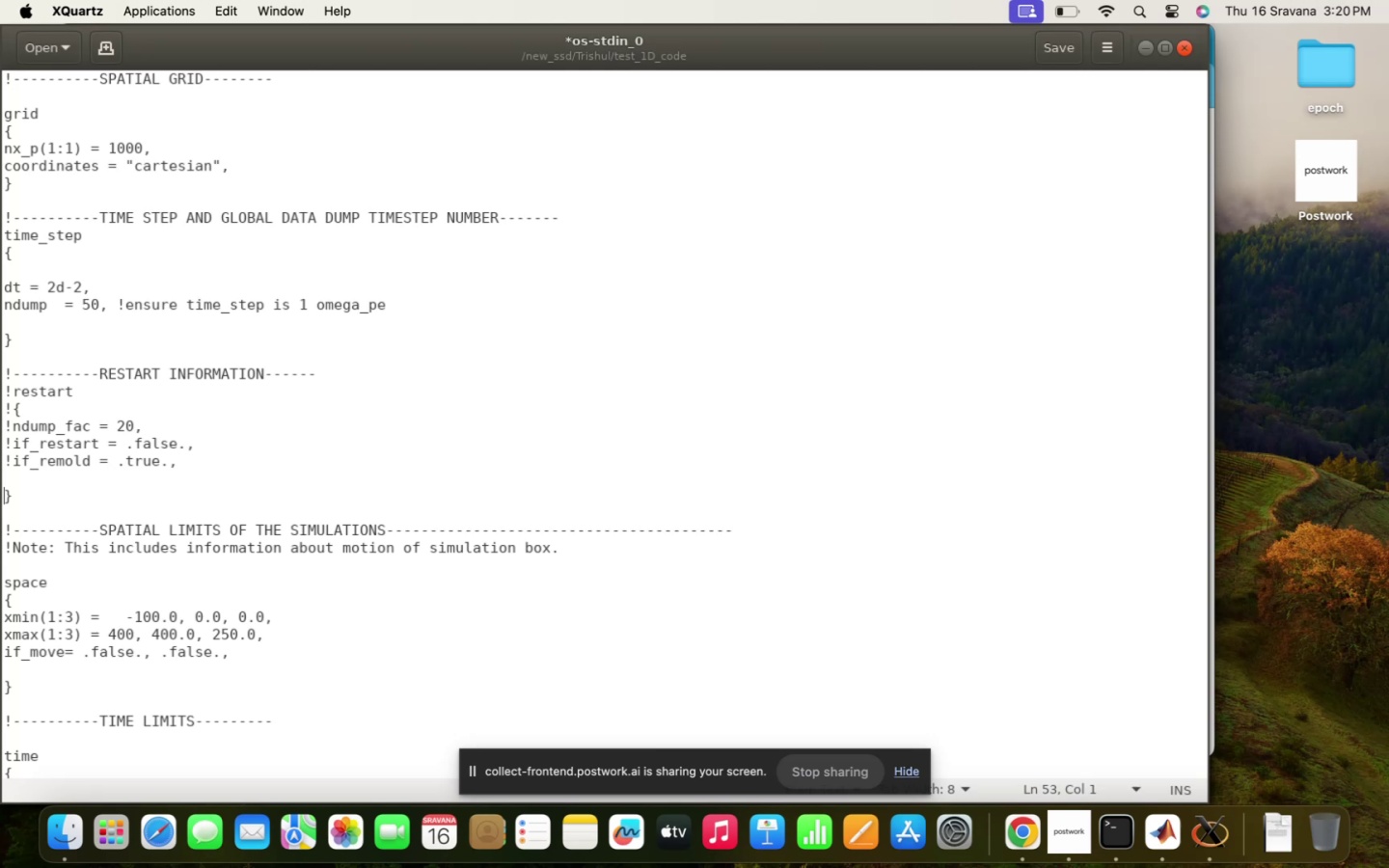 
key(Shift+1)
 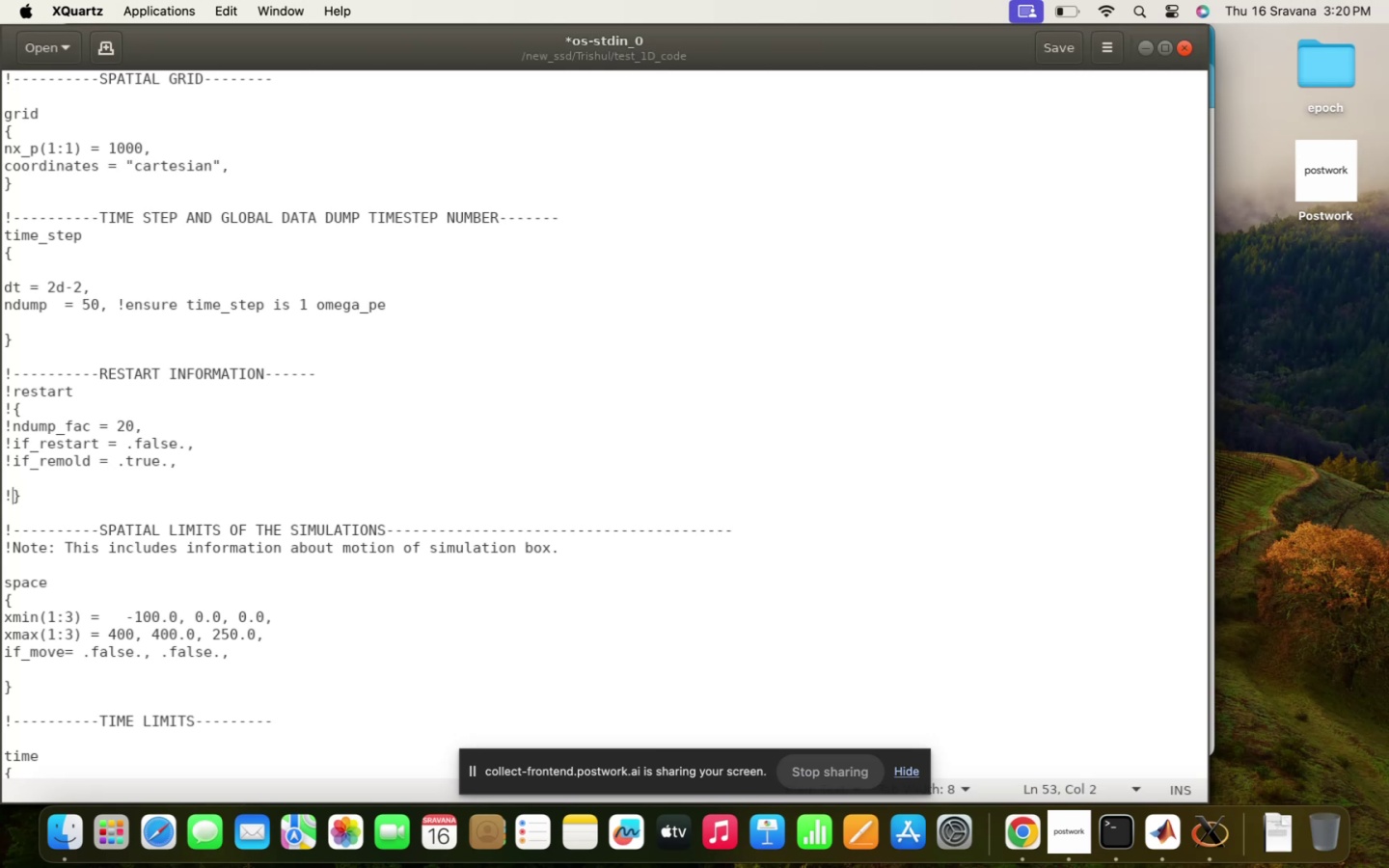 
key(ArrowDown)
 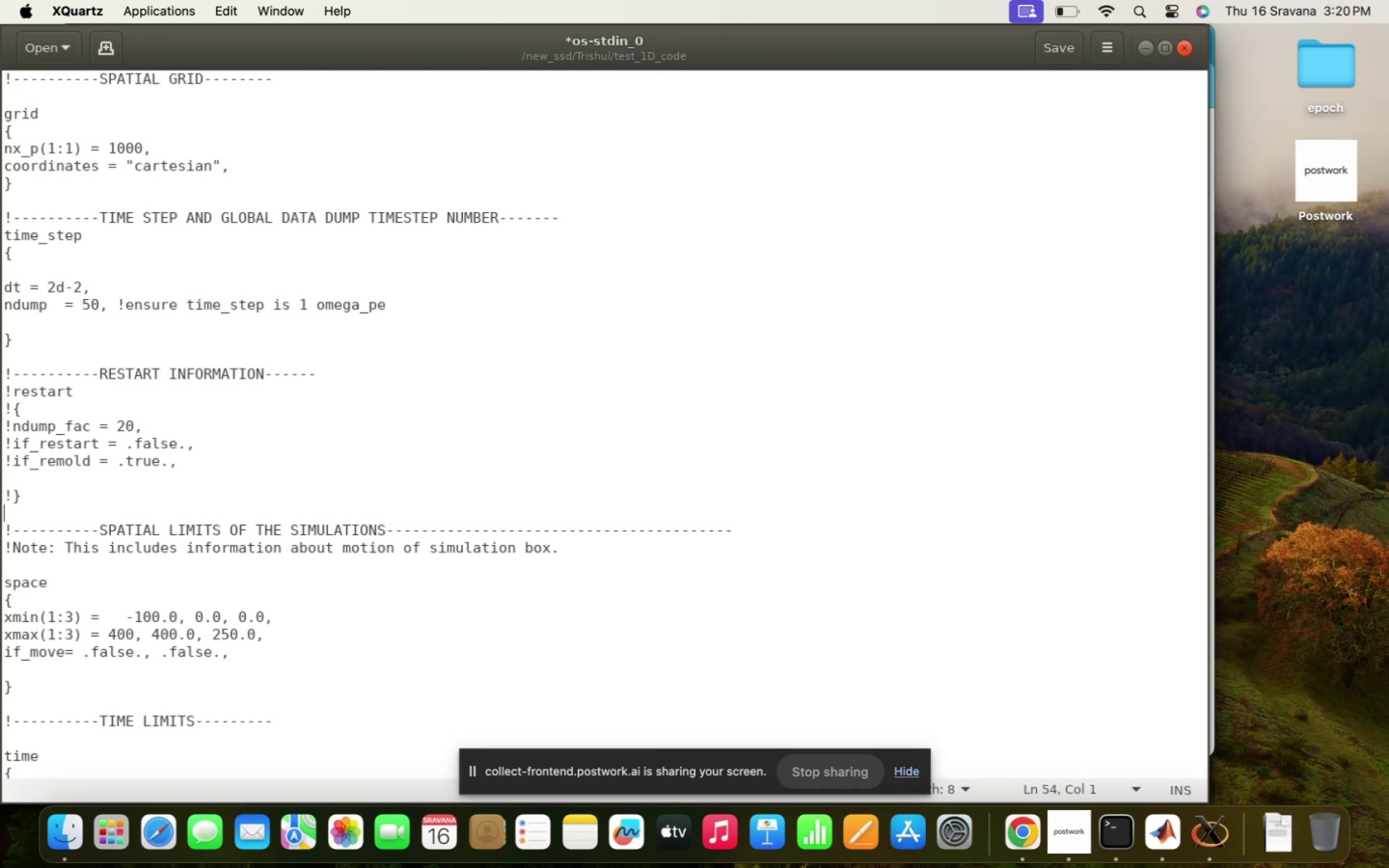 
key(ArrowDown)
 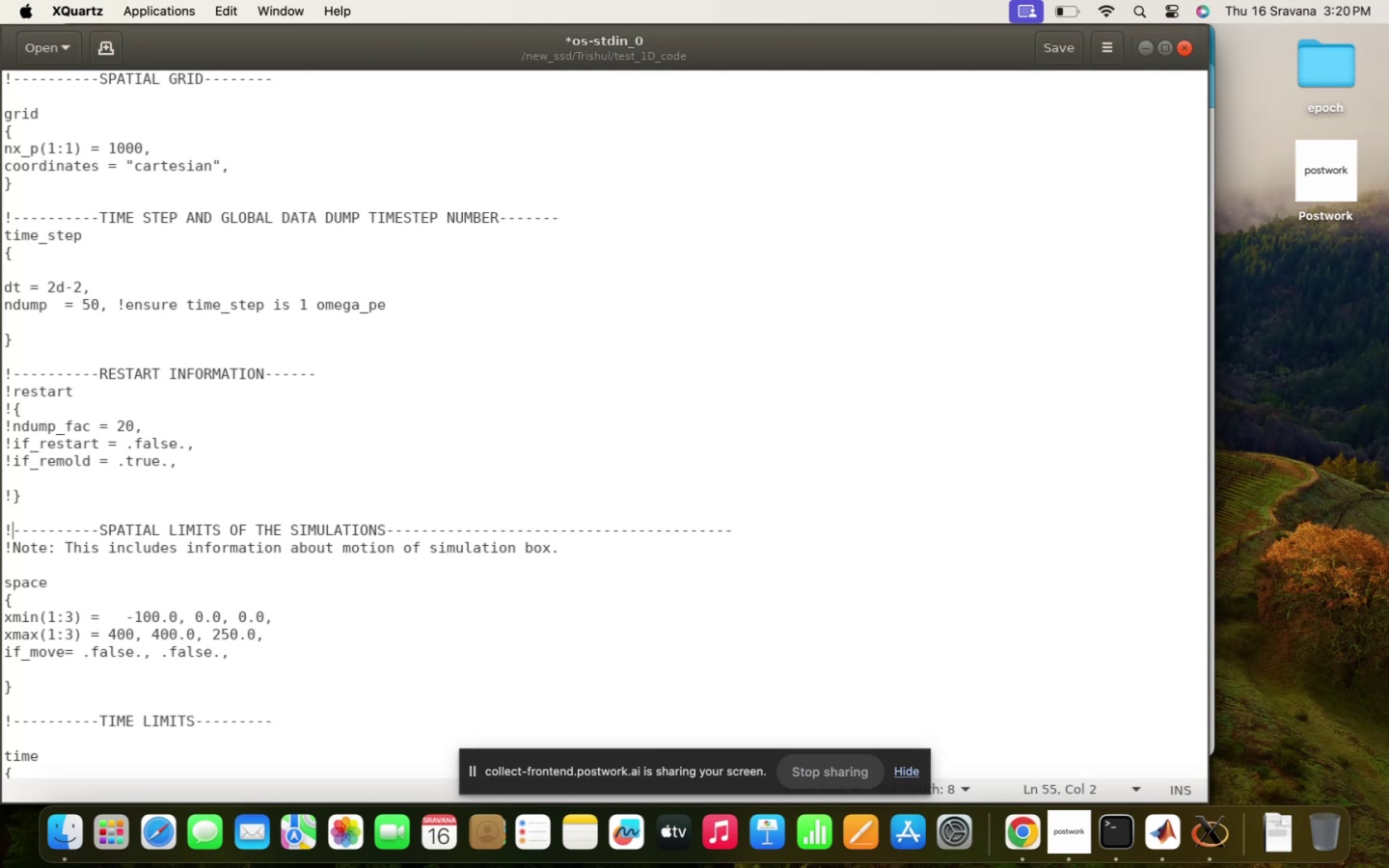 
key(ArrowDown)
 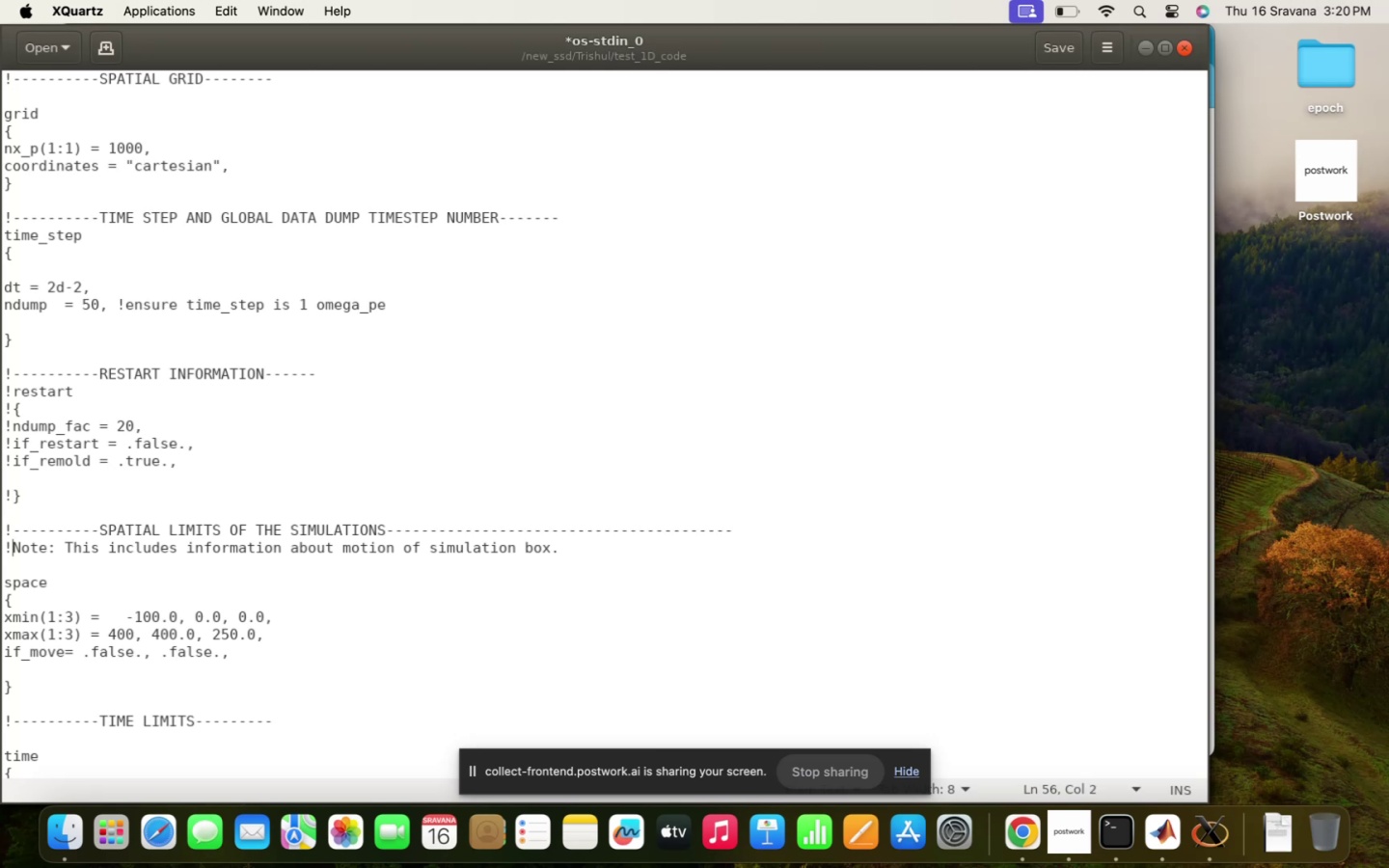 
key(ArrowDown)
 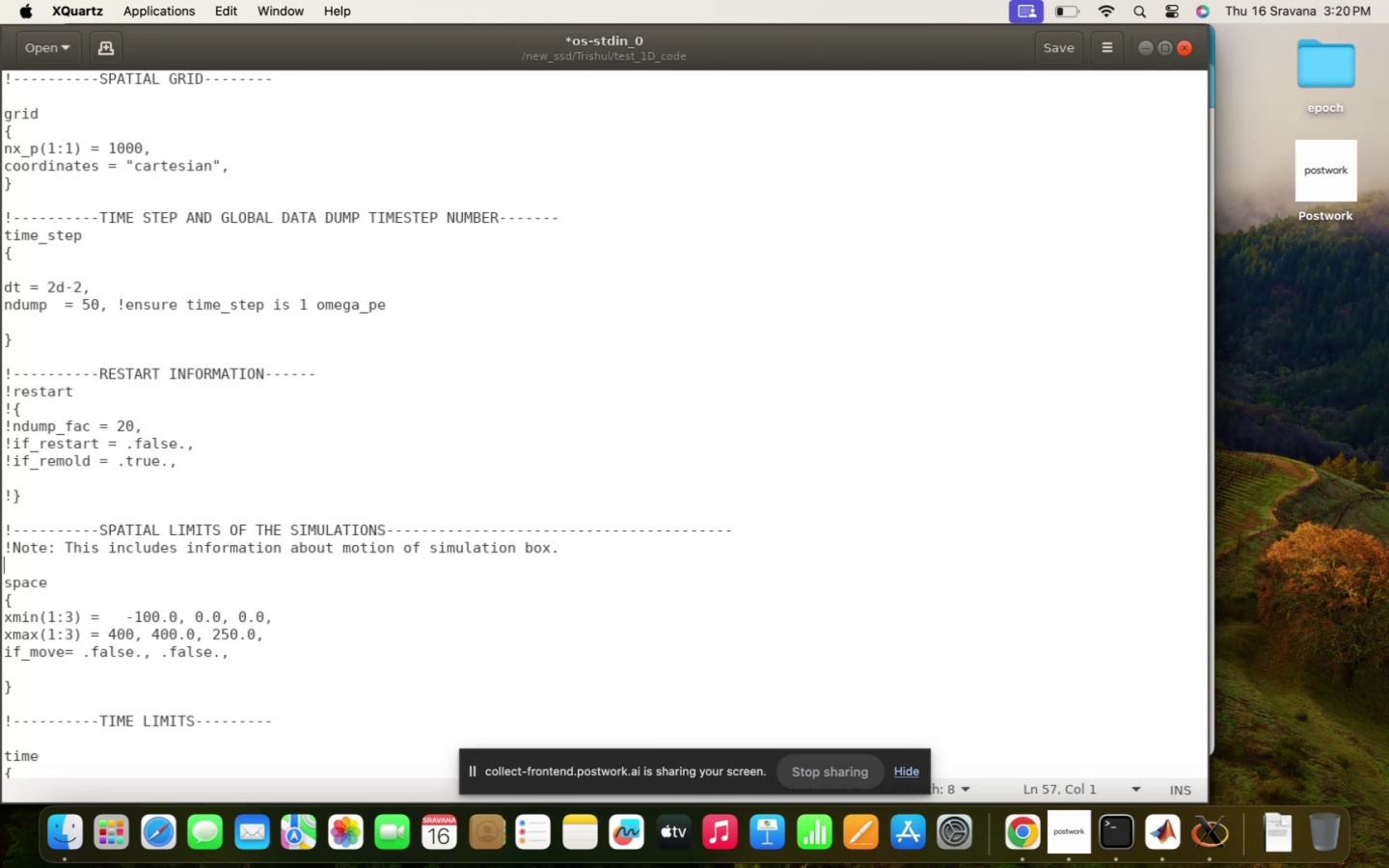 
key(ArrowDown)
 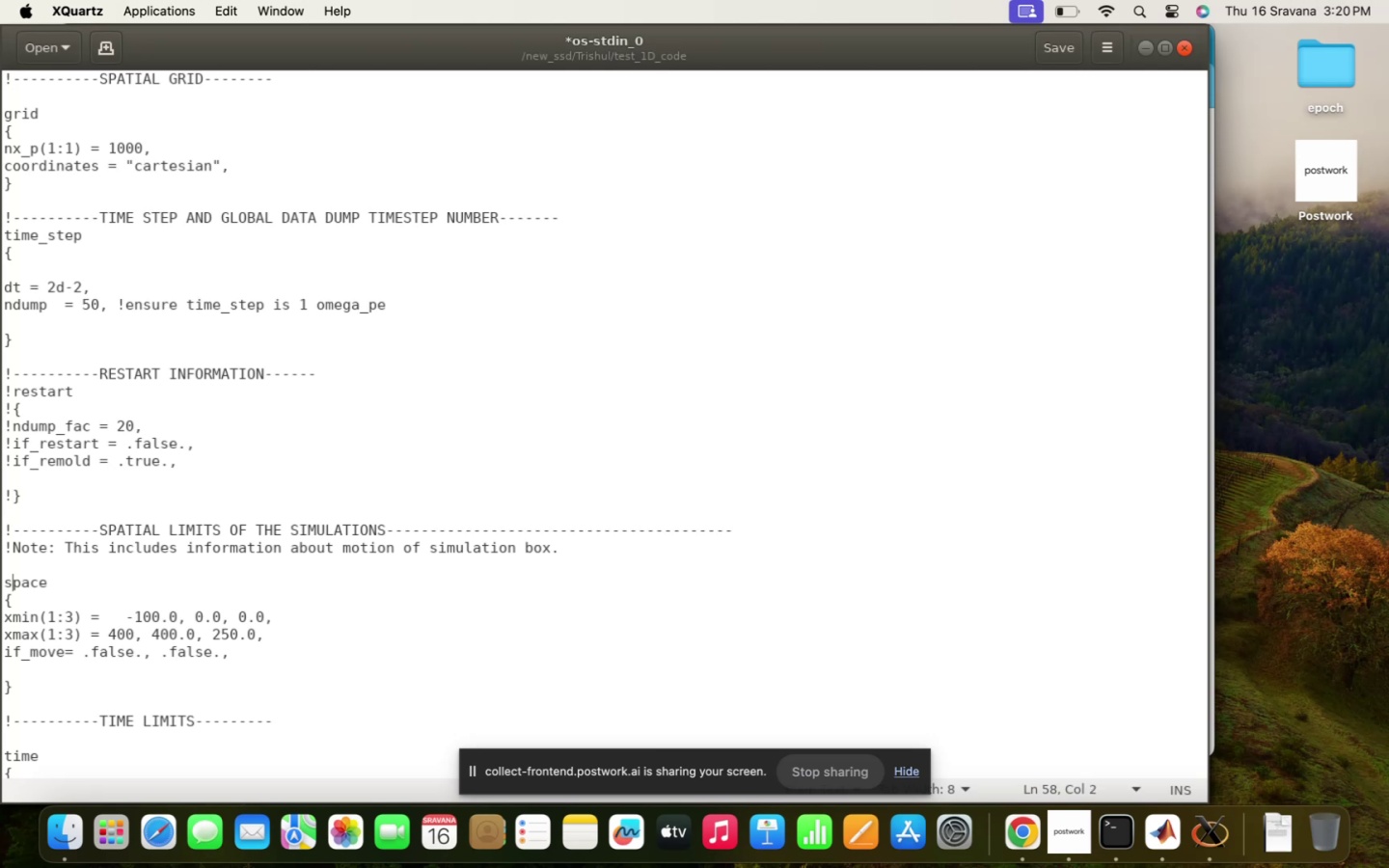 
key(ArrowDown)
 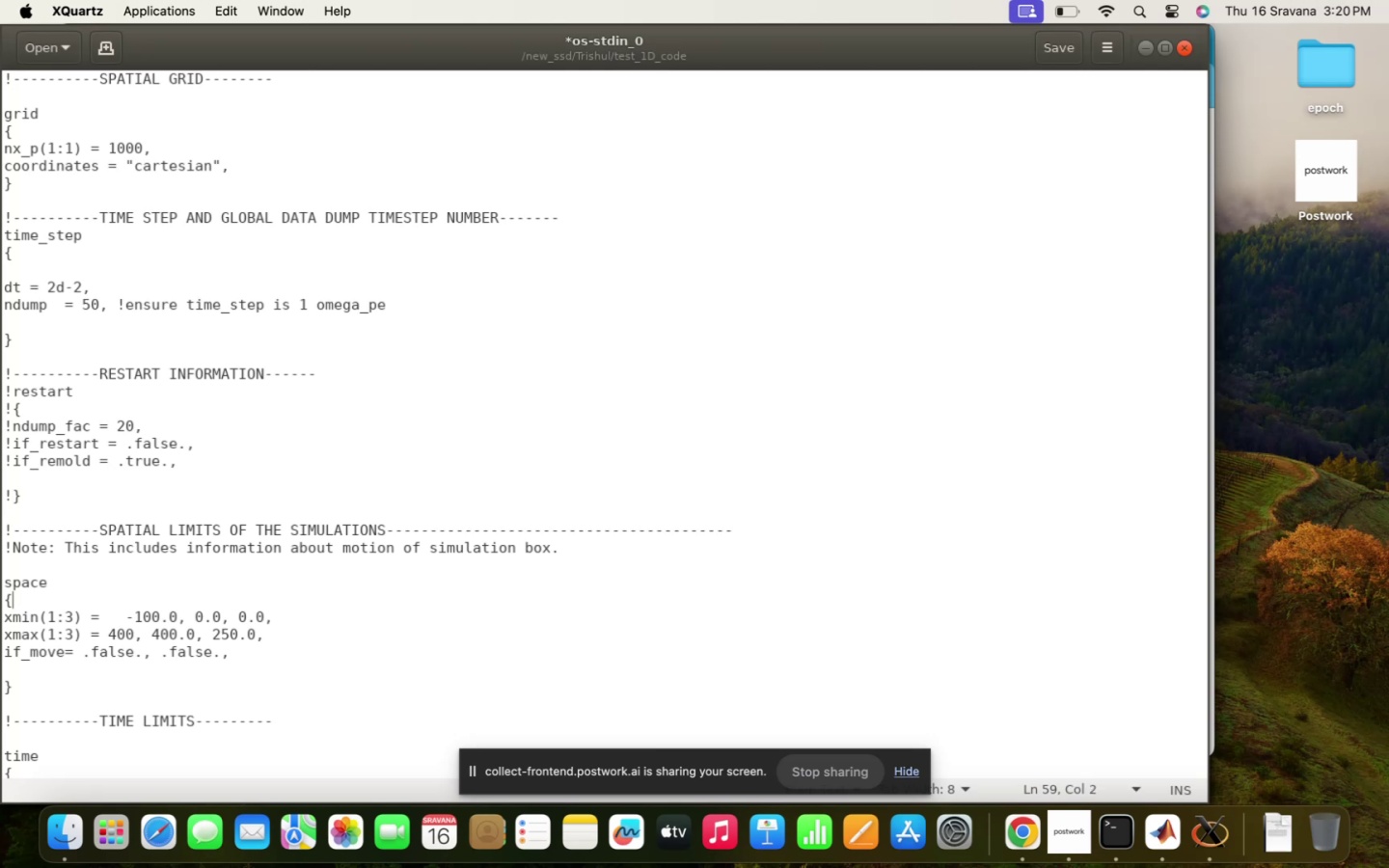 
key(ArrowDown)
 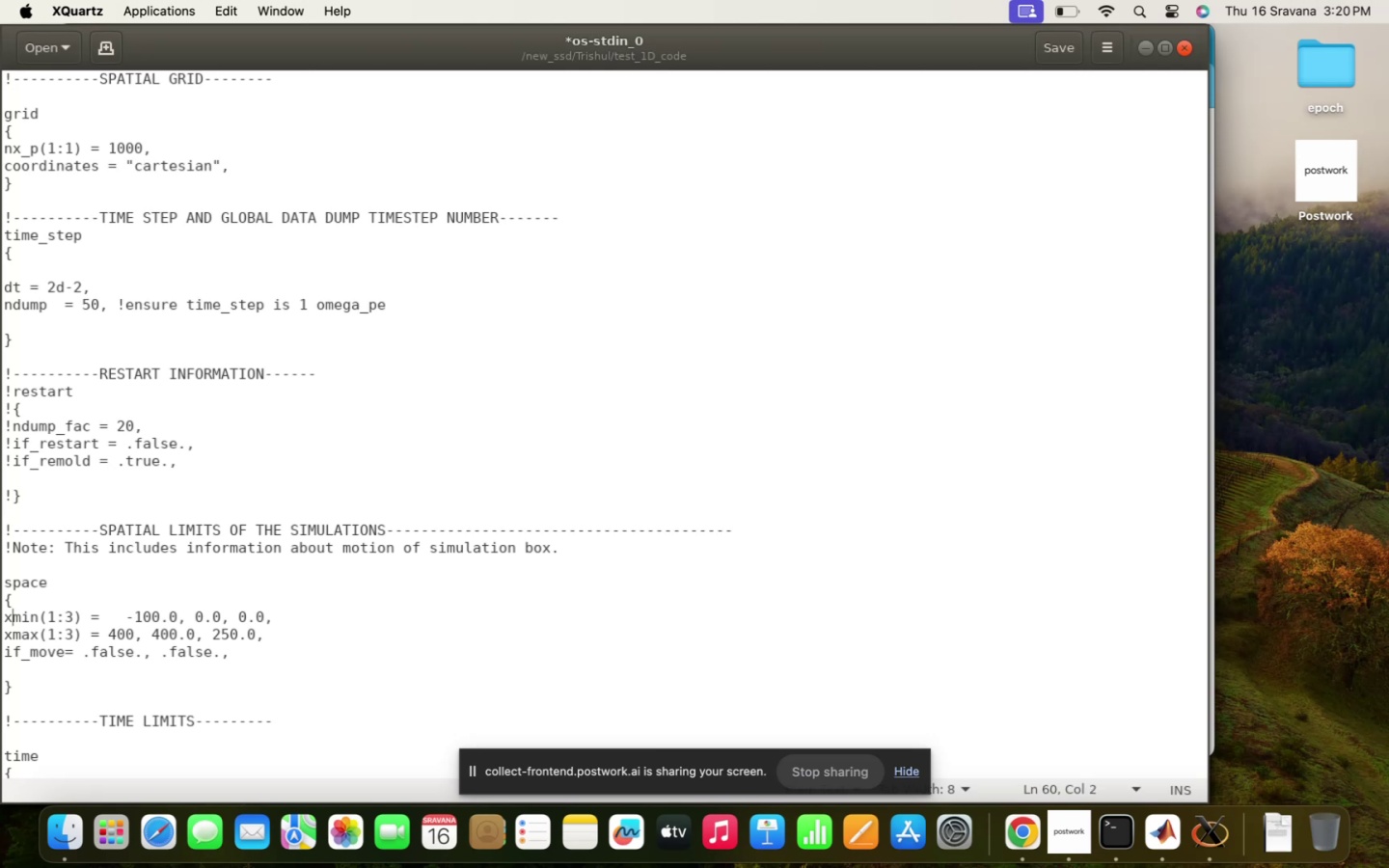 
key(ArrowDown)
 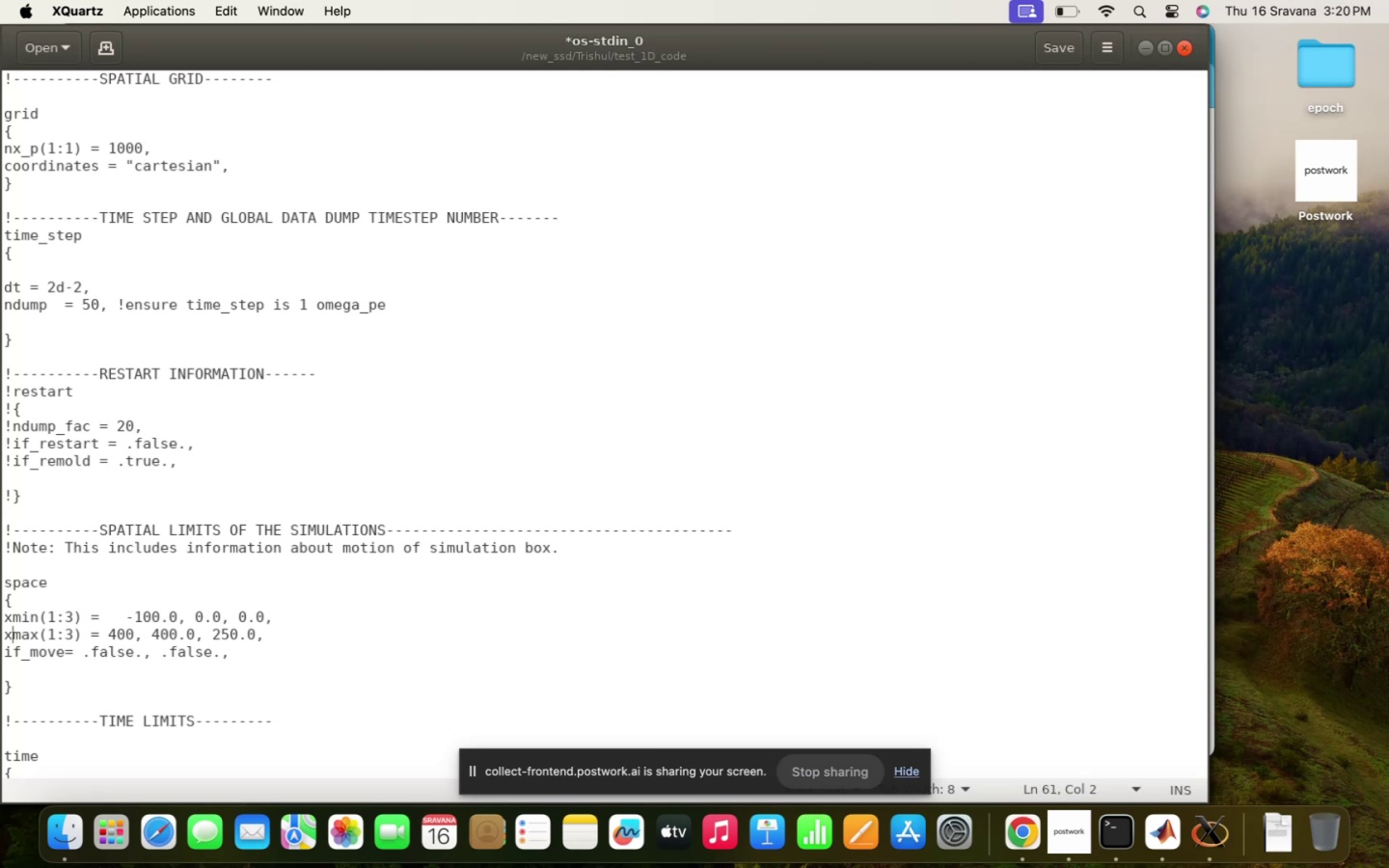 
key(ArrowDown)
 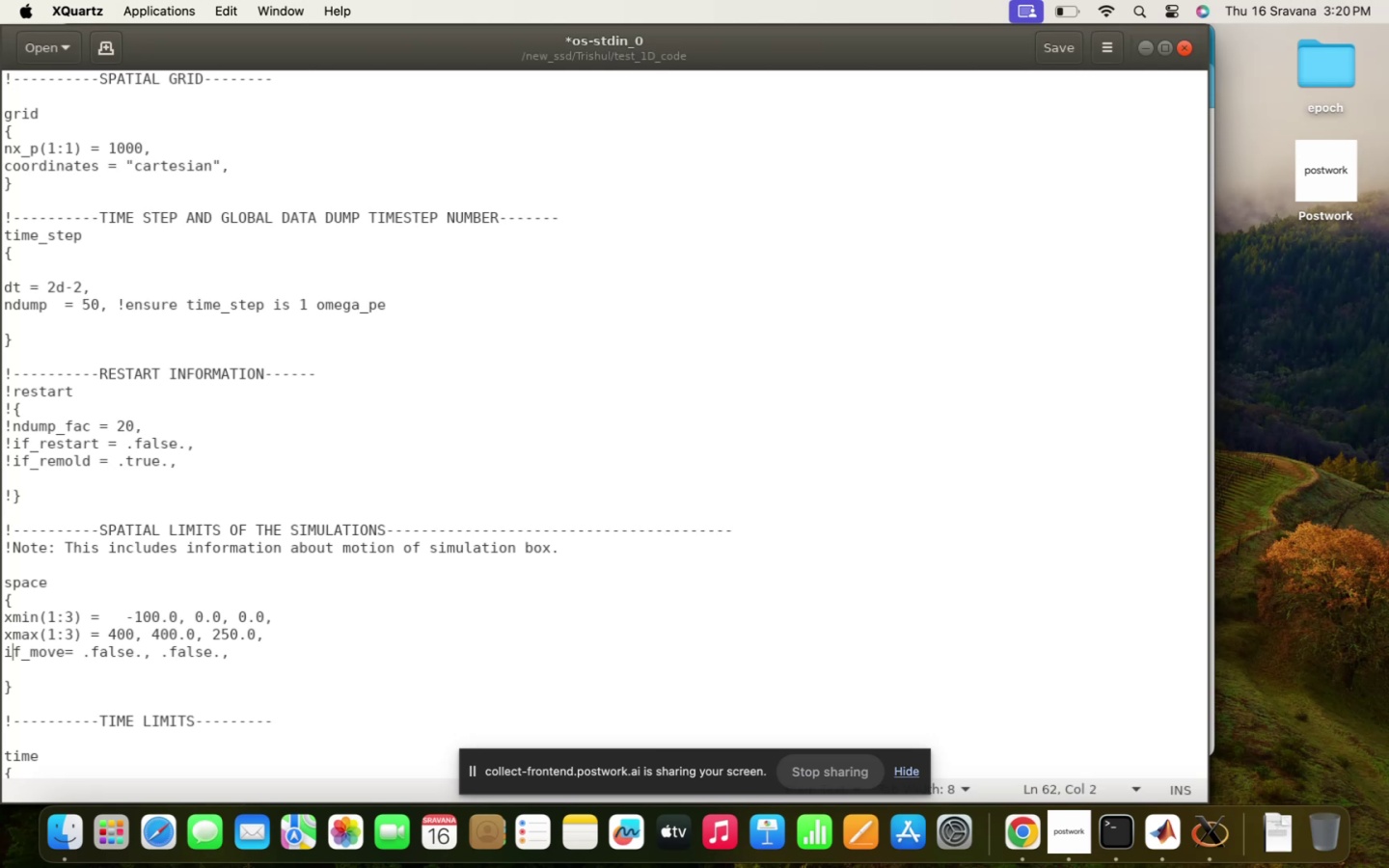 
key(ArrowUp)
 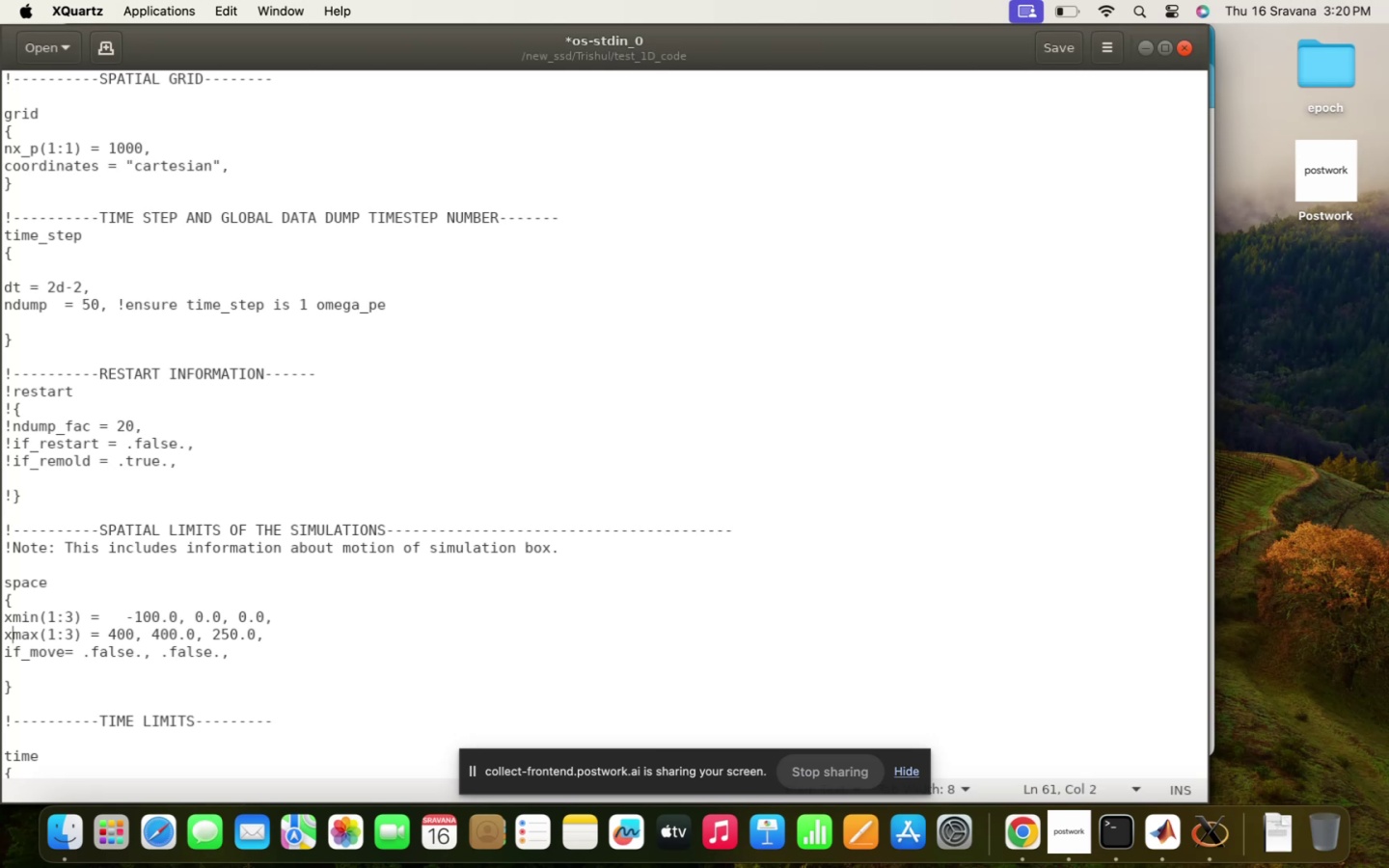 
key(ArrowUp)
 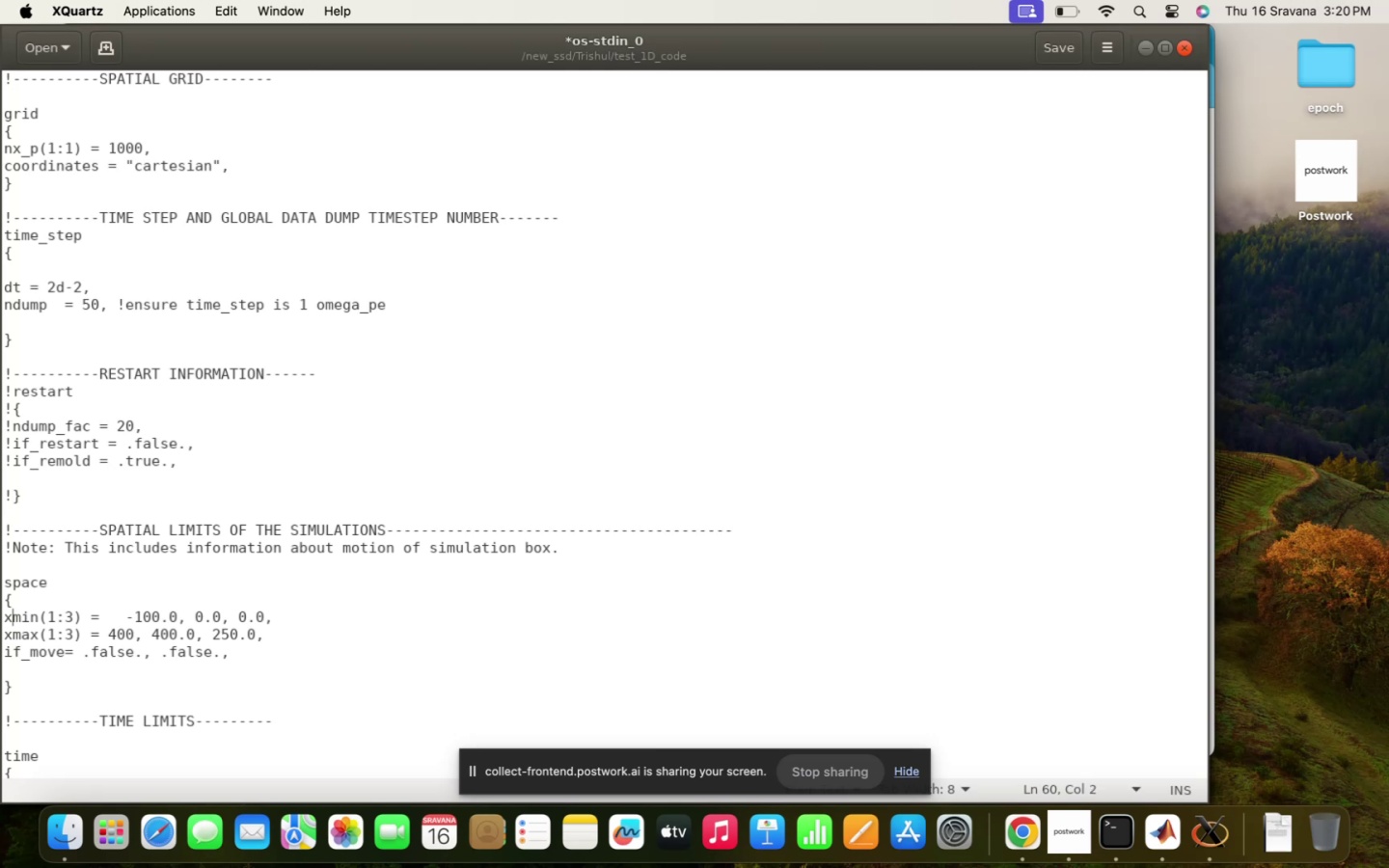 
hold_key(key=ArrowRight, duration=0.96)
 